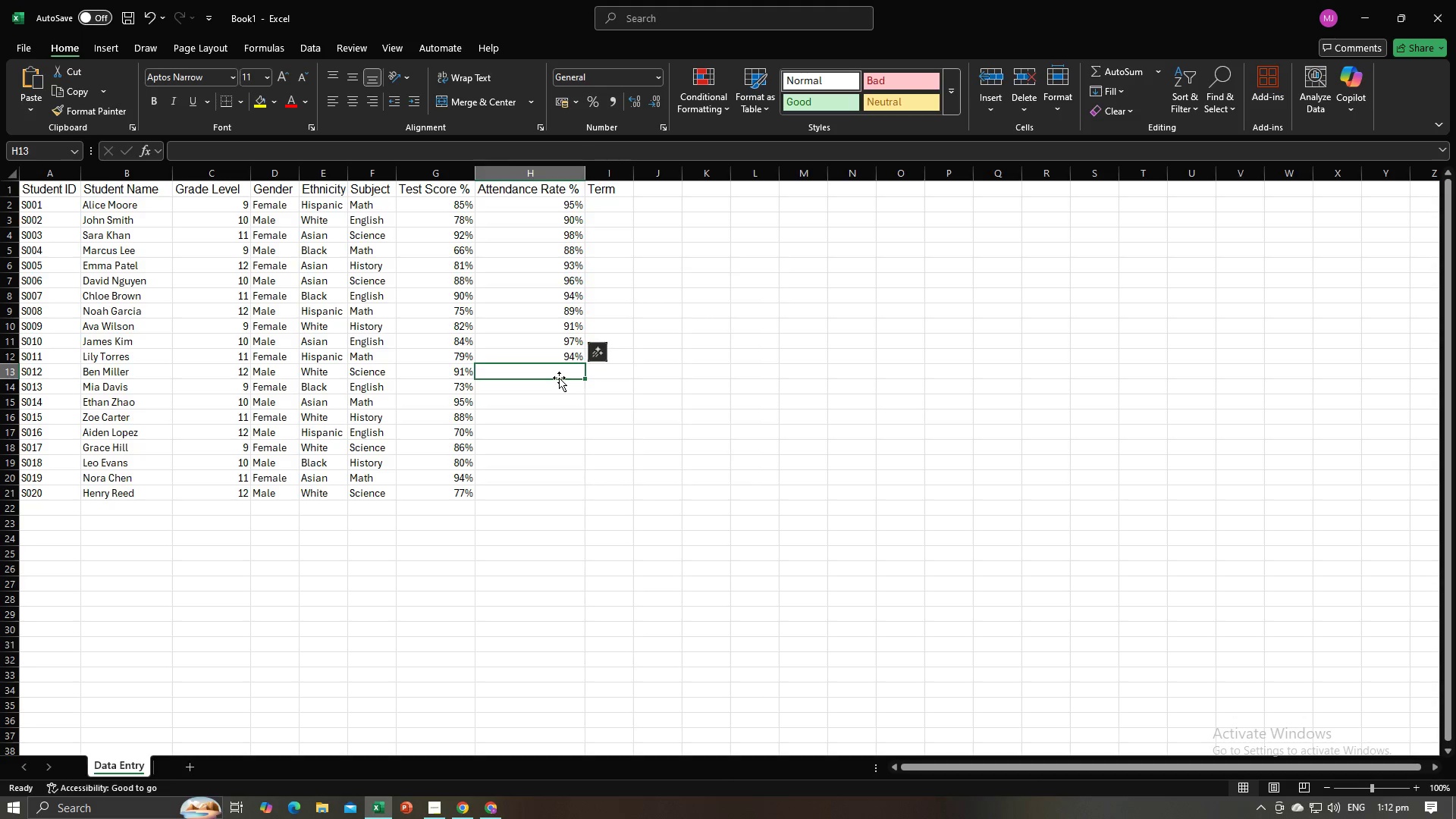 
key(Alt+Tab)
 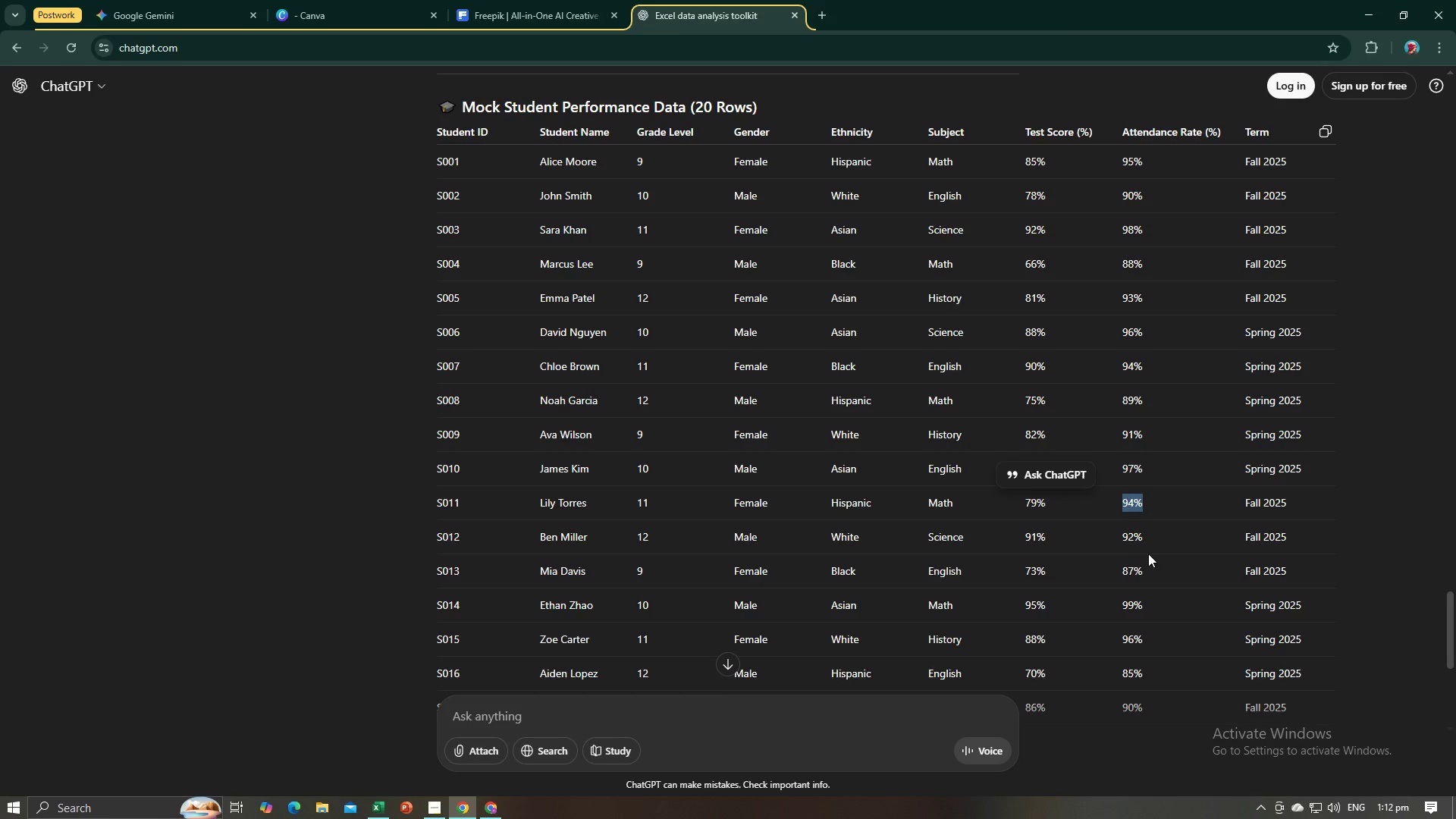 
left_click_drag(start_coordinate=[1144, 539], to_coordinate=[1121, 538])
 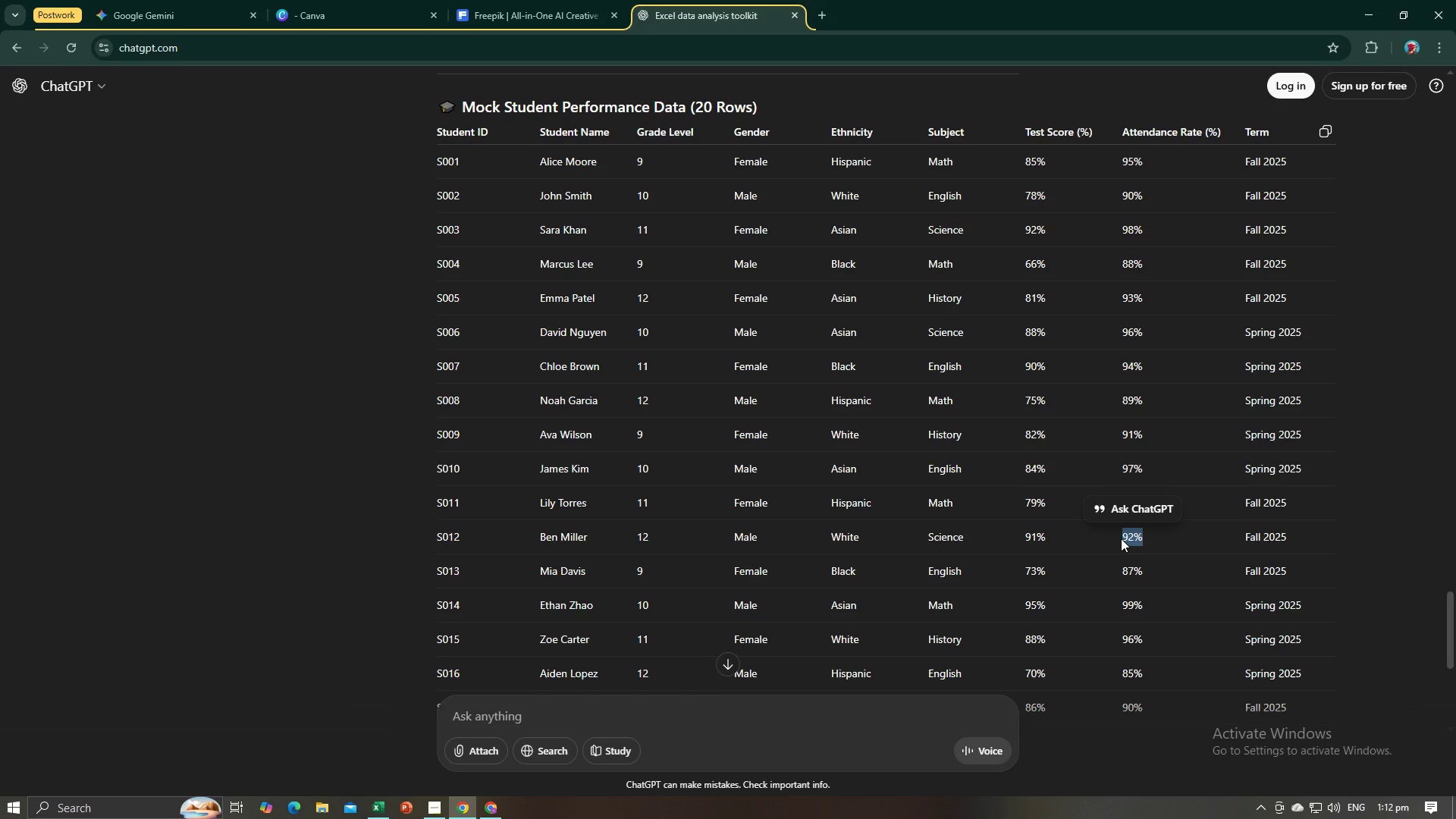 
key(Control+C)
 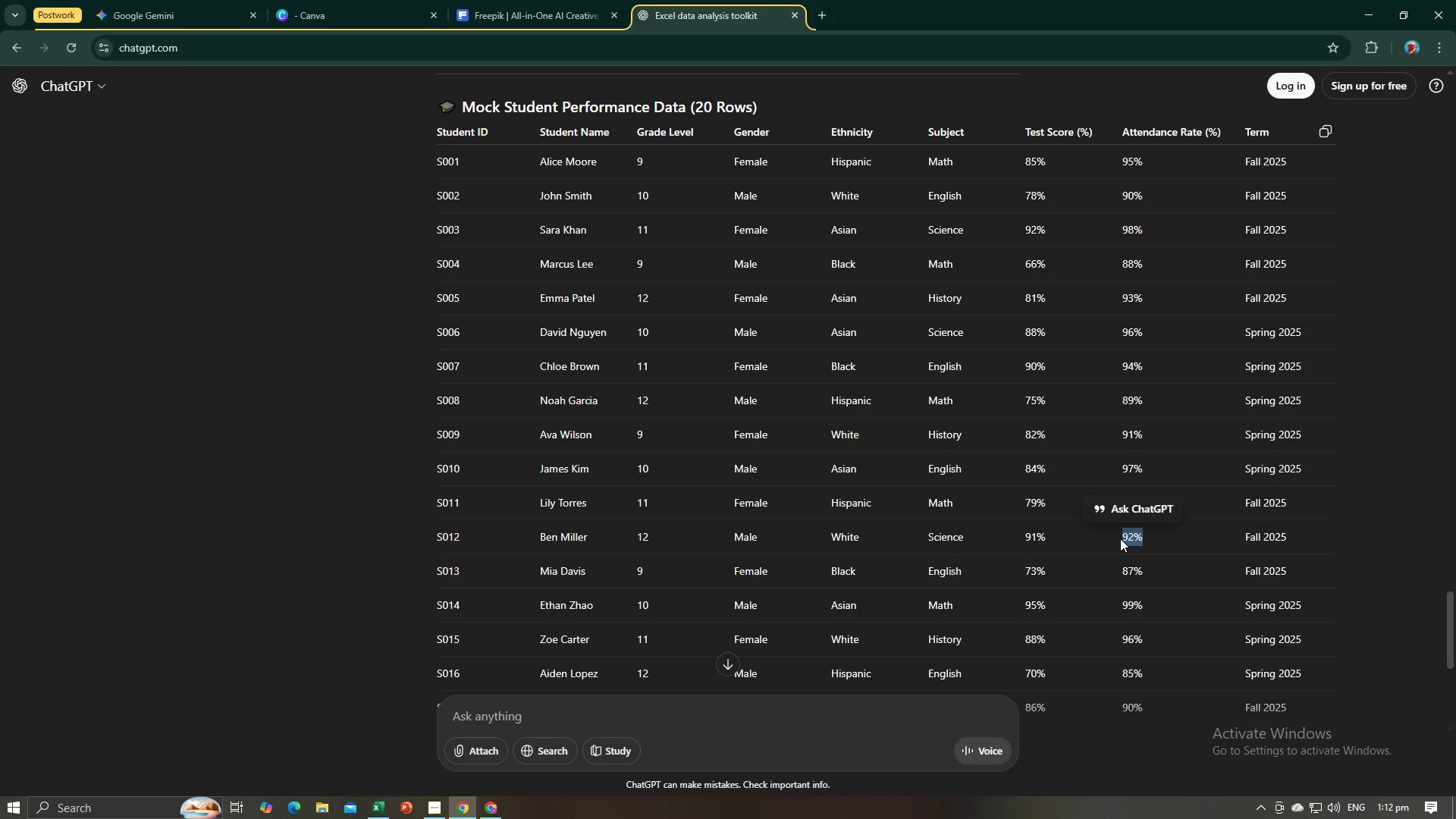 
key(Alt+AltLeft)
 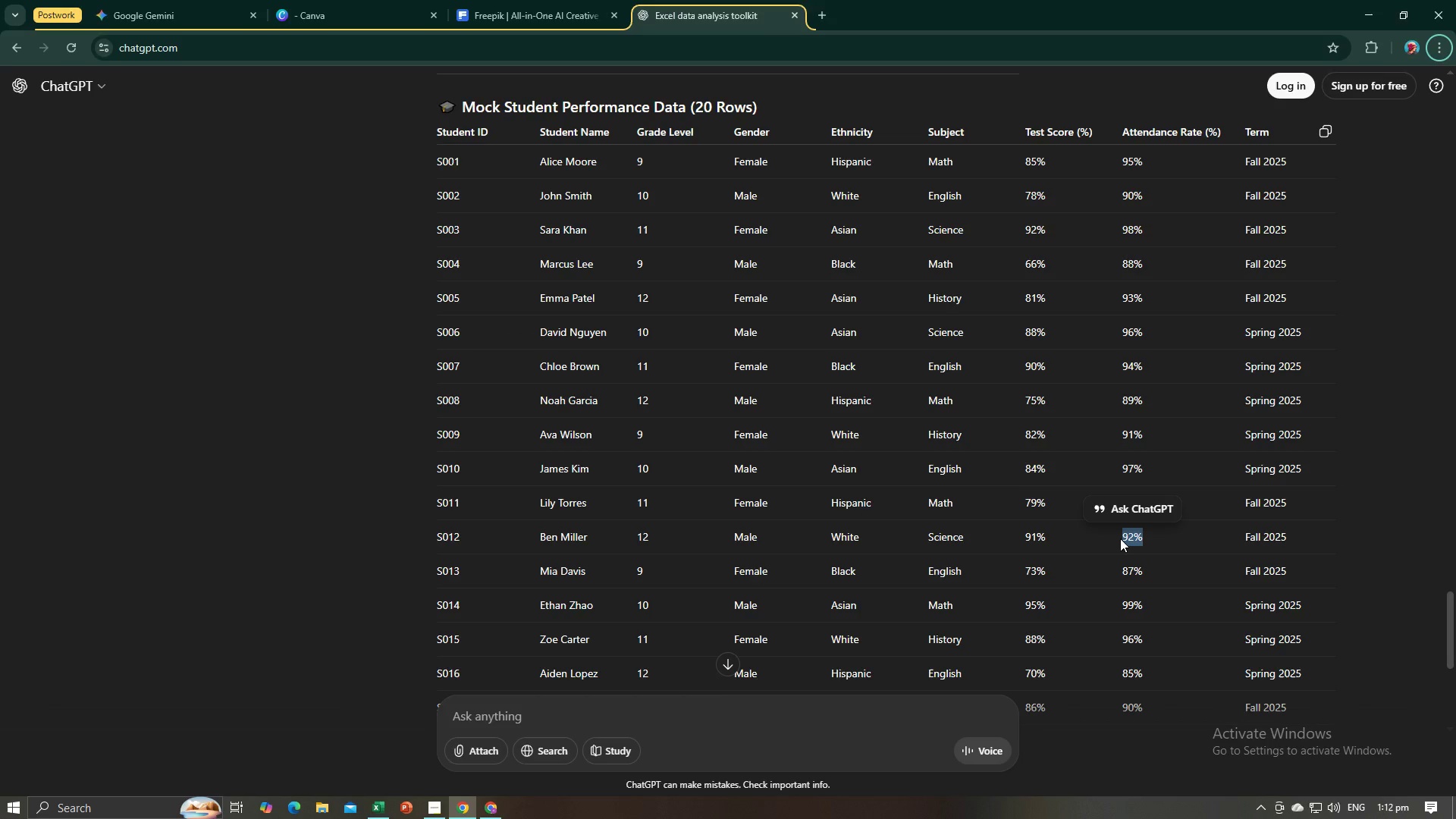 
key(Alt+AltLeft)
 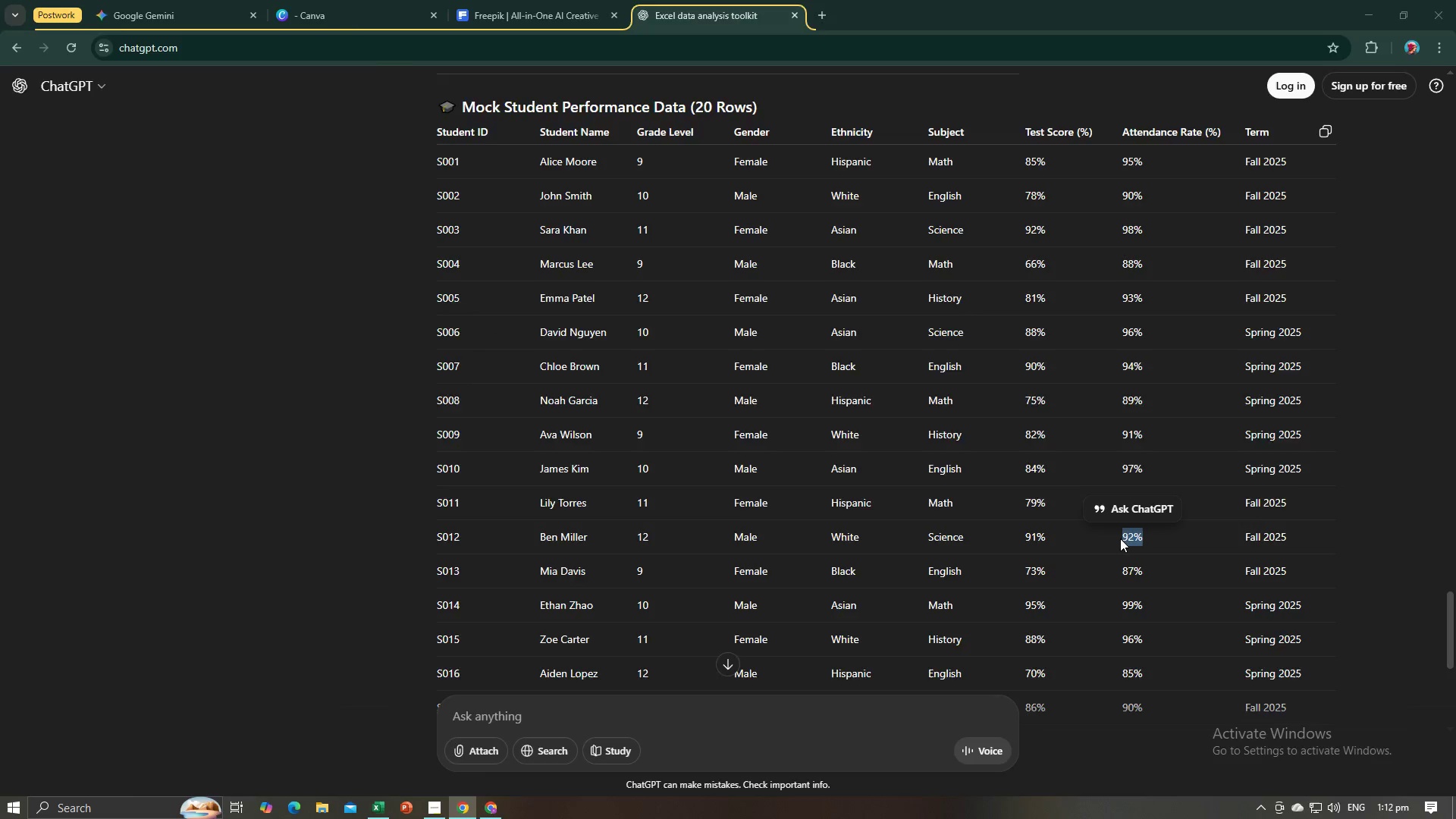 
key(Alt+Tab)
 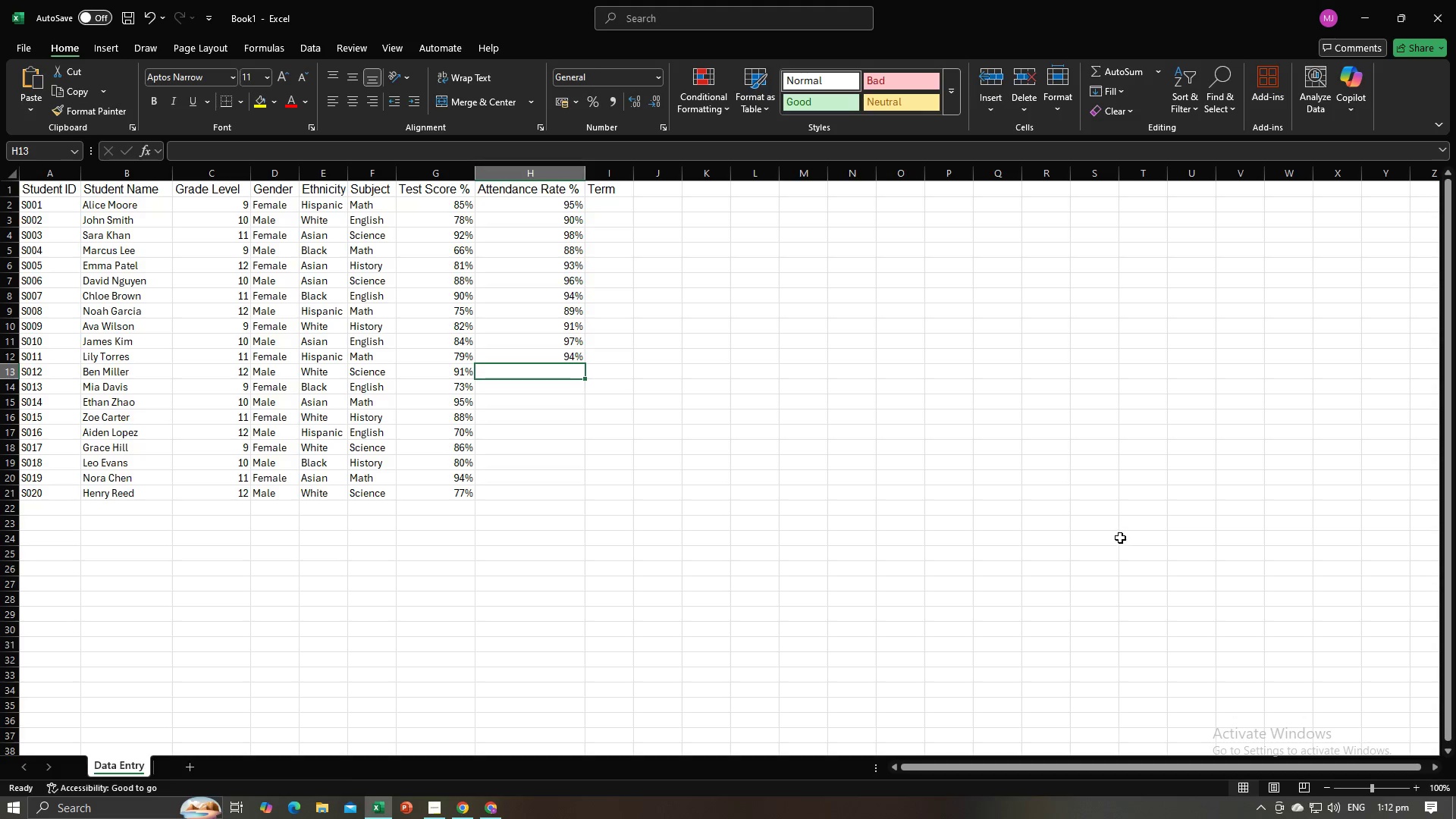 
key(Control+ControlLeft)
 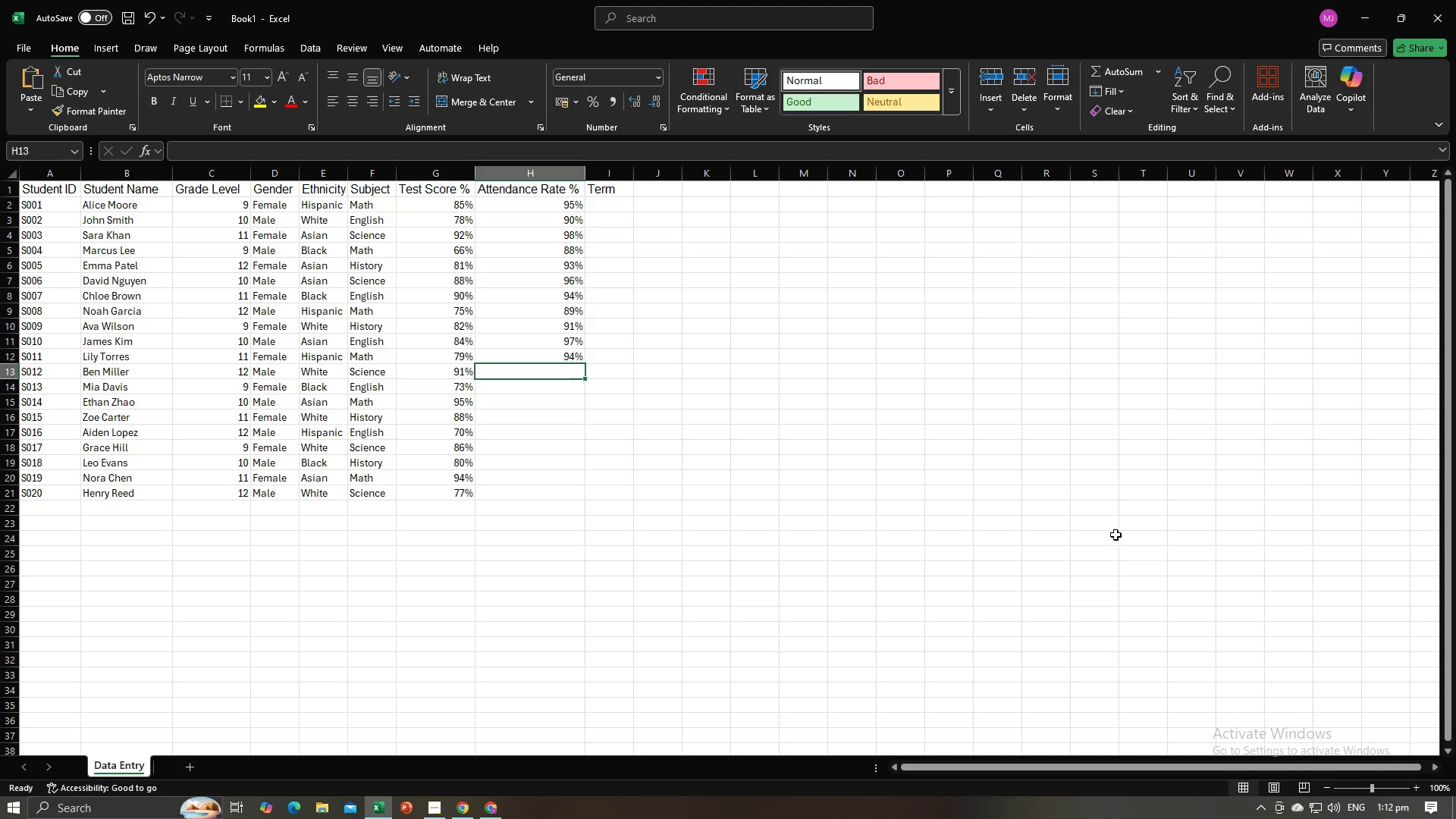 
key(Control+V)
 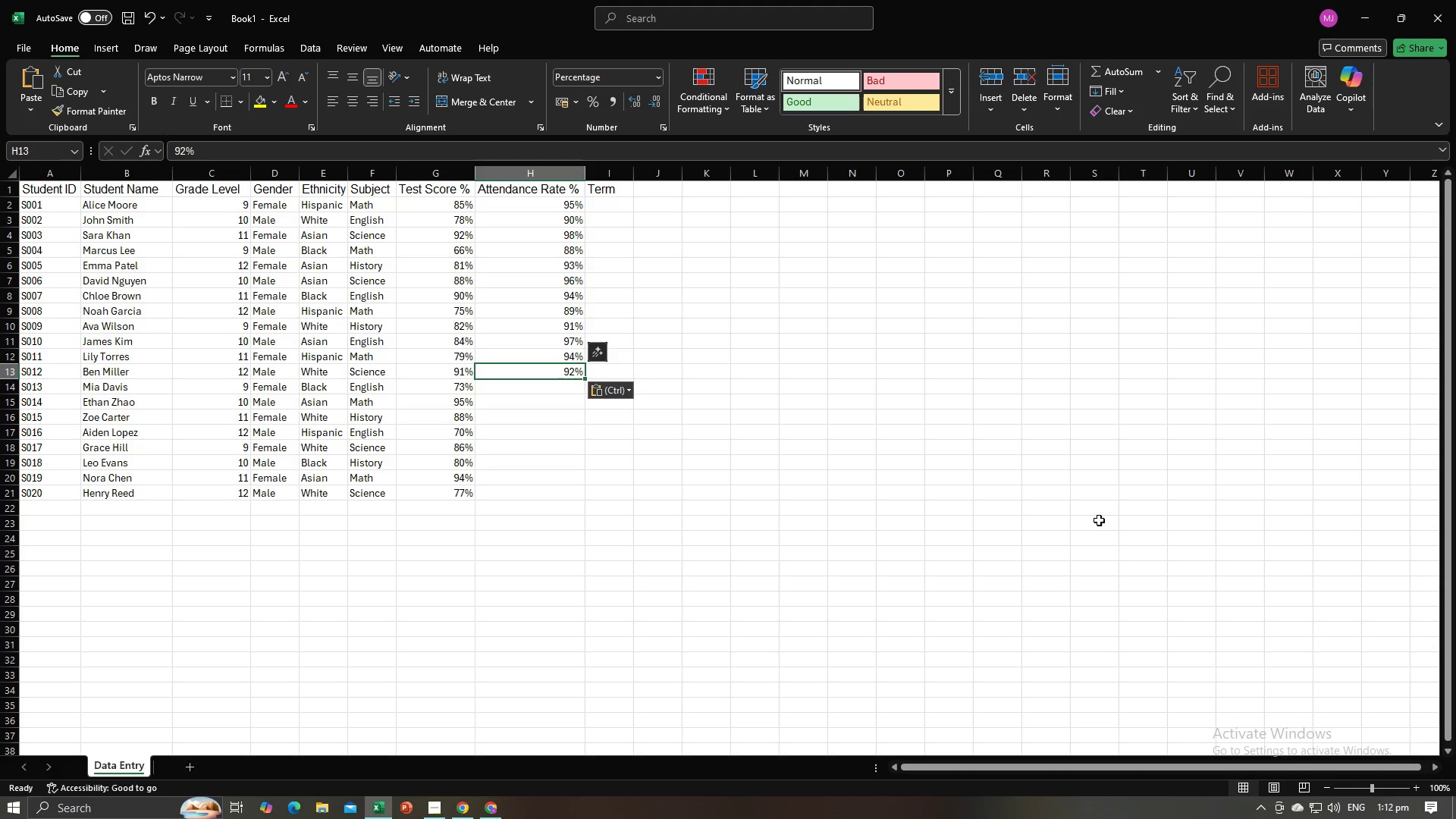 
key(NumpadEnter)
 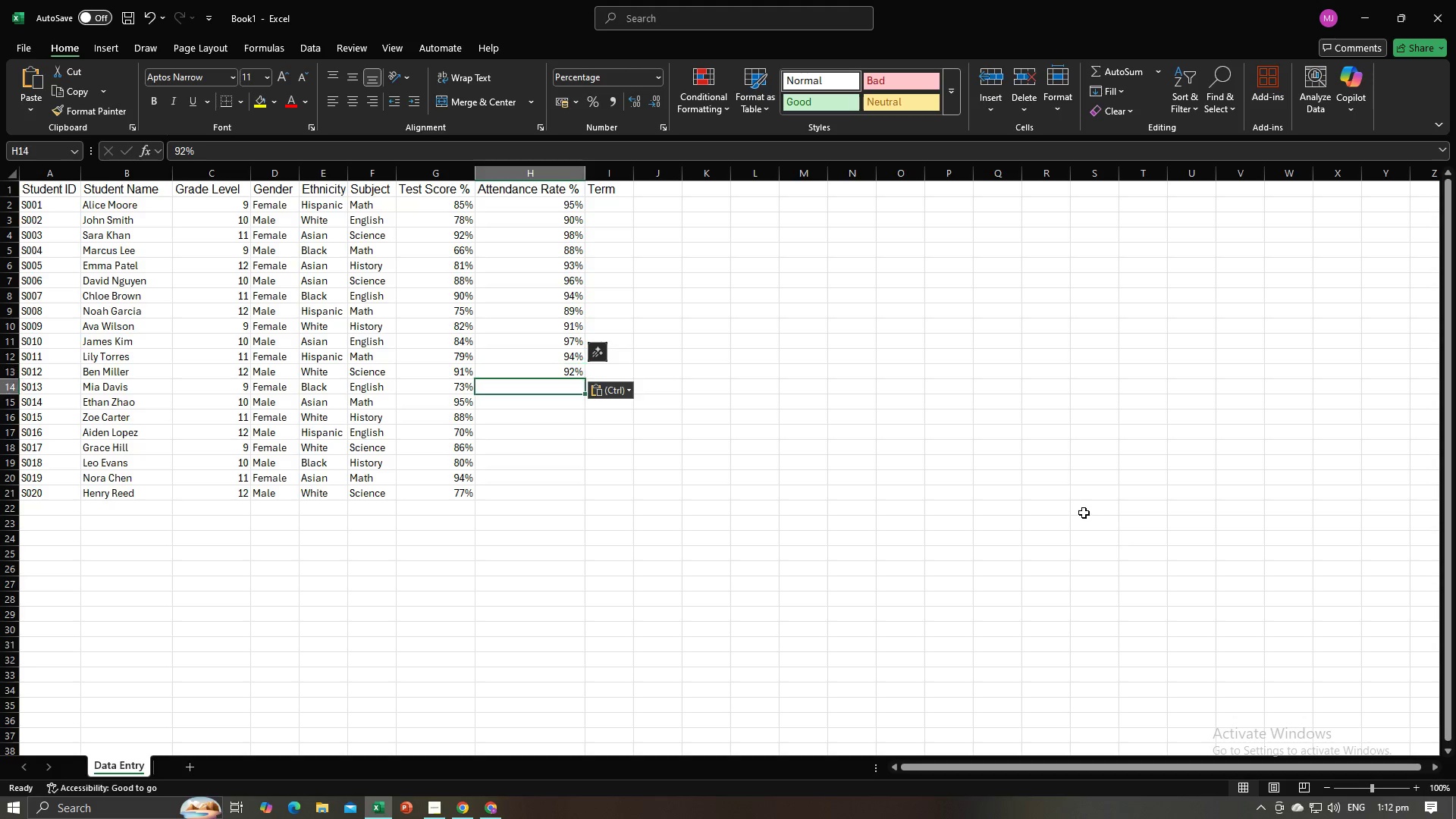 
key(Alt+AltLeft)
 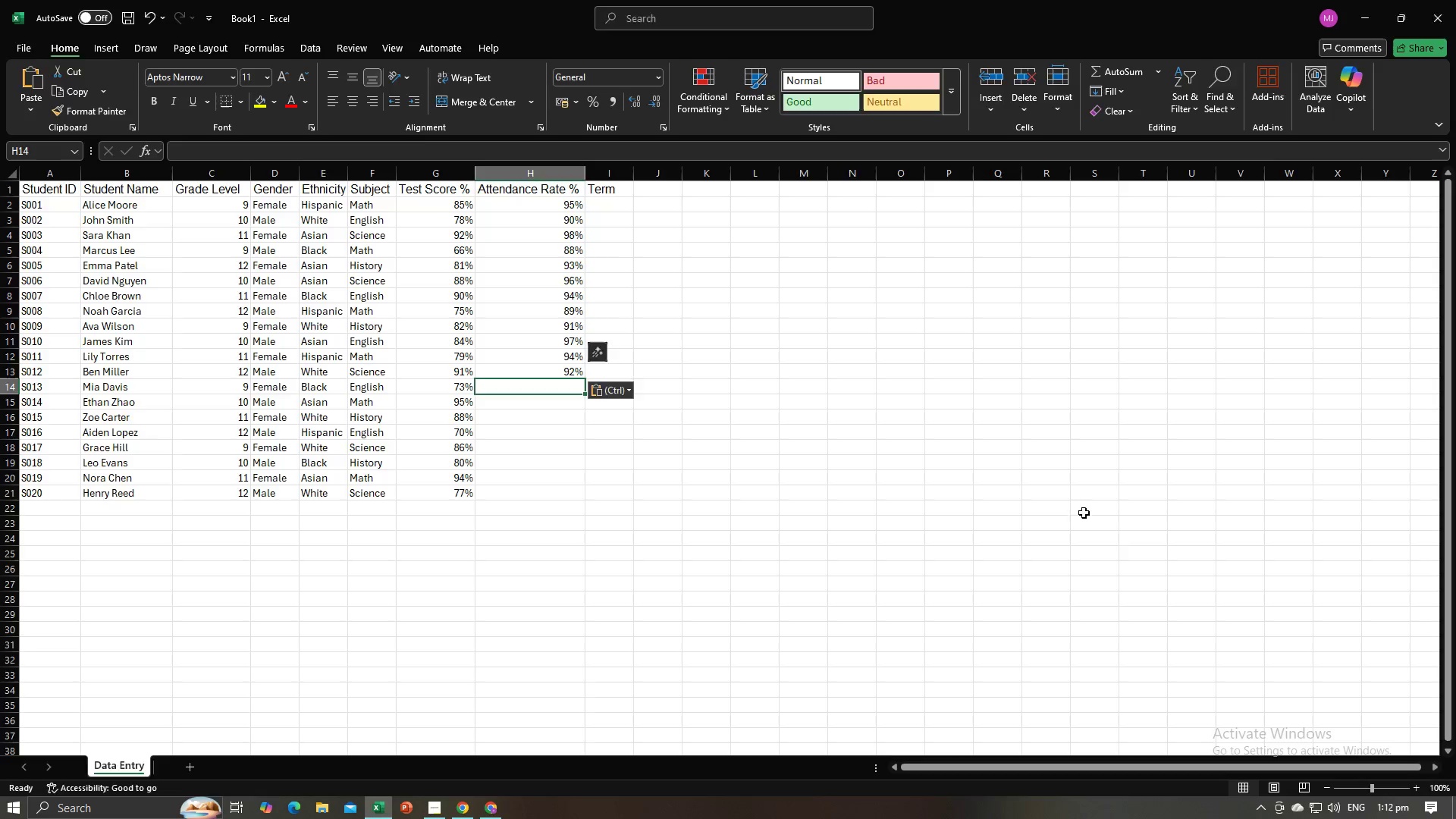 
key(Alt+Tab)
 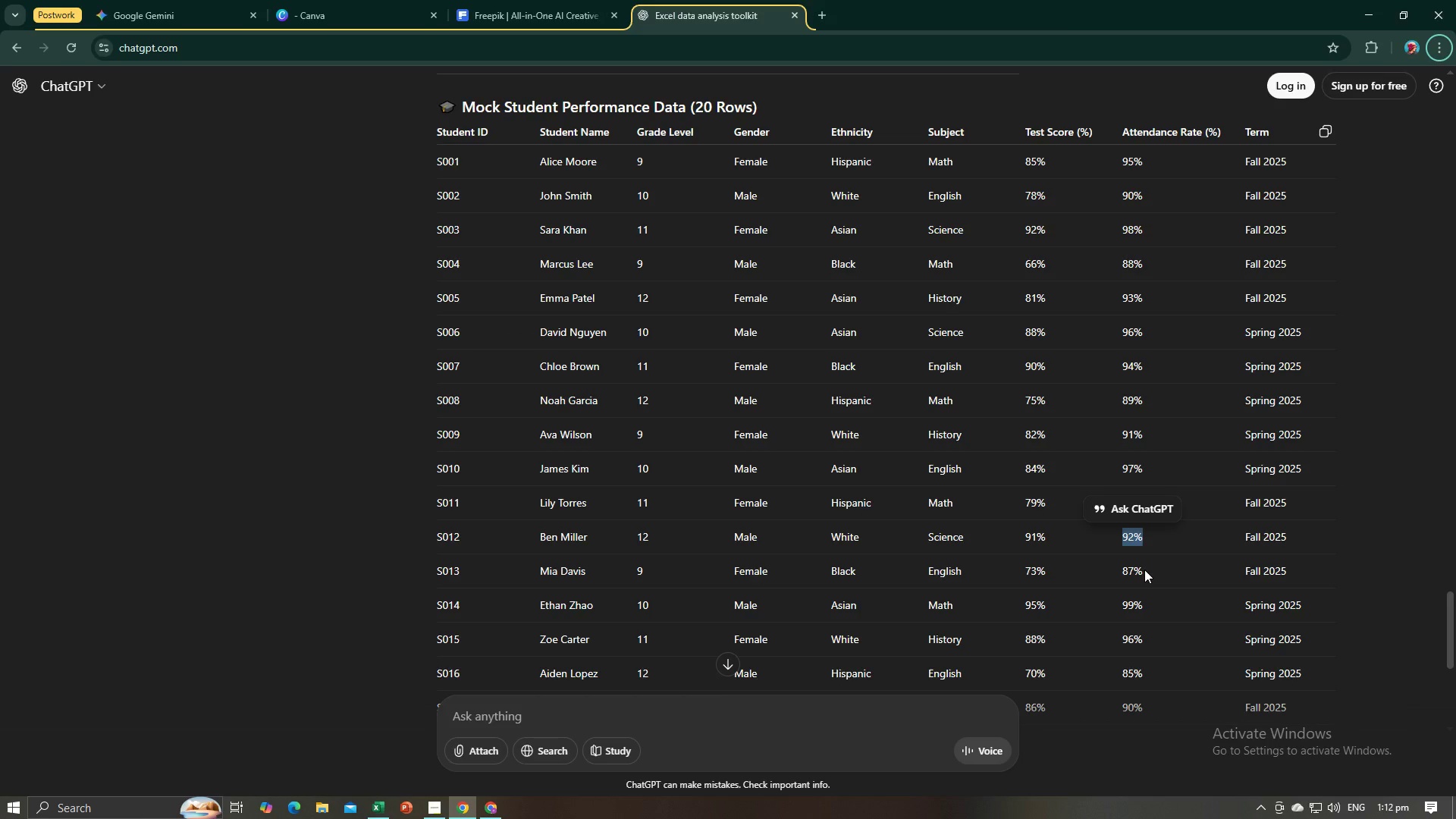 
left_click_drag(start_coordinate=[1144, 570], to_coordinate=[1123, 570])
 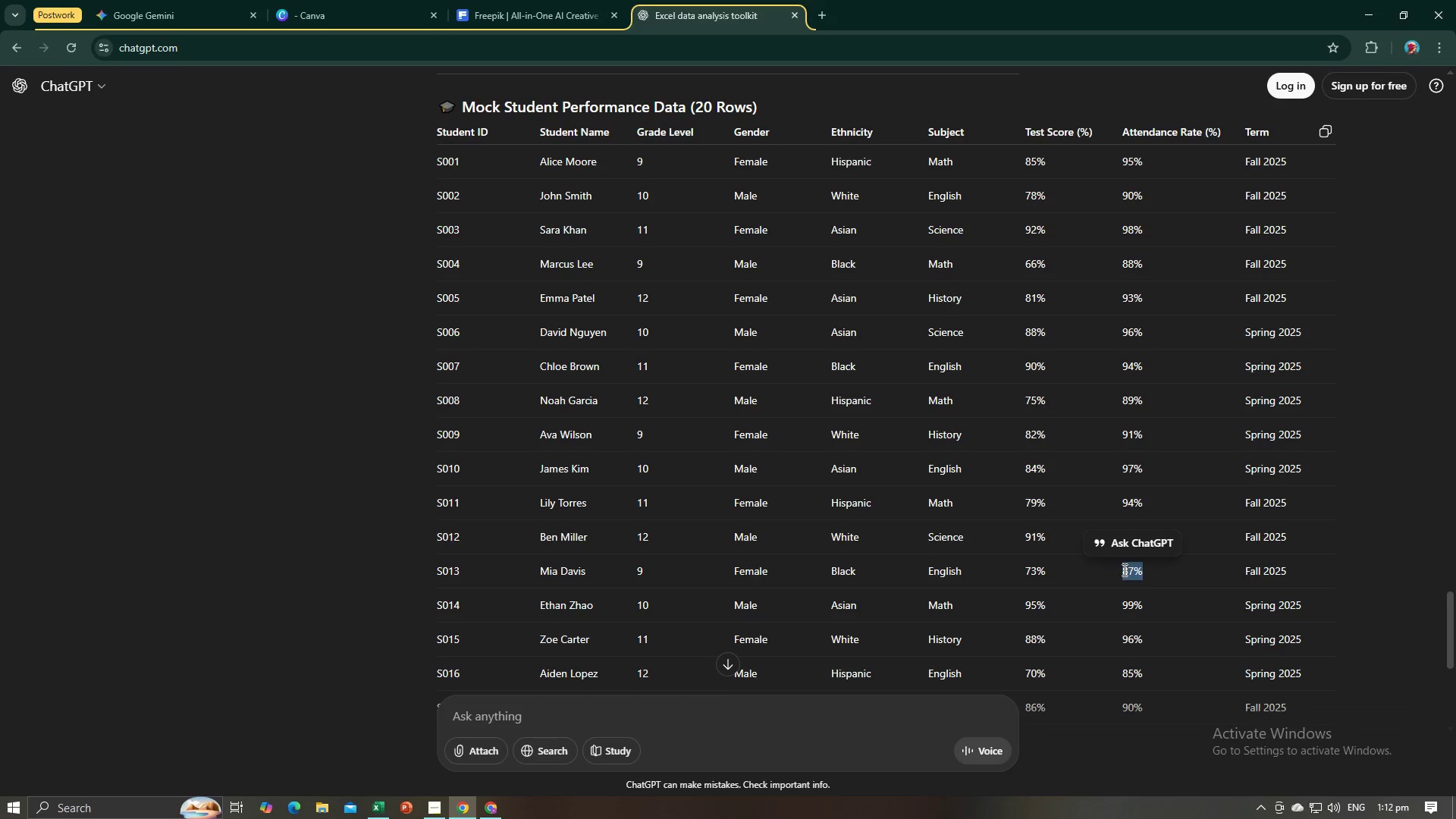 
key(Control+C)
 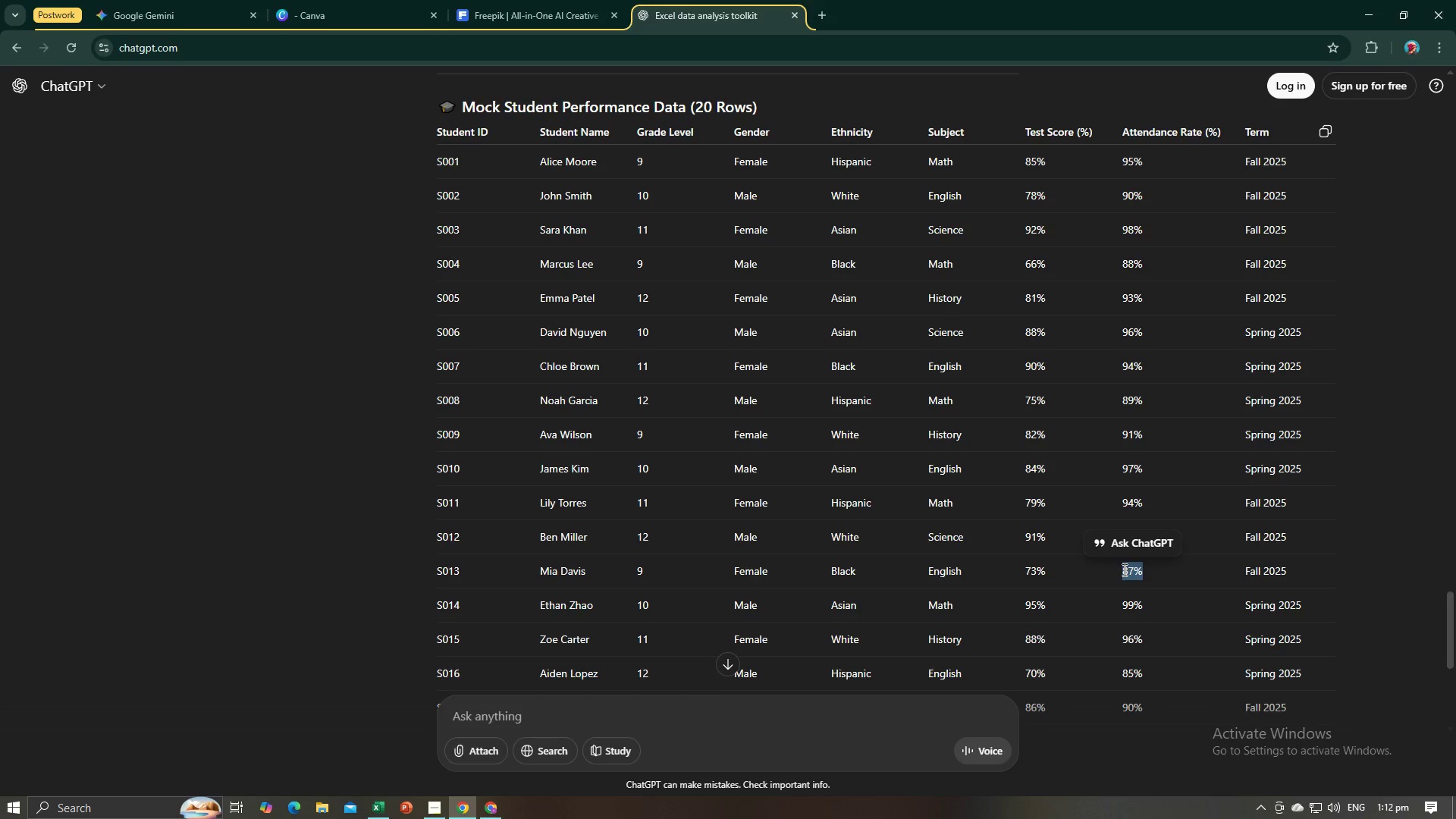 
key(Alt+AltLeft)
 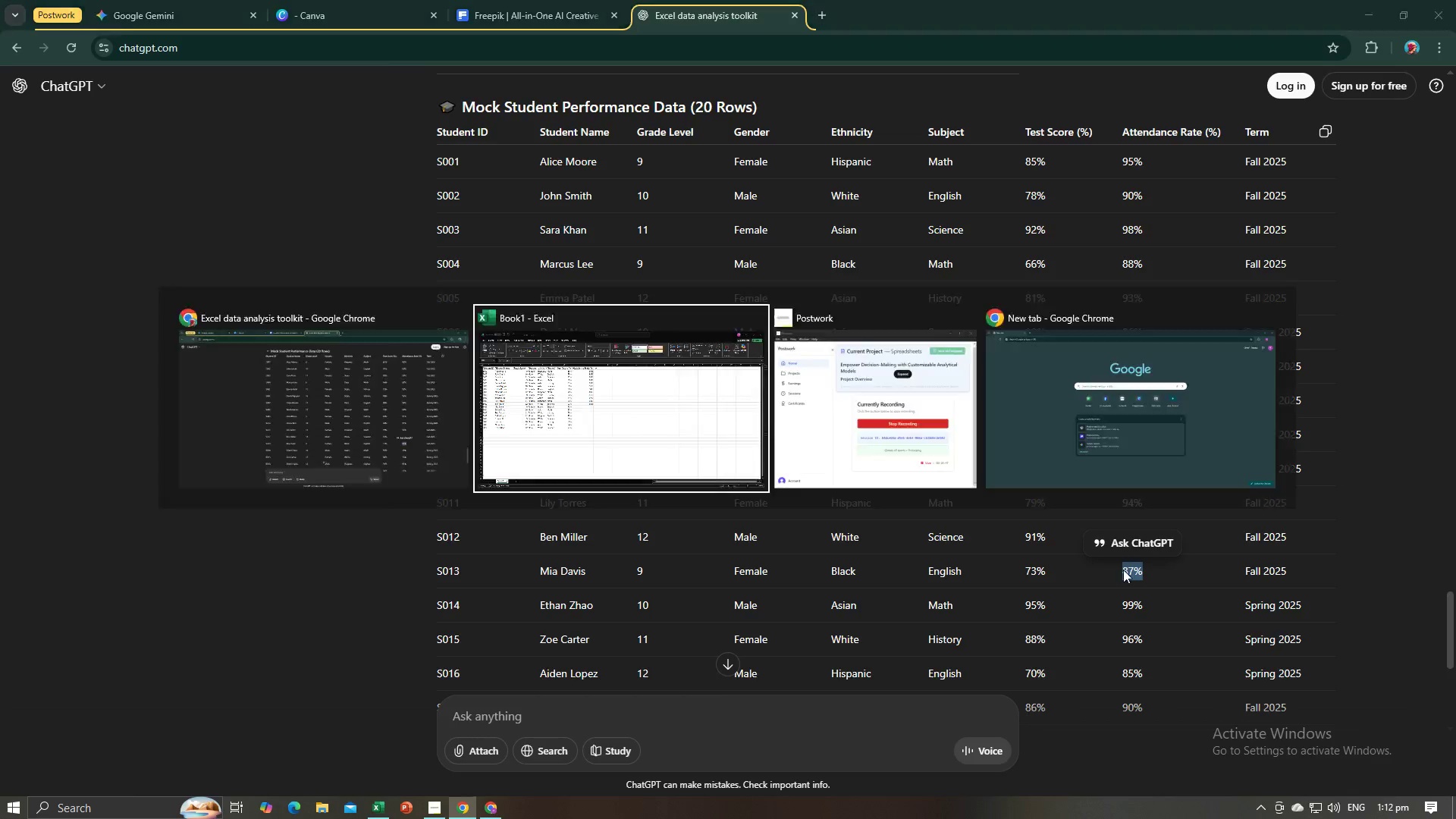 
key(Alt+Tab)
 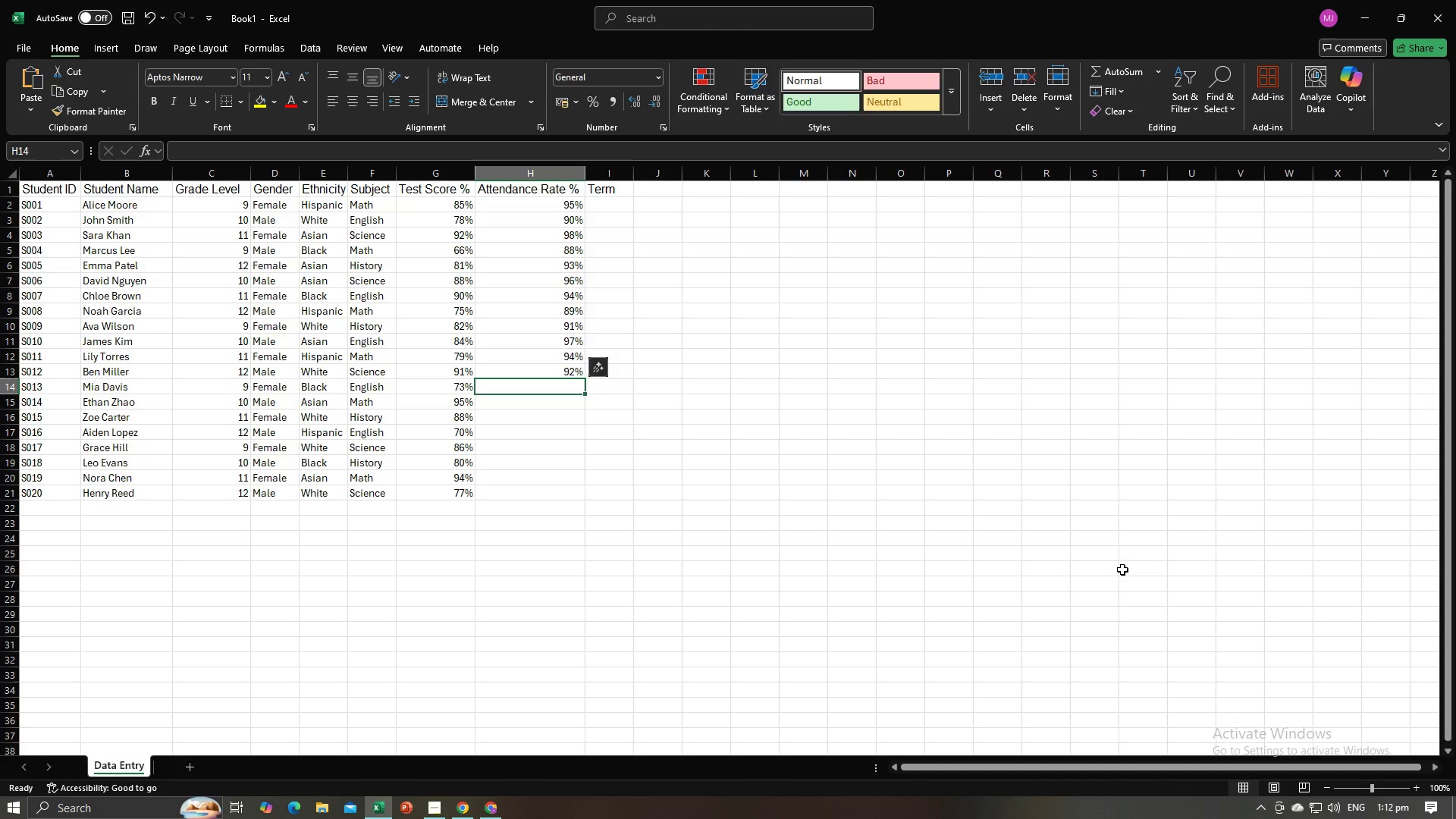 
key(Control+V)
 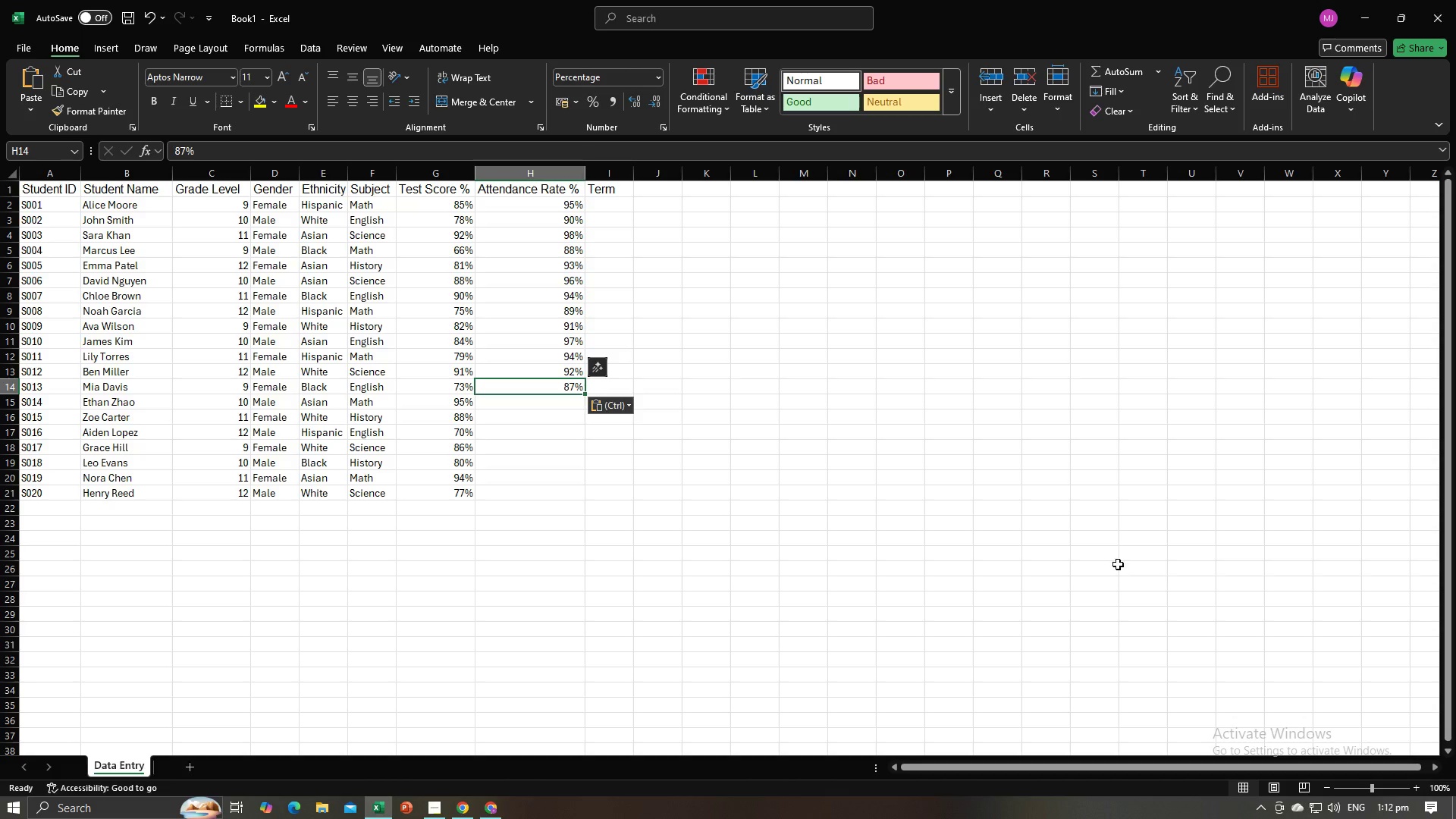 
key(NumpadEnter)
 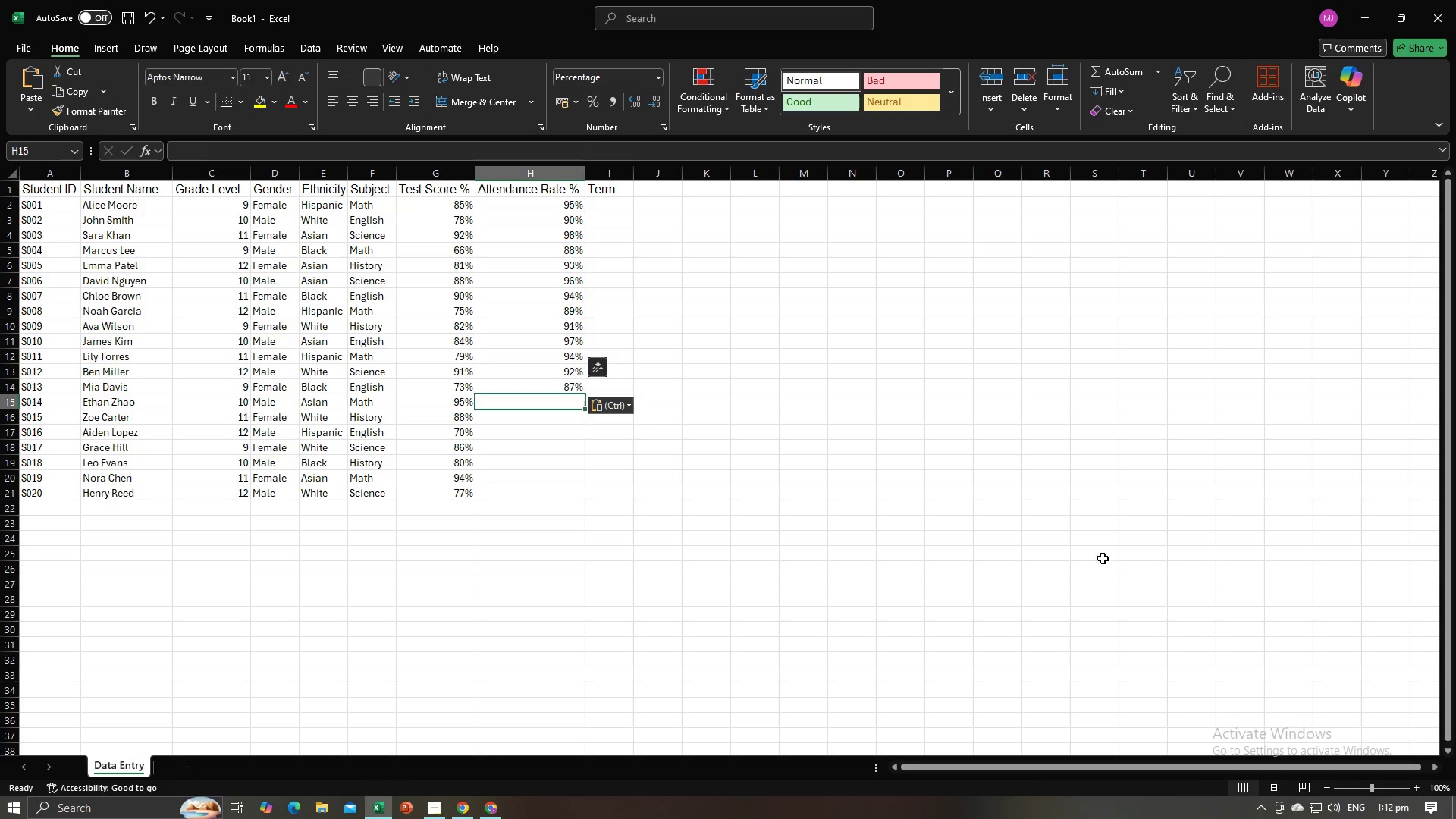 
key(Alt+AltLeft)
 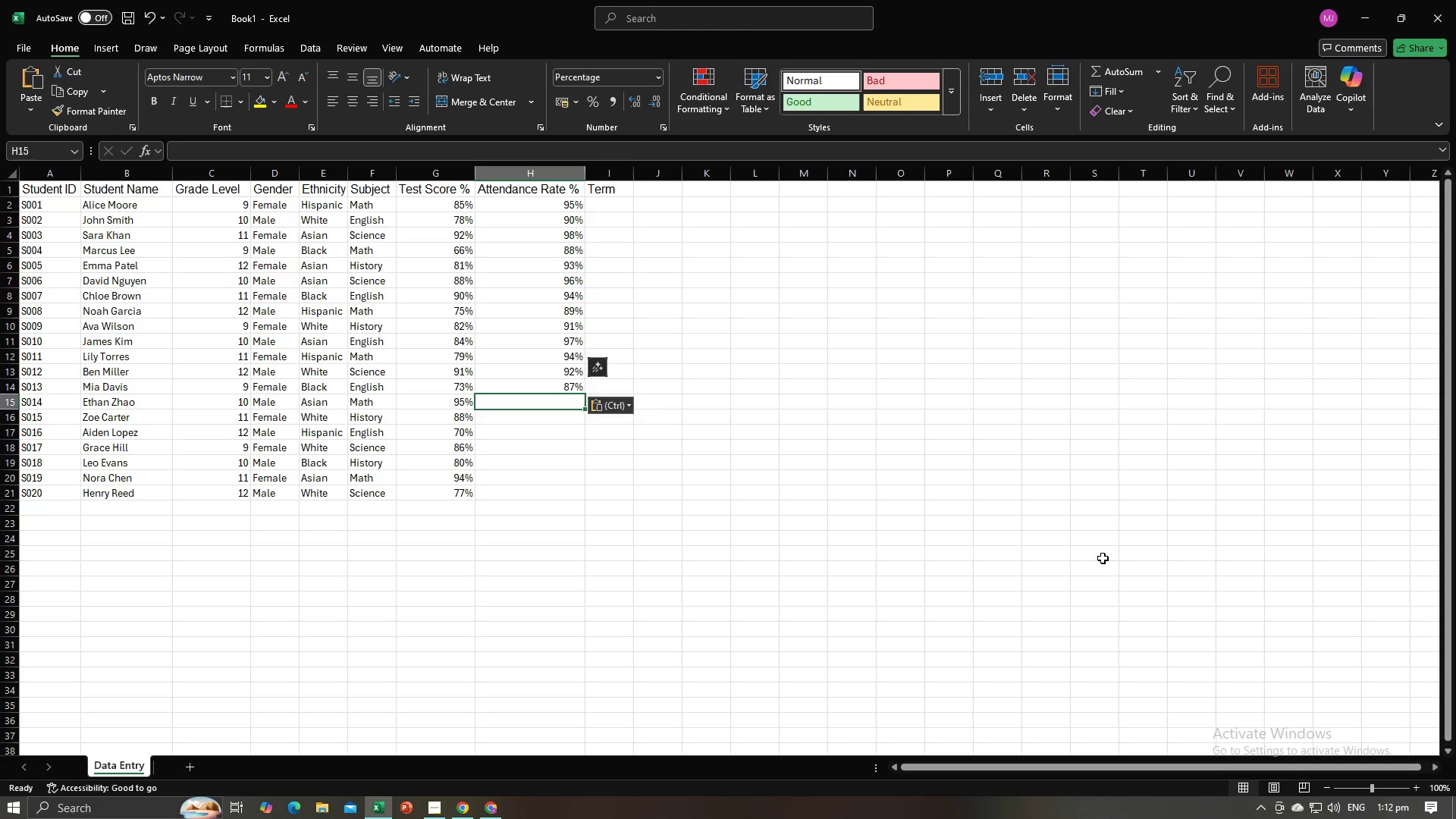 
key(Alt+Tab)
 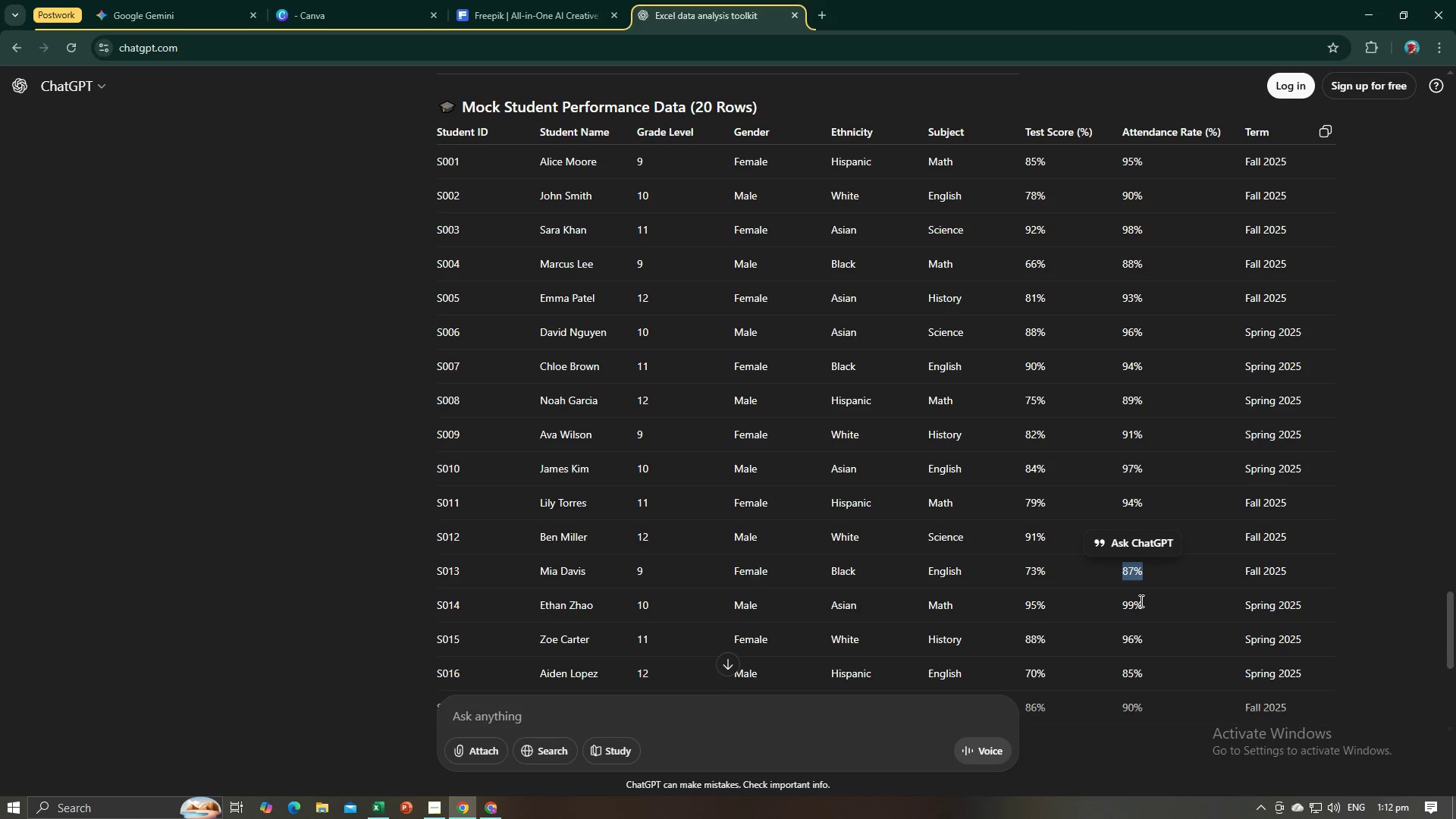 
left_click_drag(start_coordinate=[1141, 603], to_coordinate=[1124, 605])
 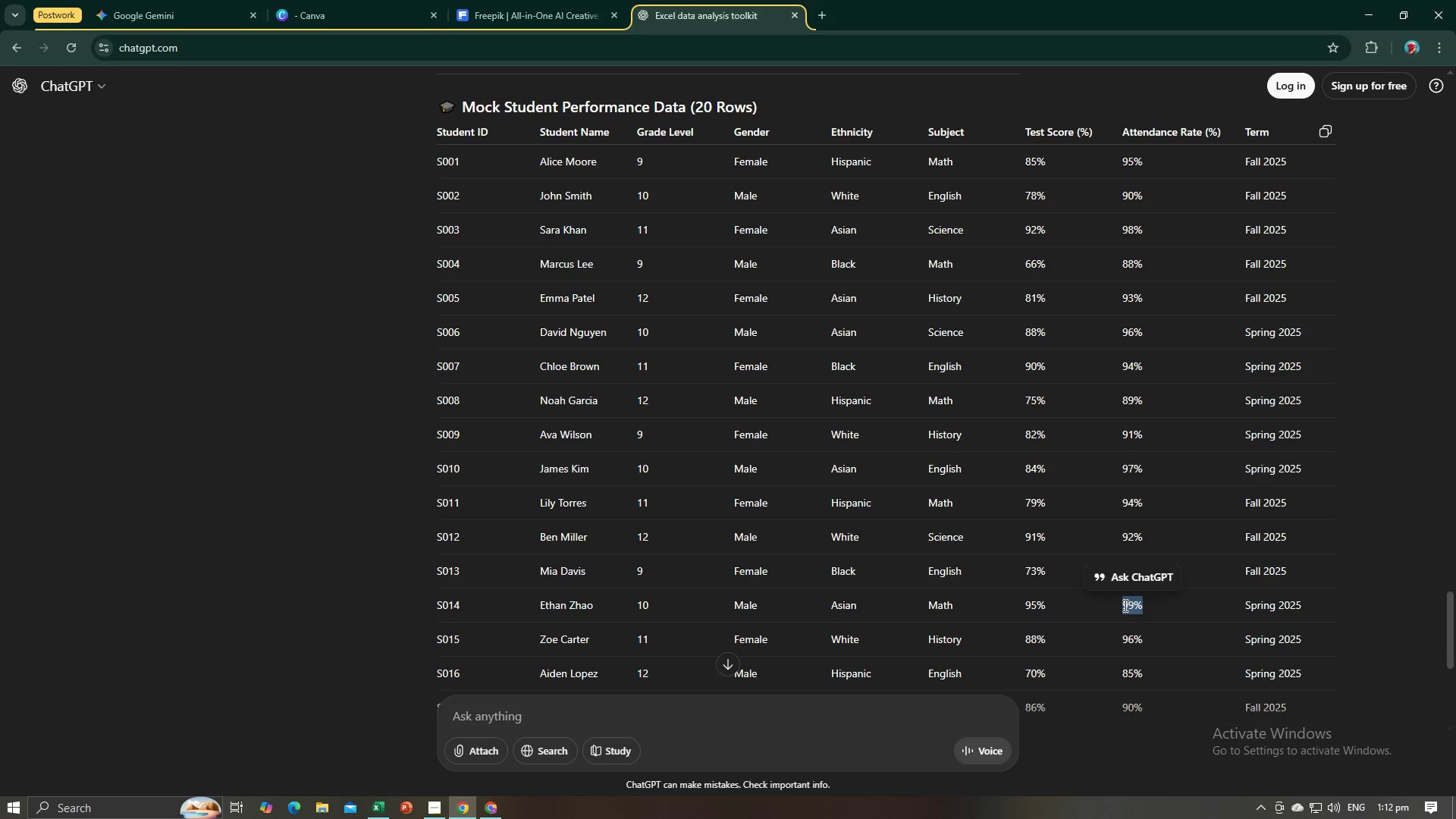 
key(Control+ControlLeft)
 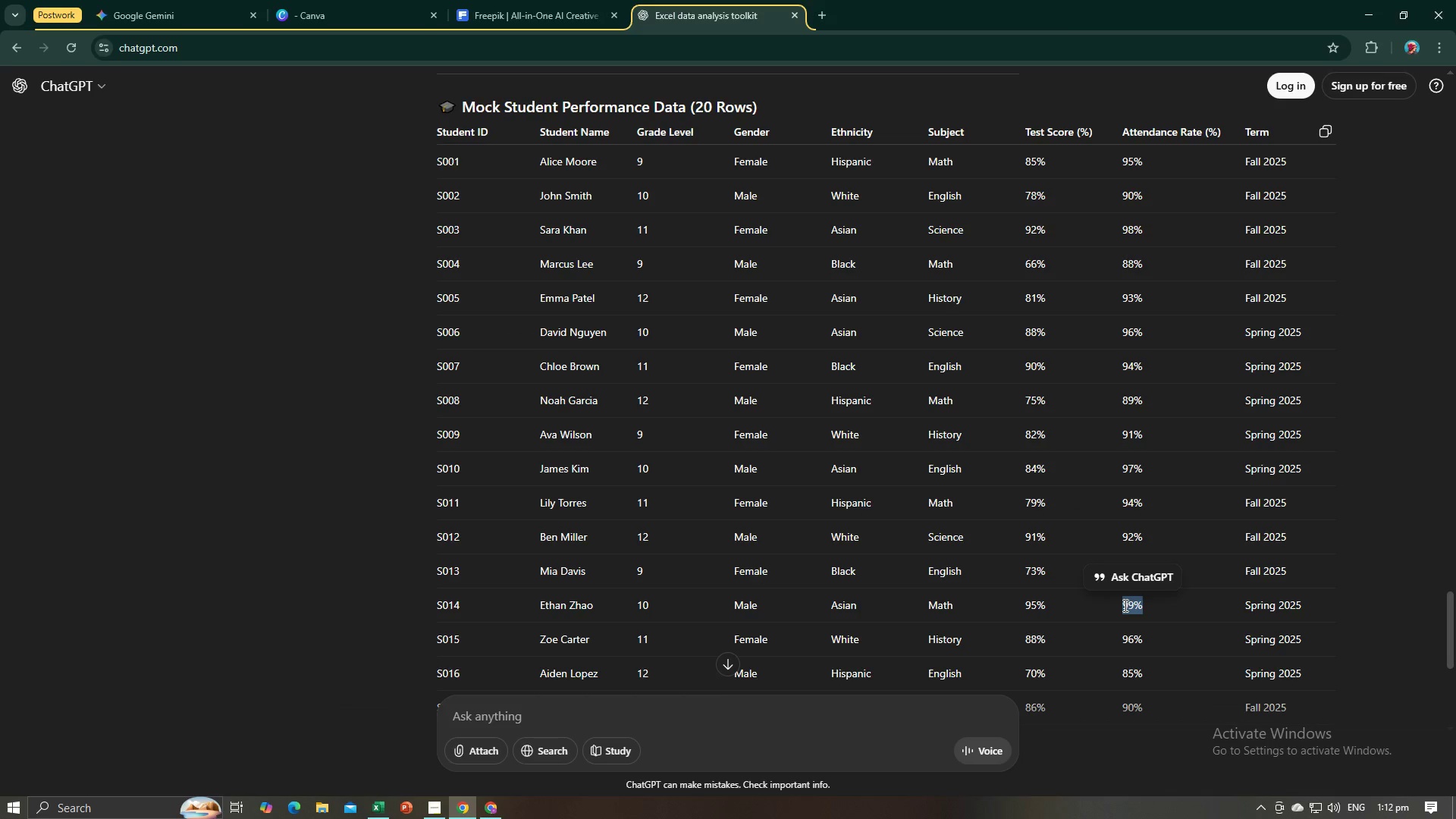 
key(Control+C)
 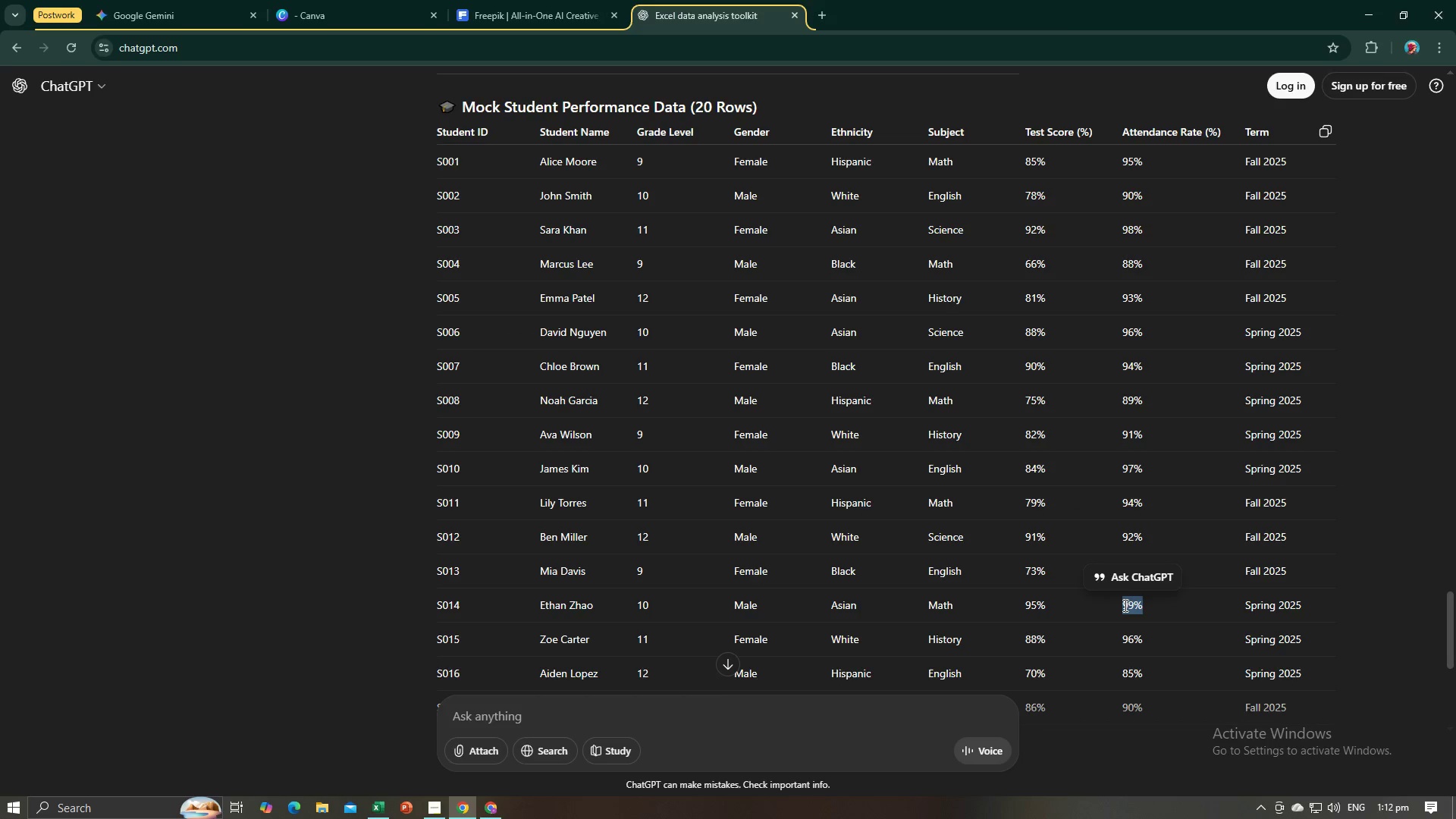 
key(Alt+AltLeft)
 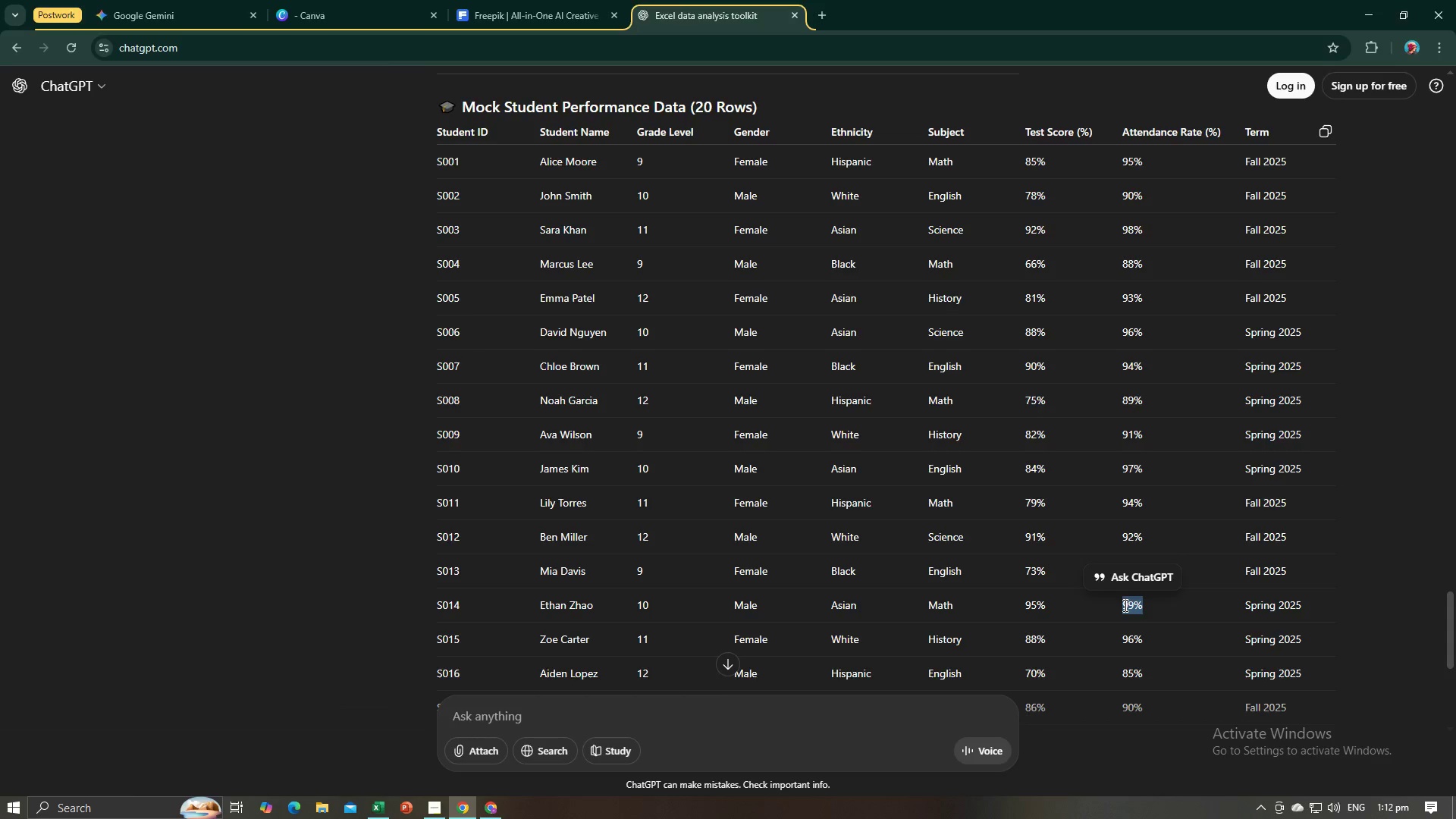 
key(Alt+Tab)
 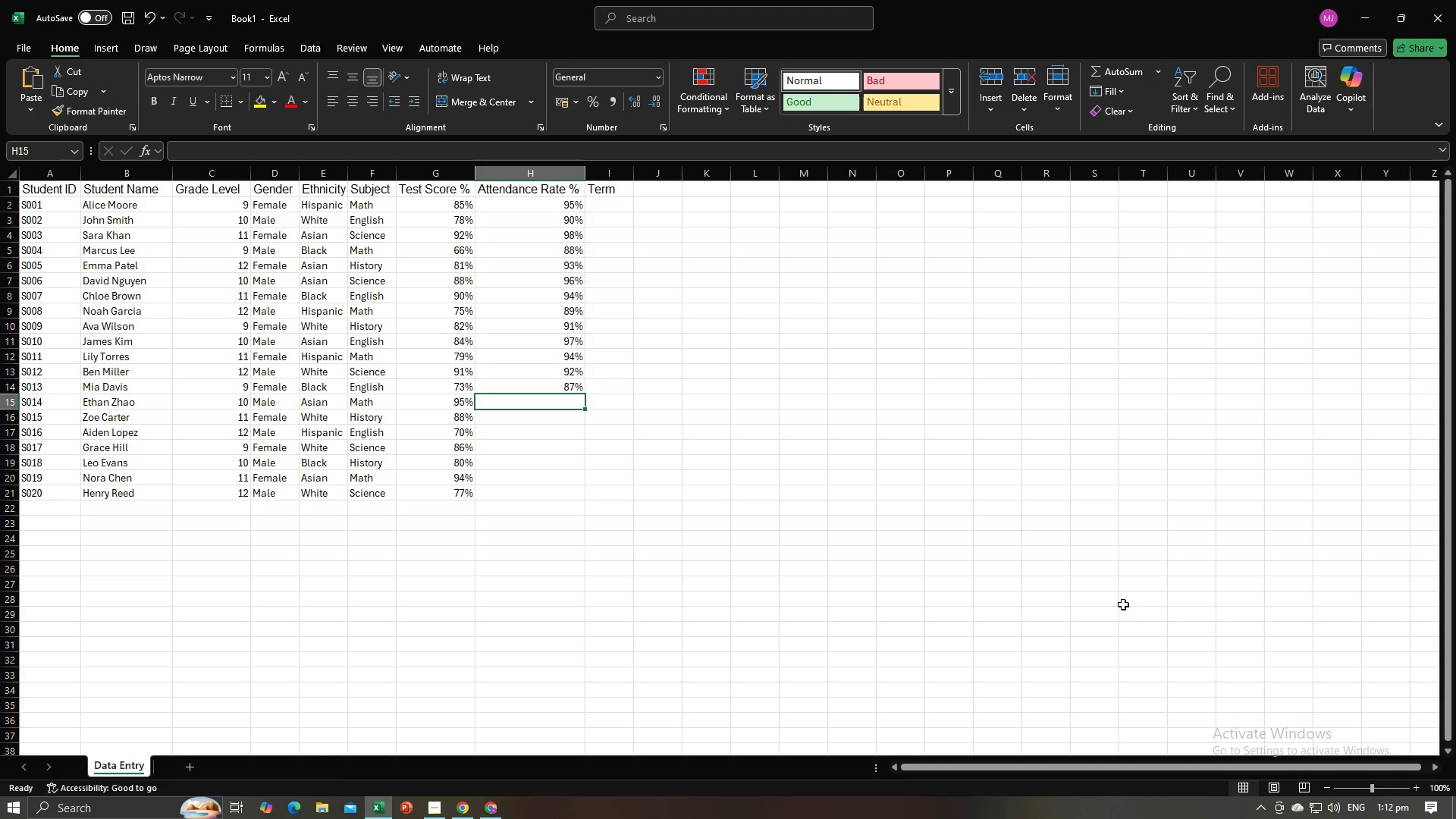 
key(Control+ControlLeft)
 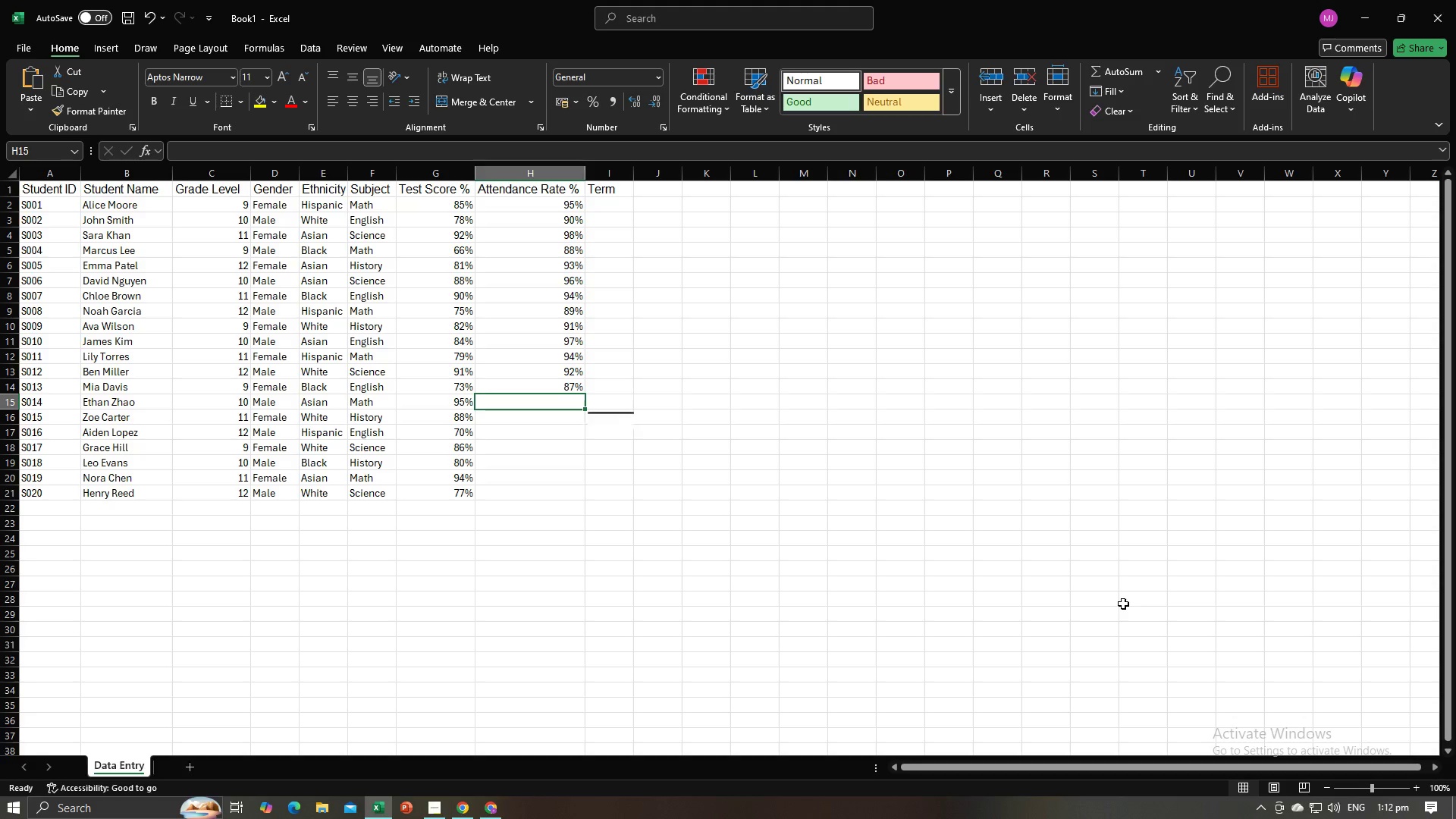 
key(Control+V)
 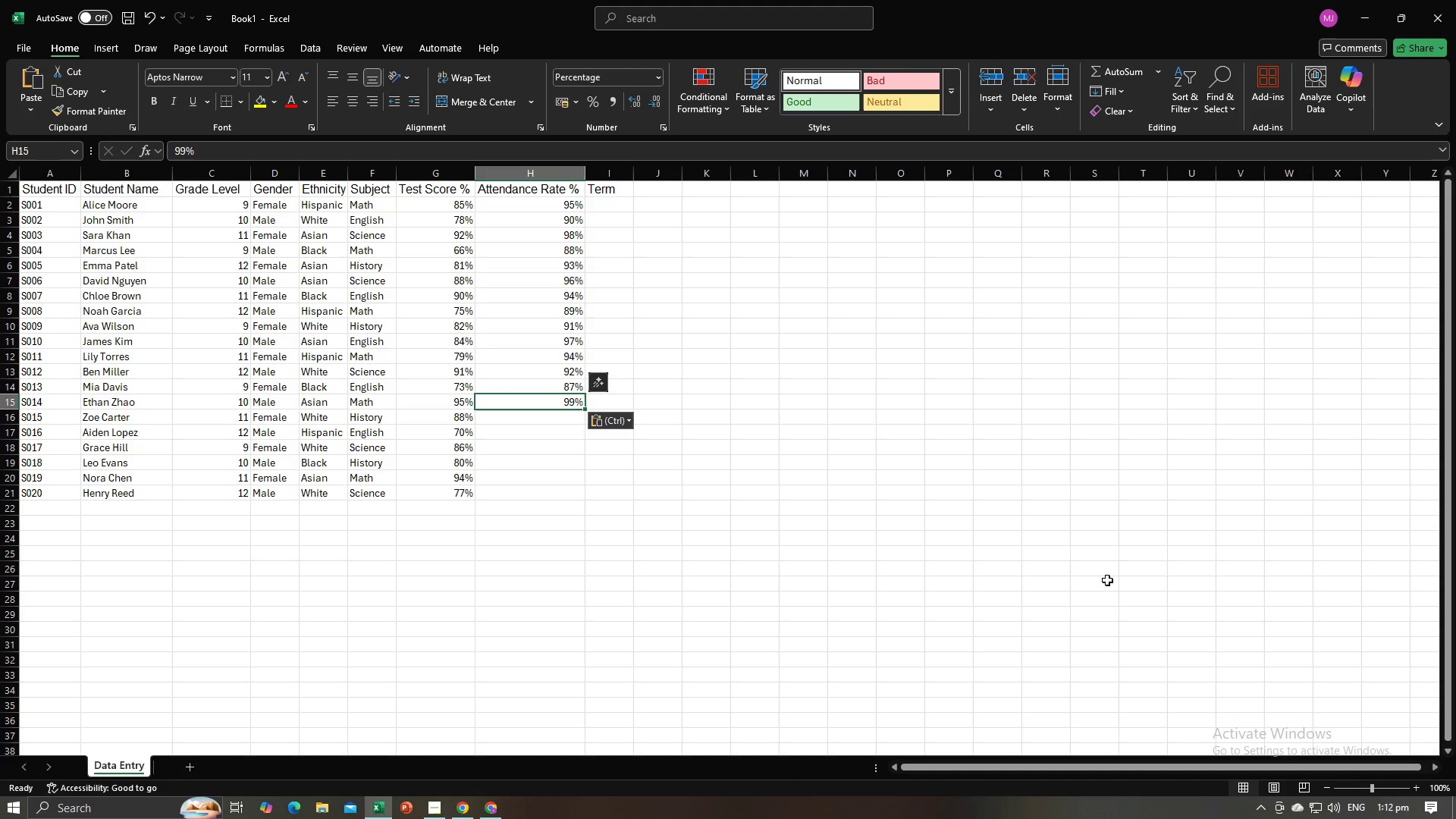 
key(NumpadEnter)
 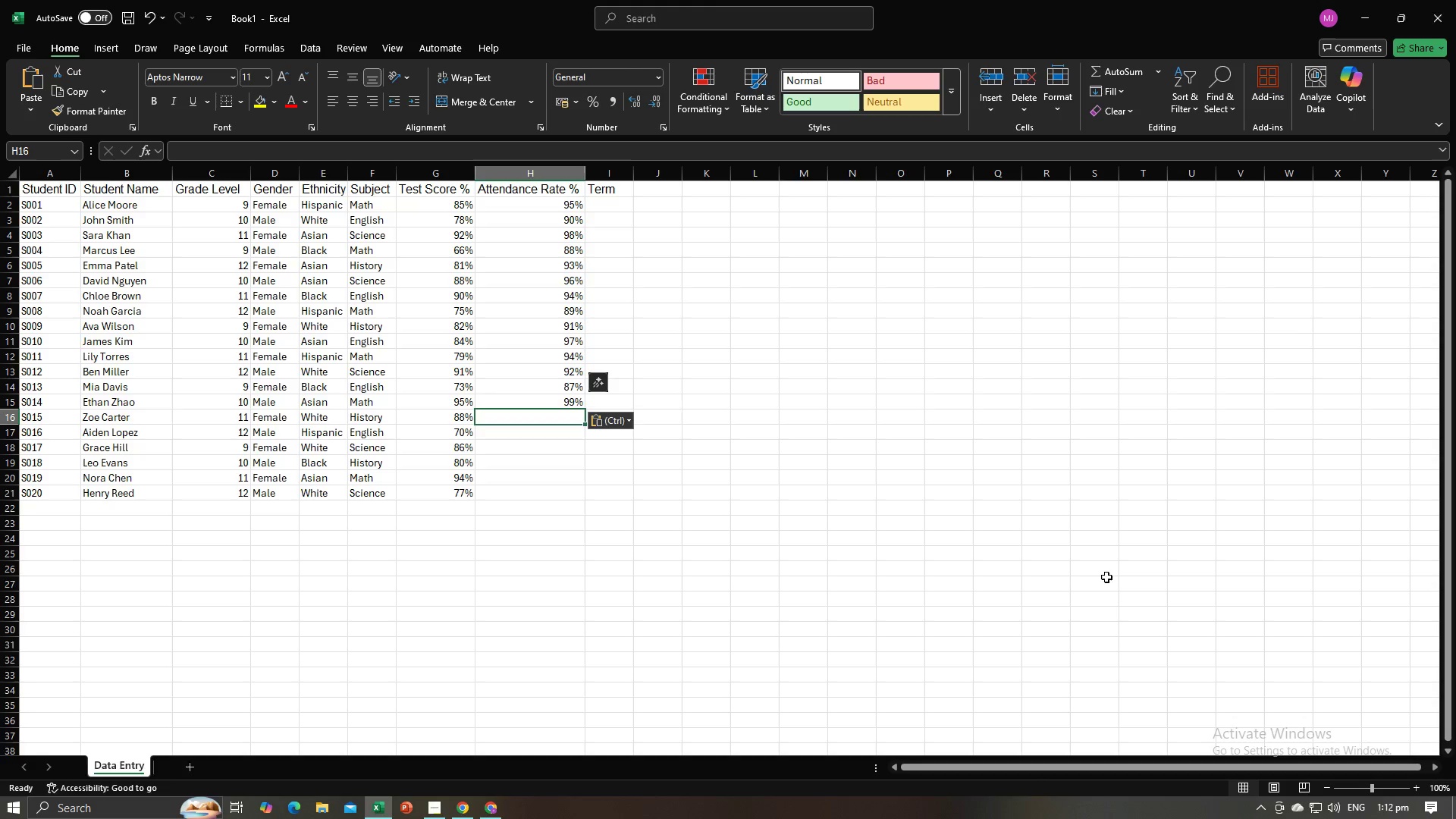 
key(Alt+AltLeft)
 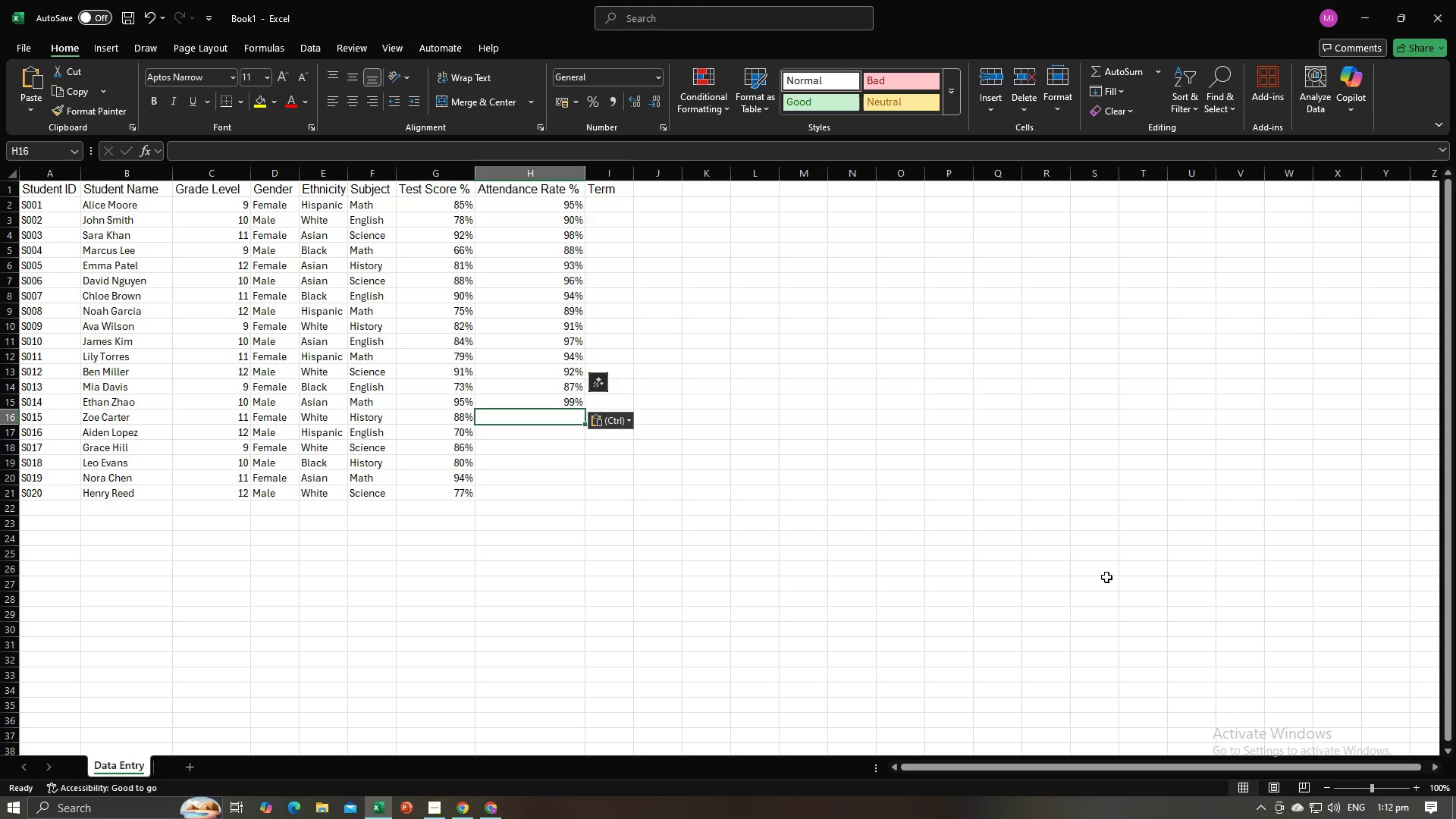 
key(Alt+Tab)
 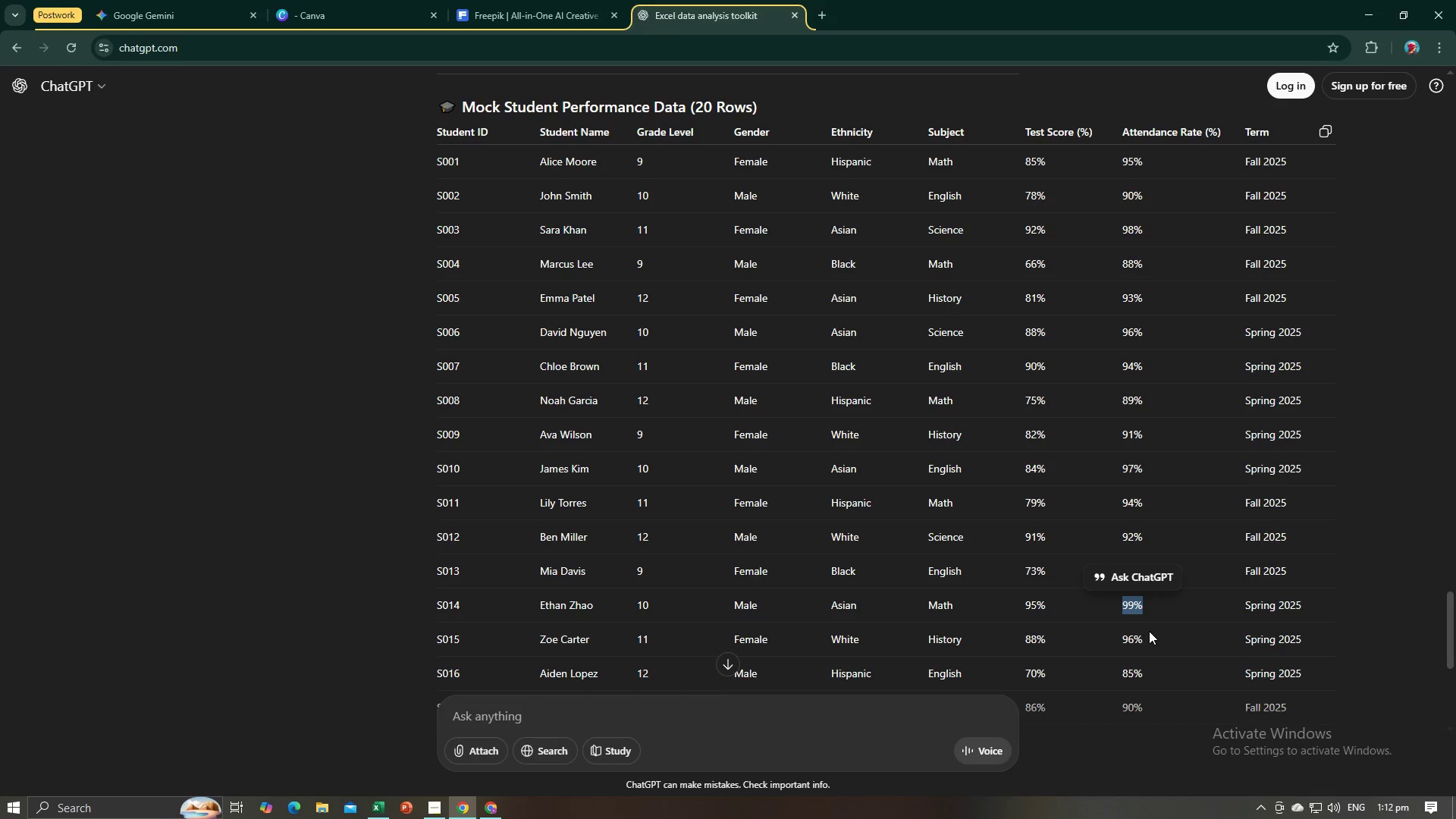 
left_click_drag(start_coordinate=[1145, 635], to_coordinate=[1124, 638])
 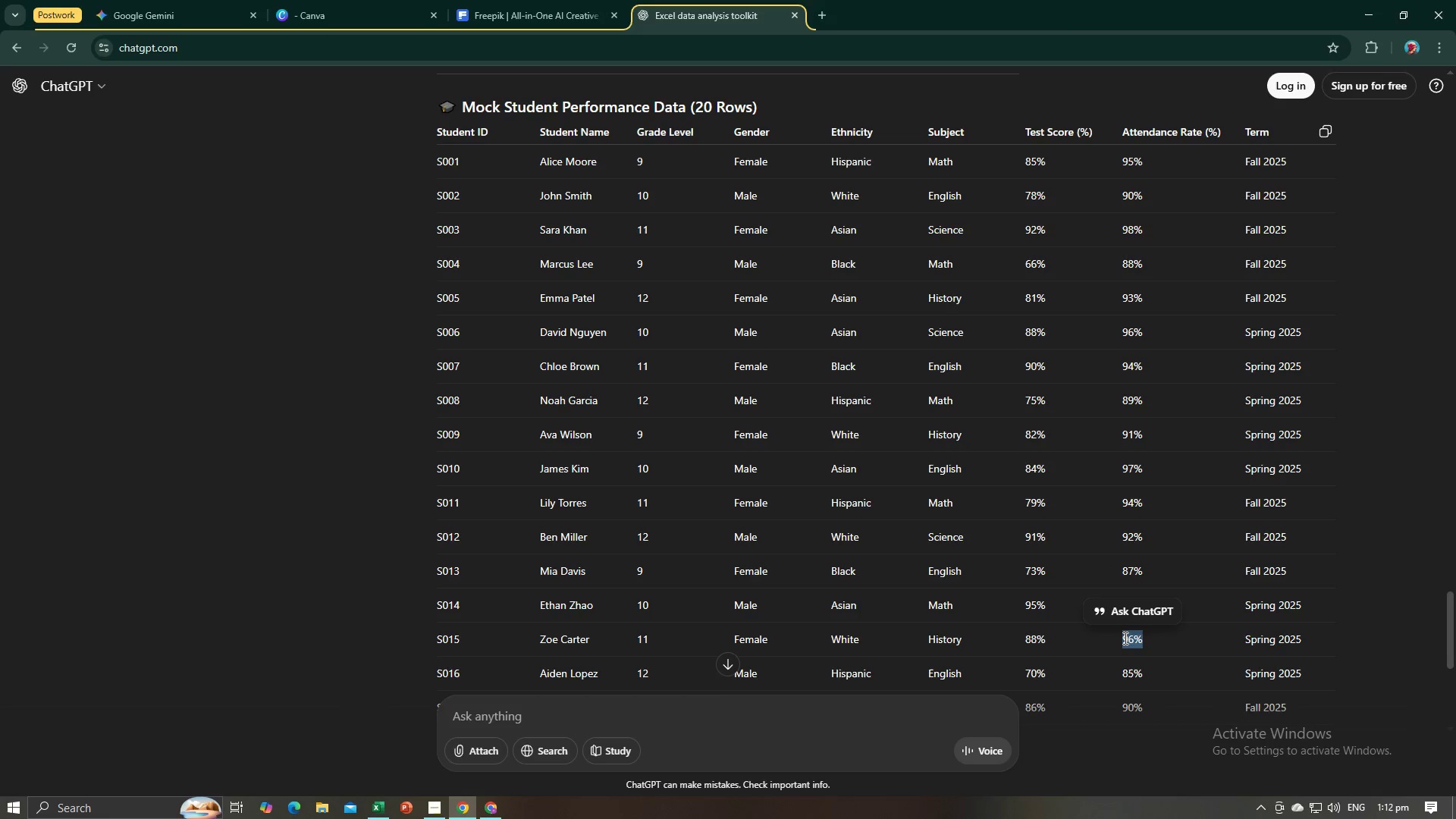 
key(Control+ControlLeft)
 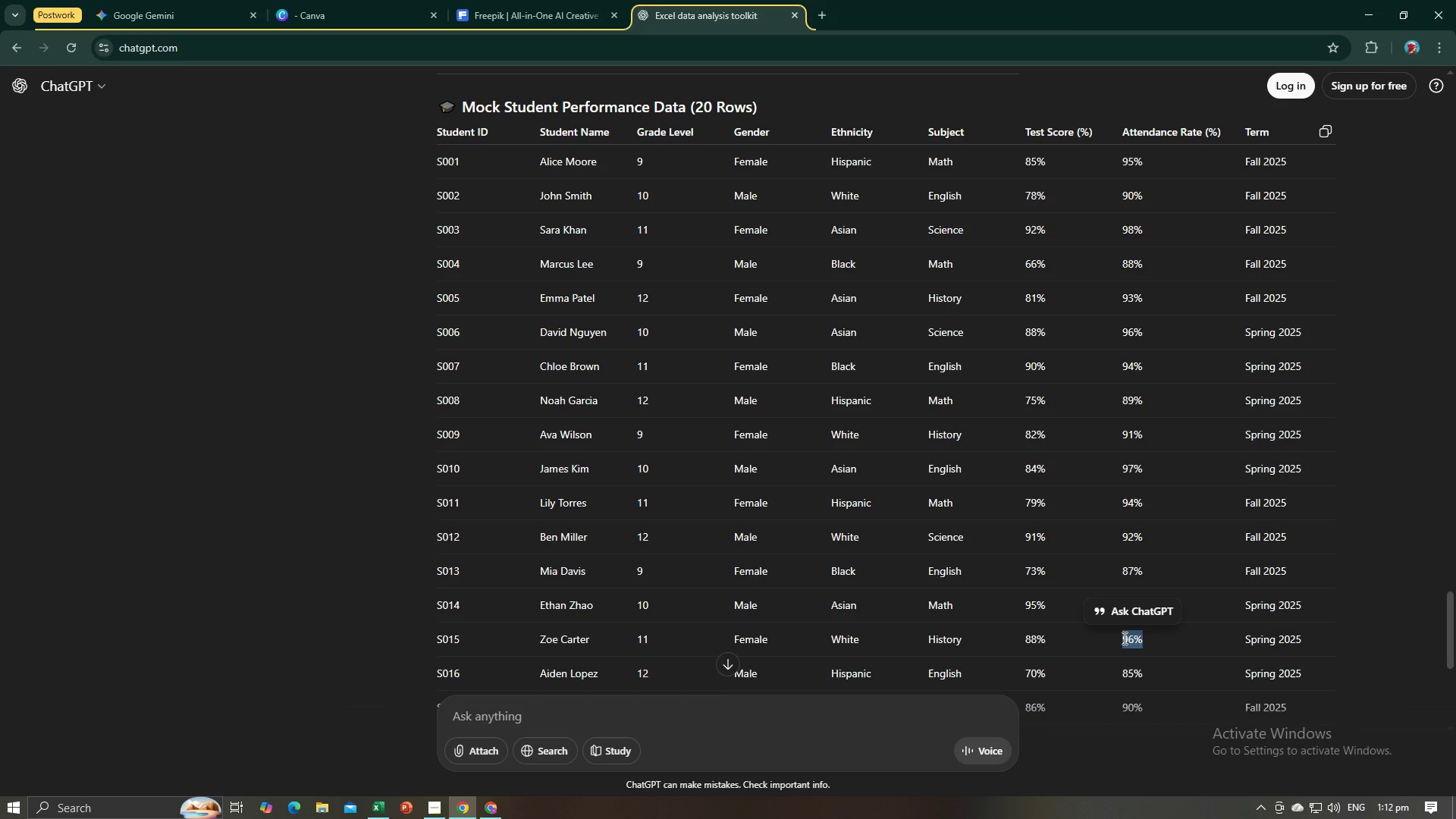 
key(Control+C)
 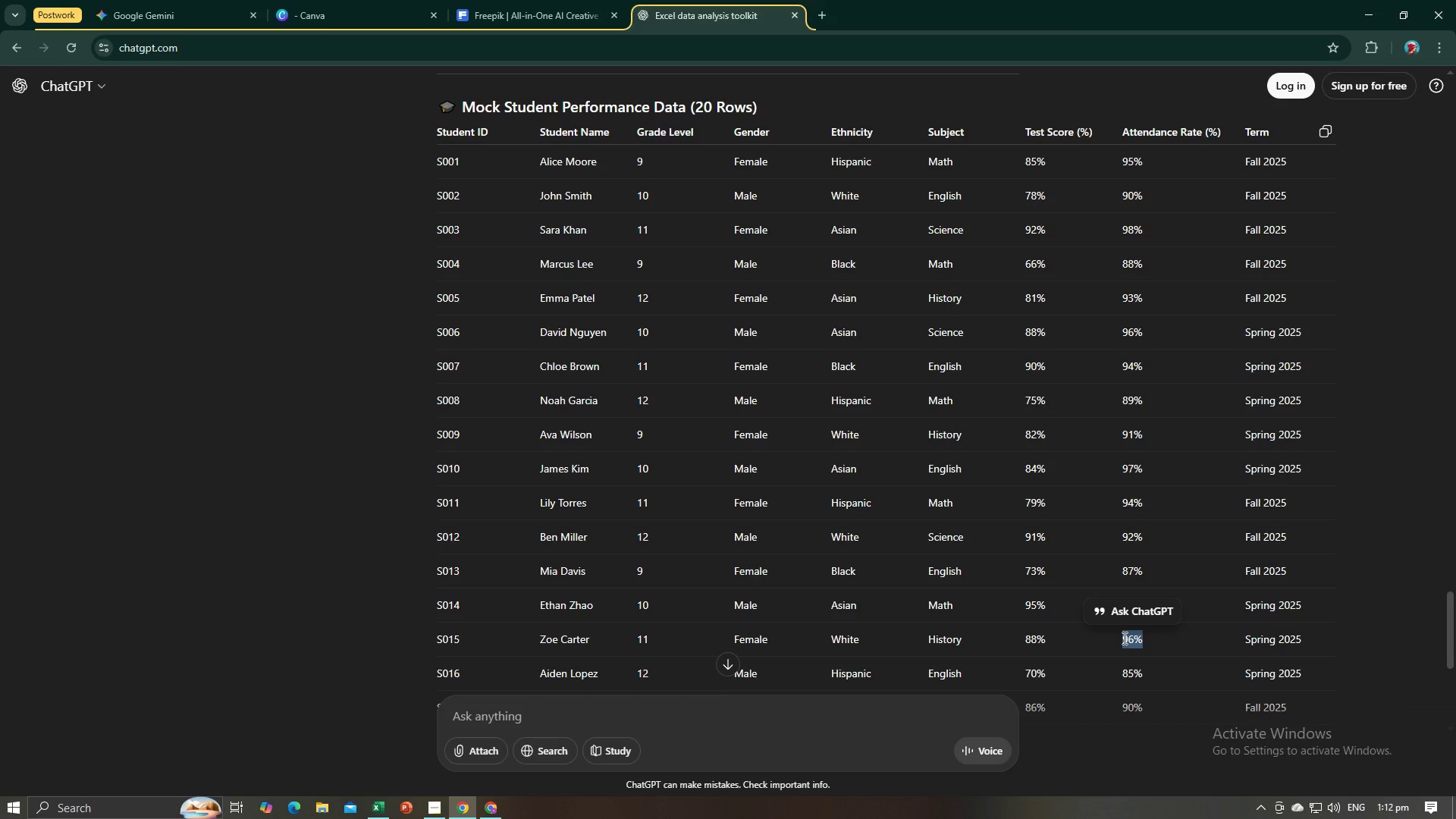 
key(Tab)
 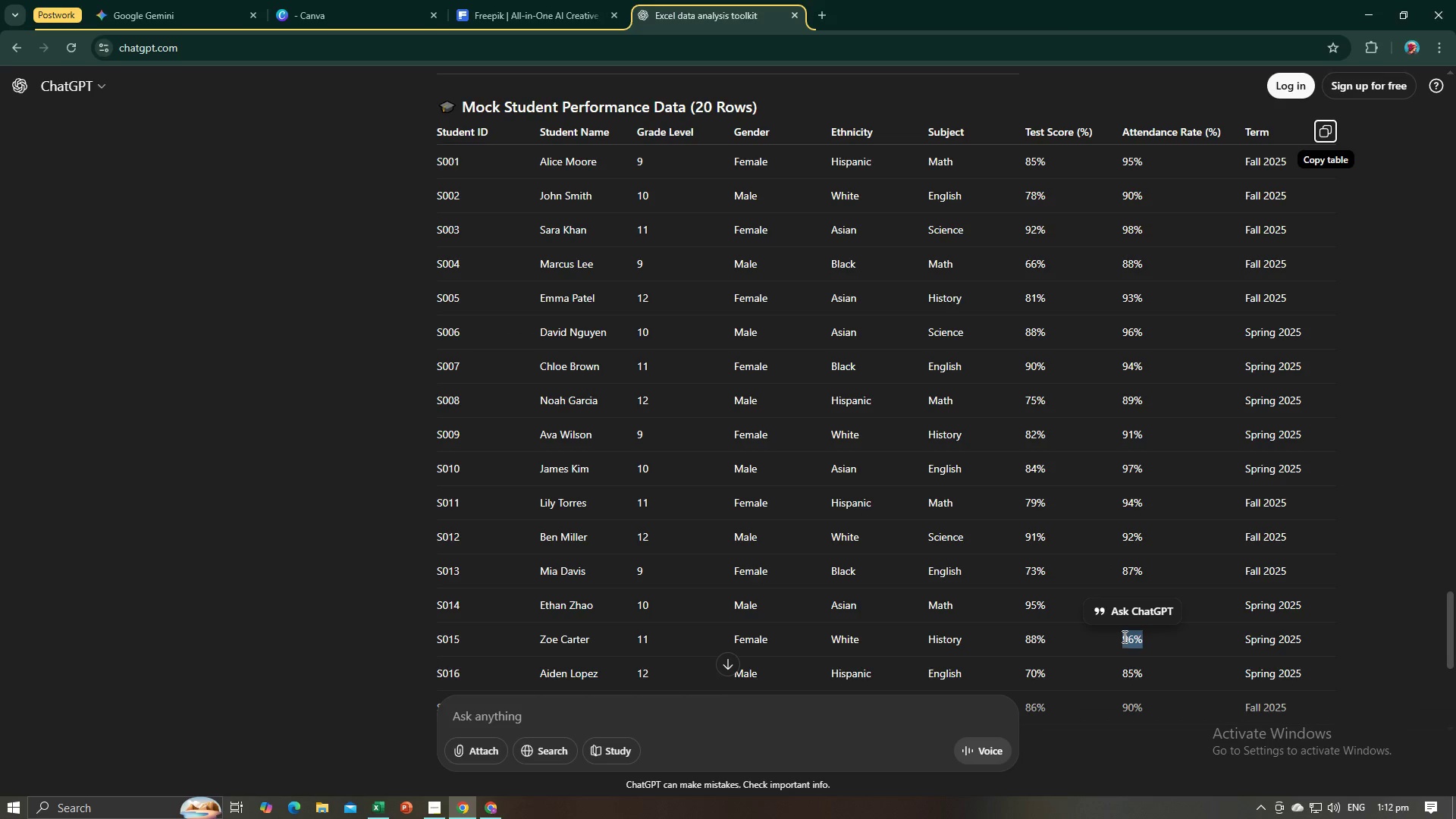 
key(Alt+AltLeft)
 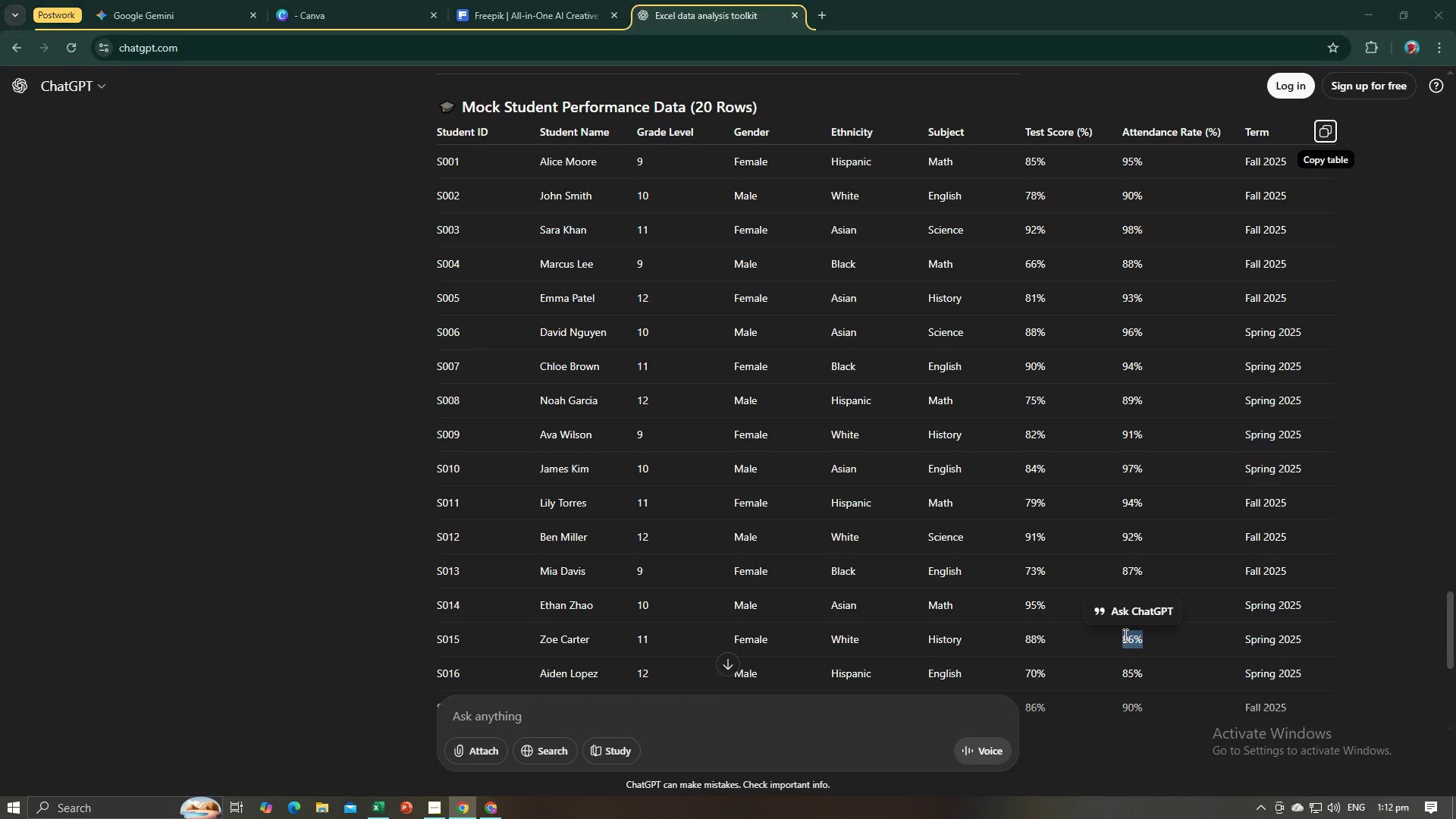 
key(Alt+Tab)
 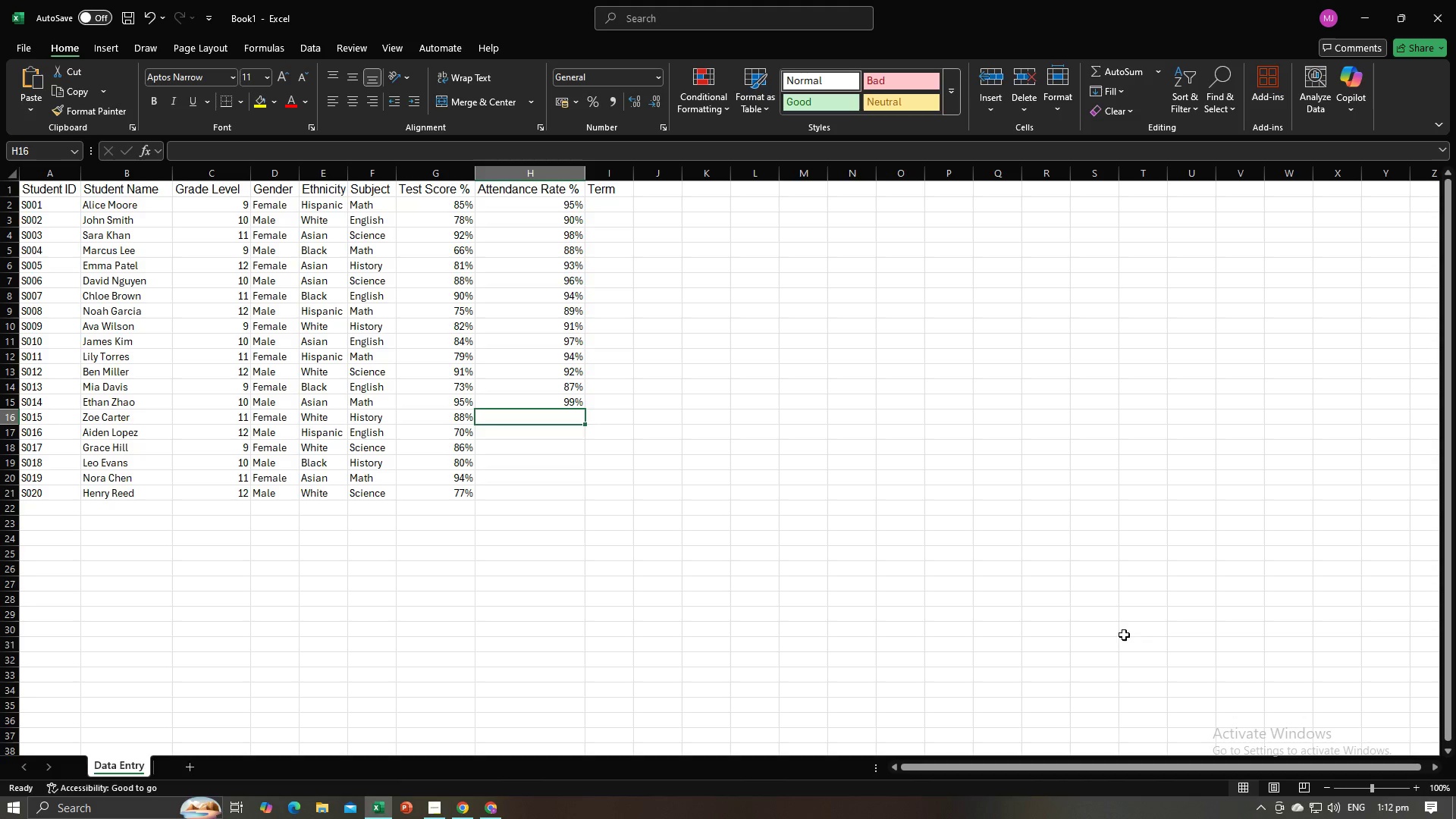 
key(Control+ControlLeft)
 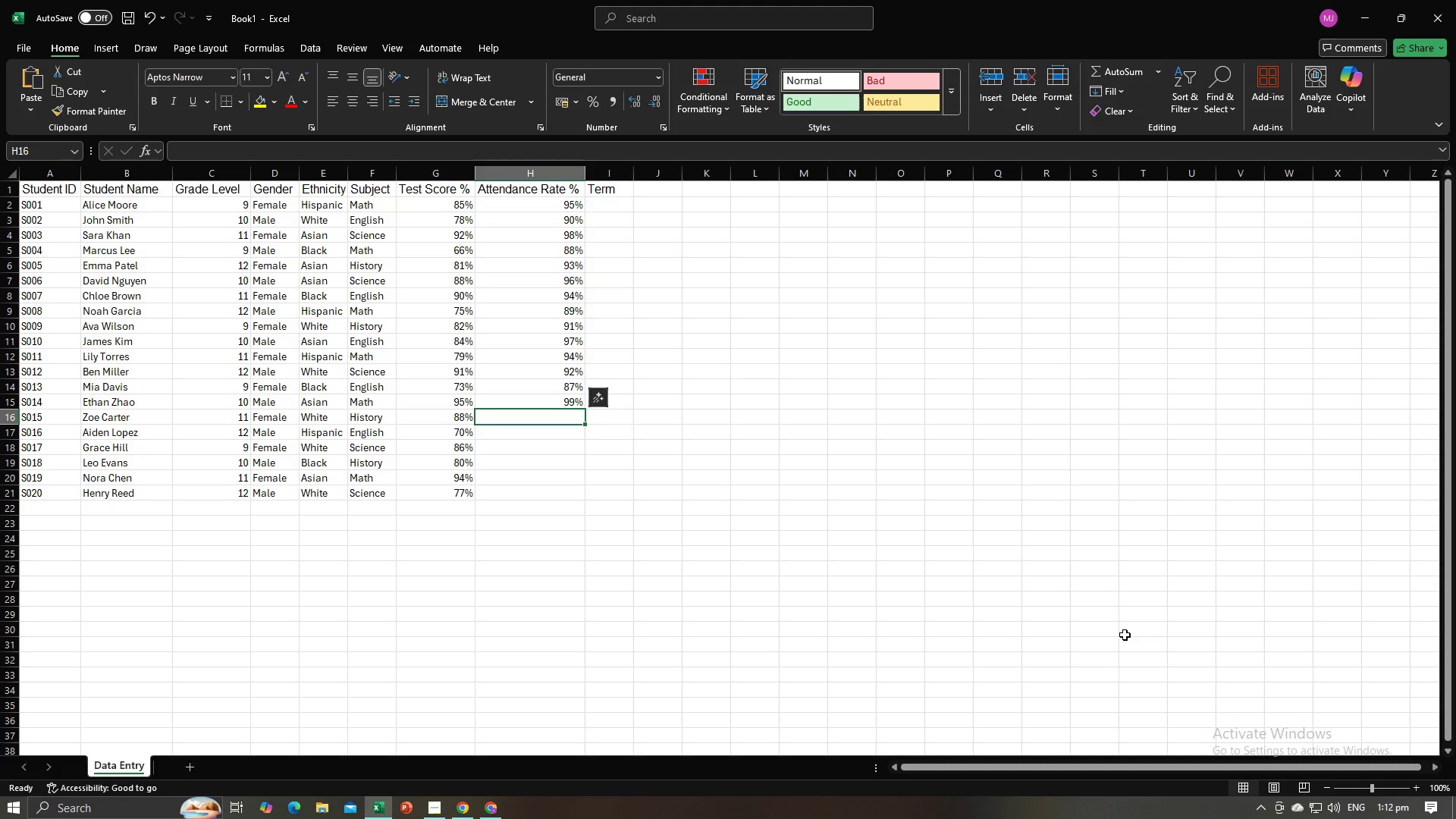 
key(Control+V)
 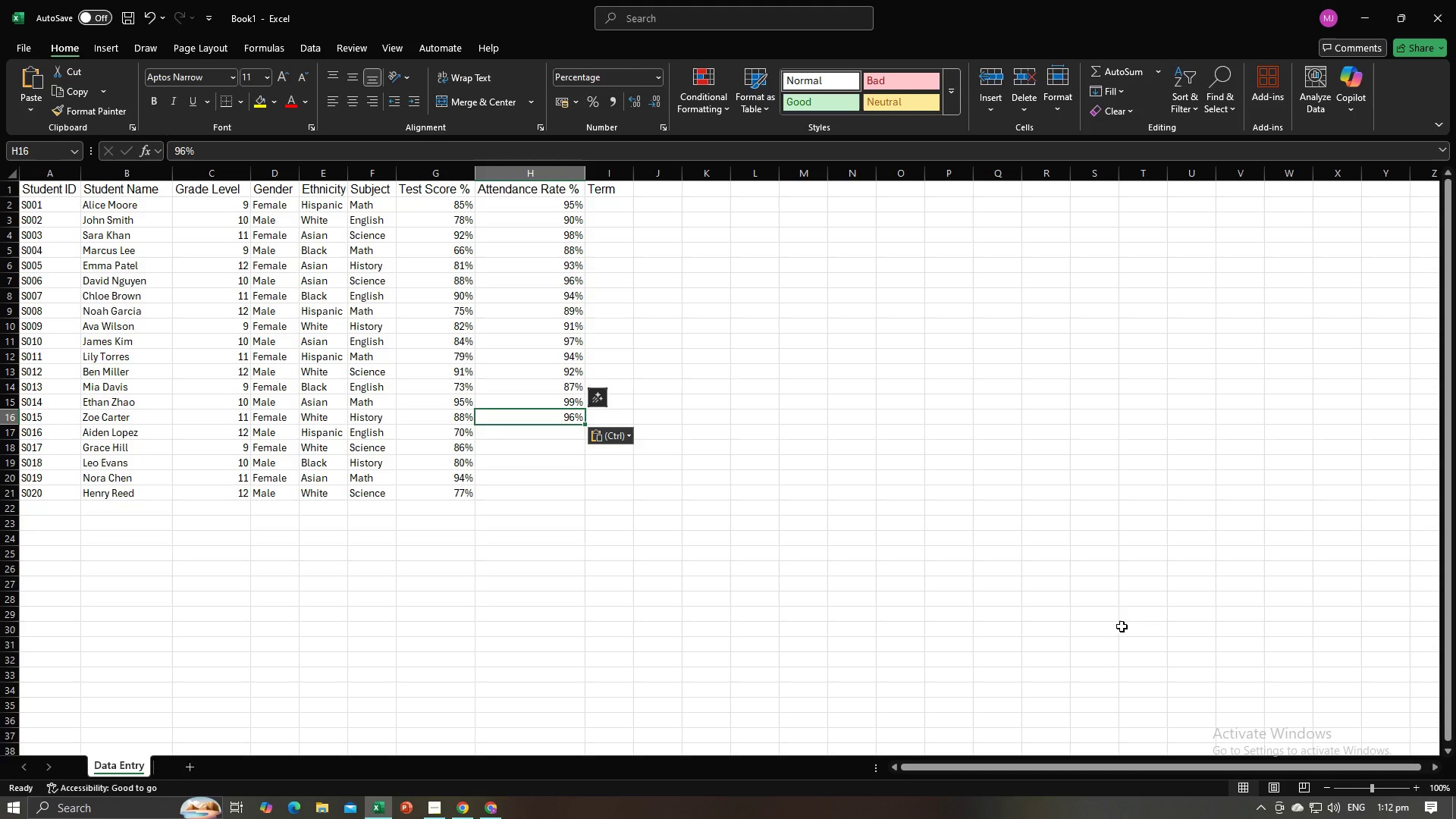 
key(NumpadEnter)
 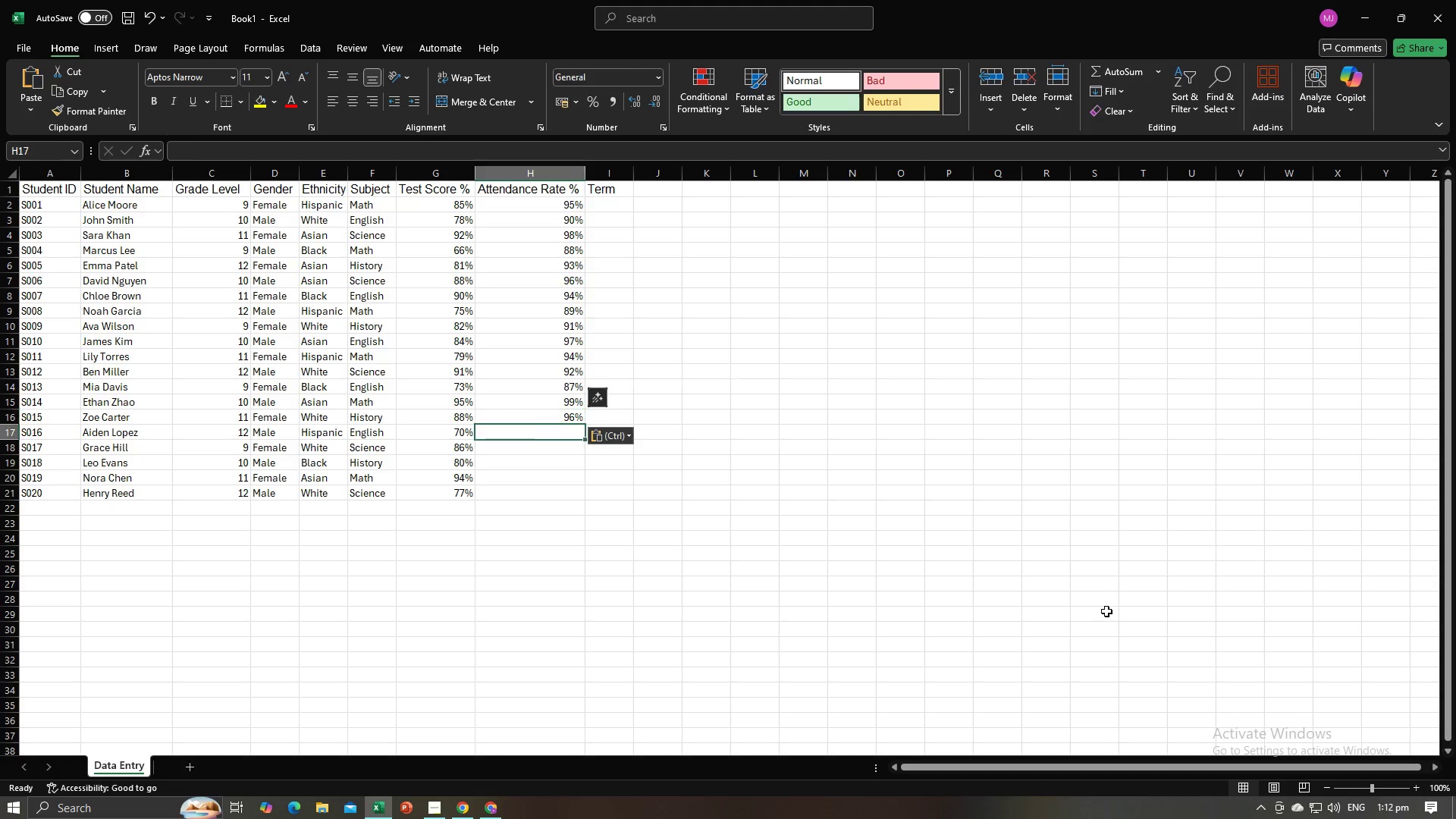 
key(Alt+AltLeft)
 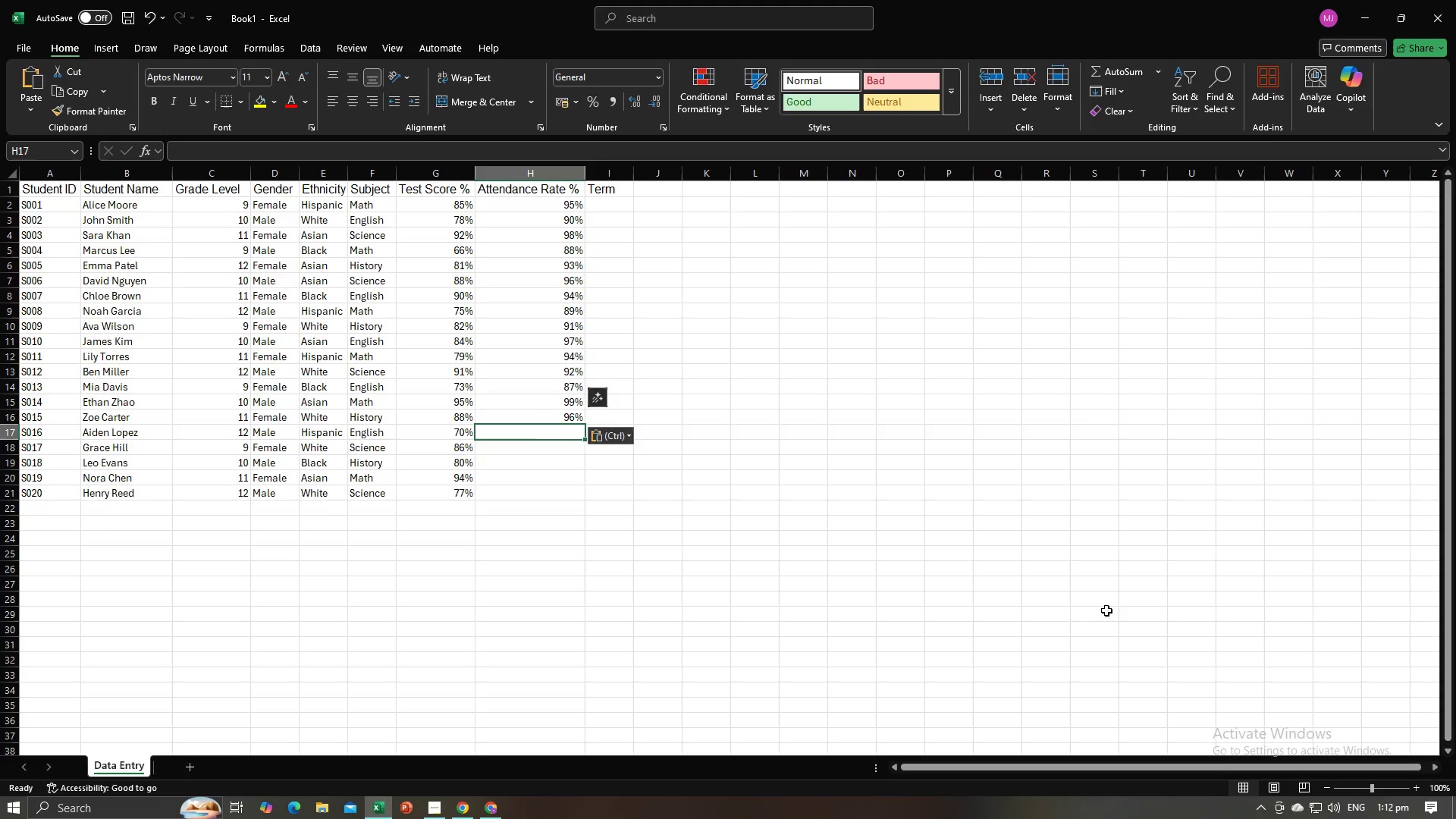 
key(Alt+Tab)
 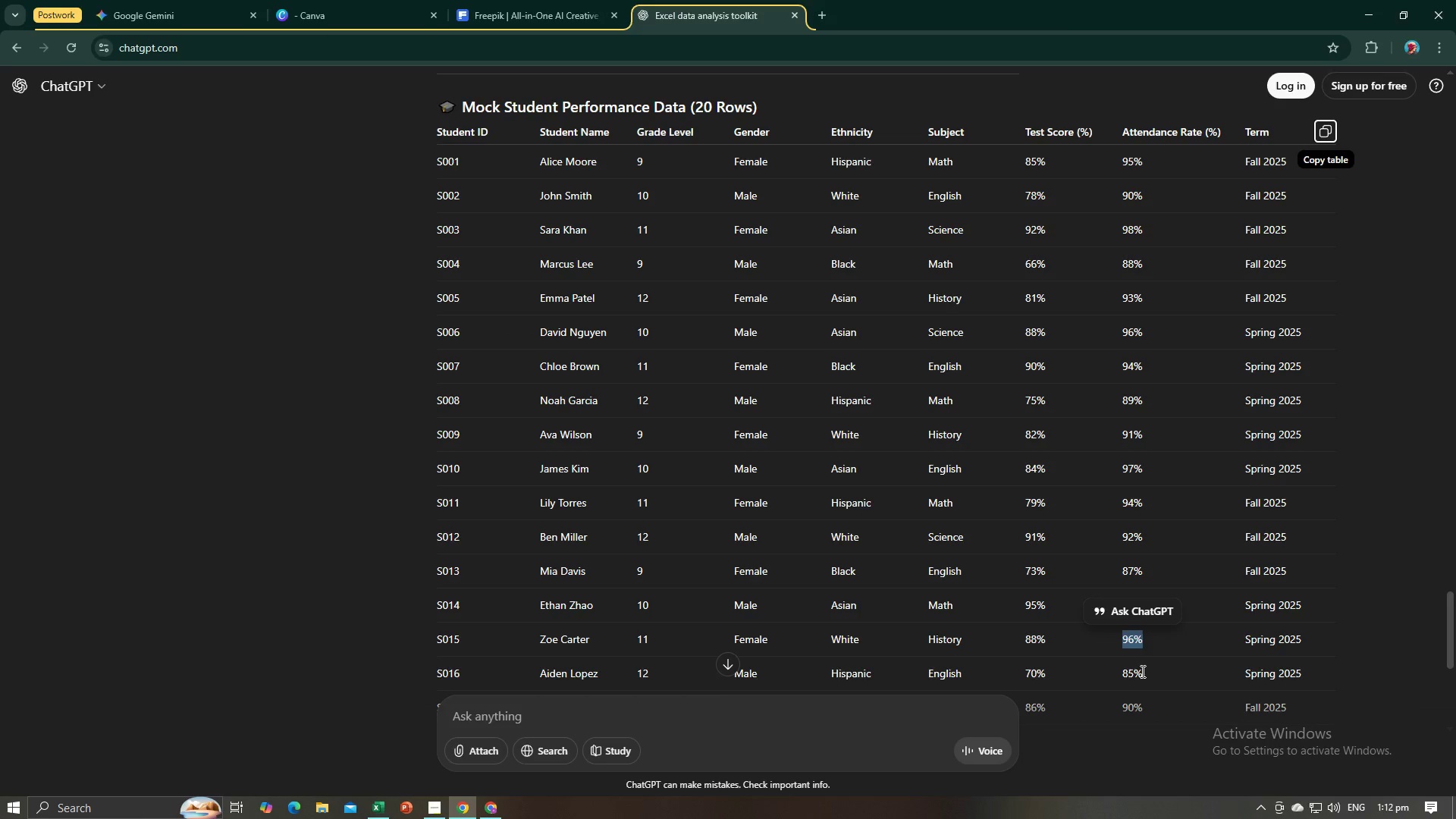 
left_click_drag(start_coordinate=[1141, 673], to_coordinate=[1123, 676])
 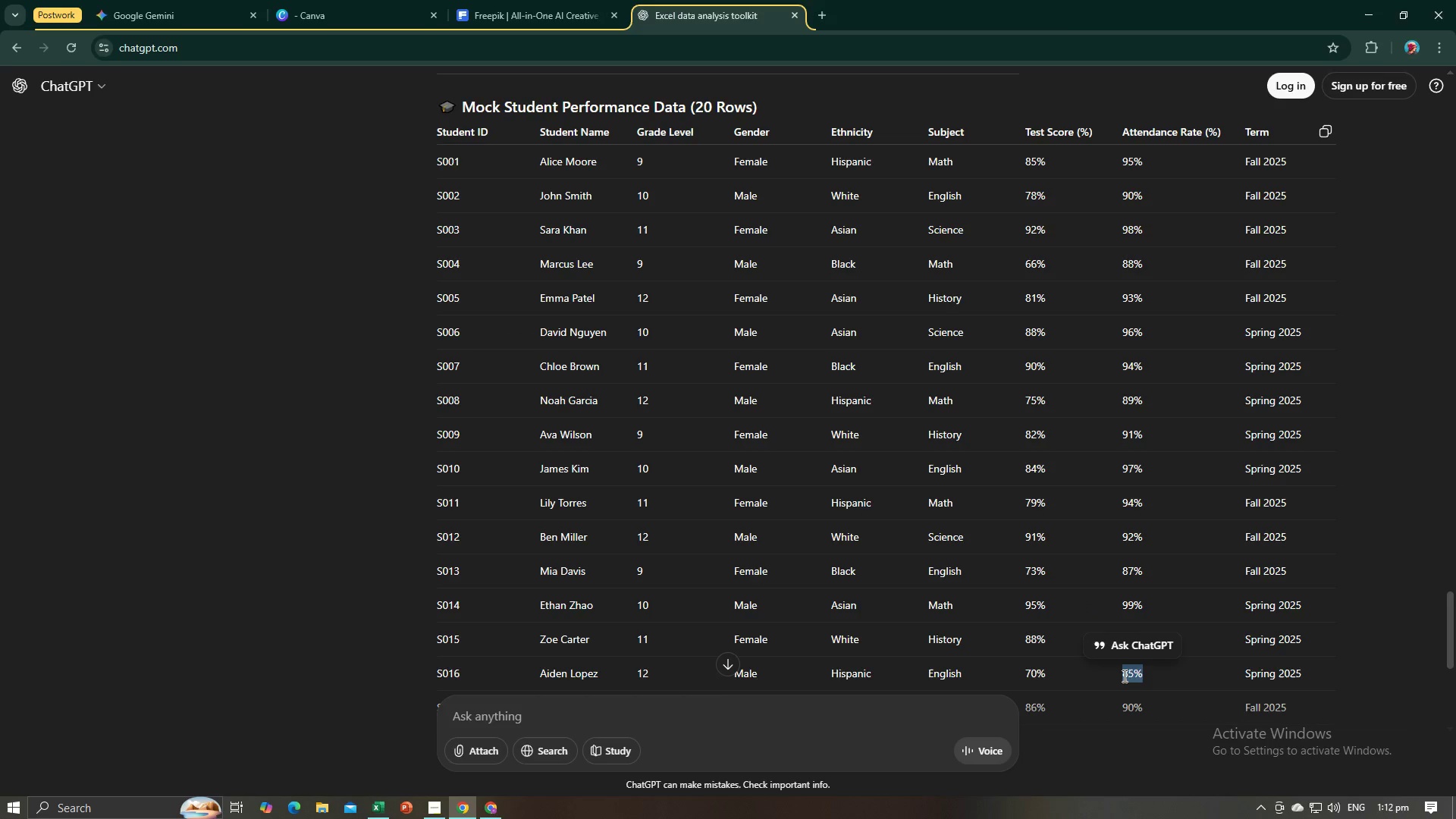 
key(Control+C)
 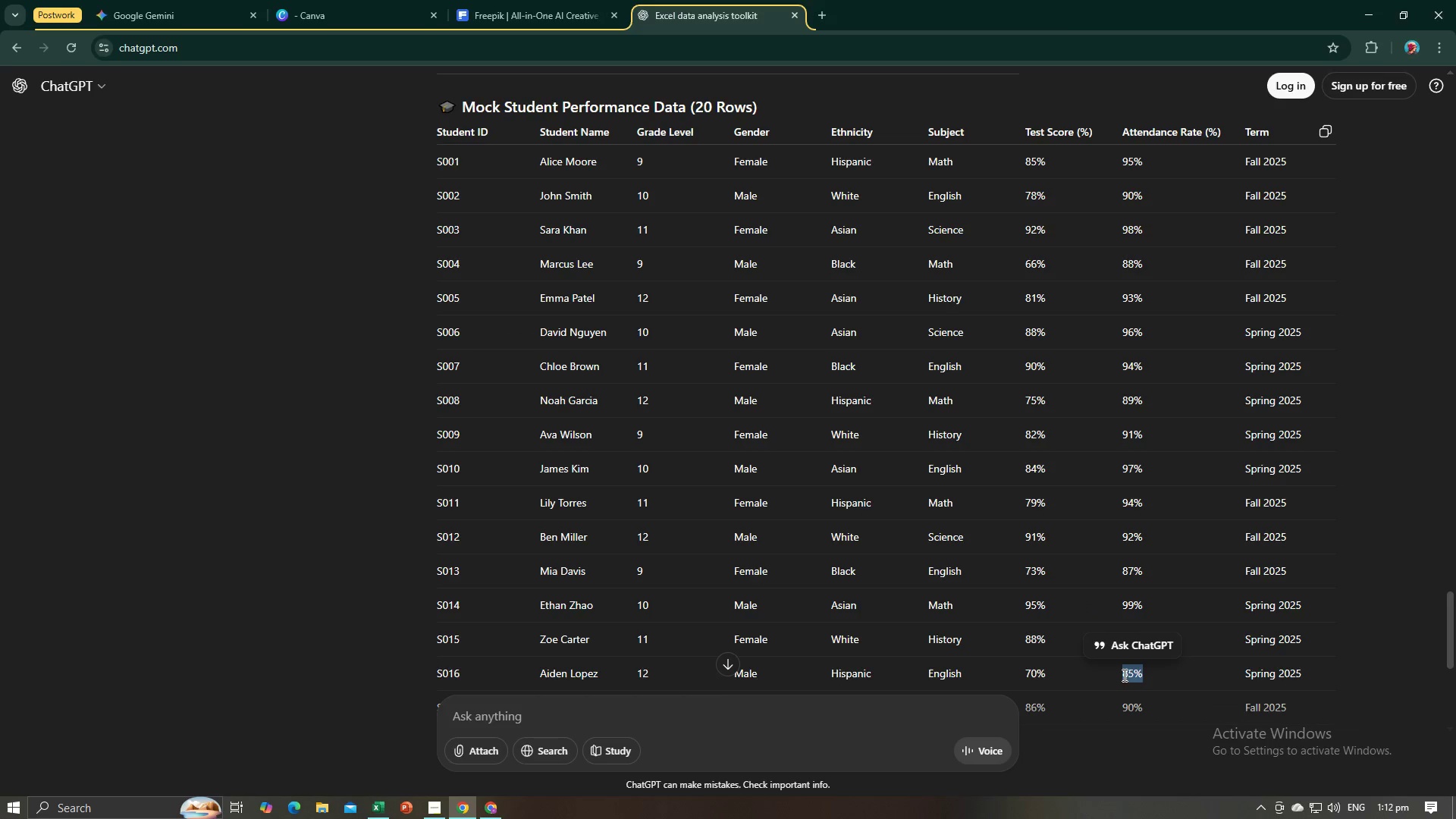 
key(Alt+AltLeft)
 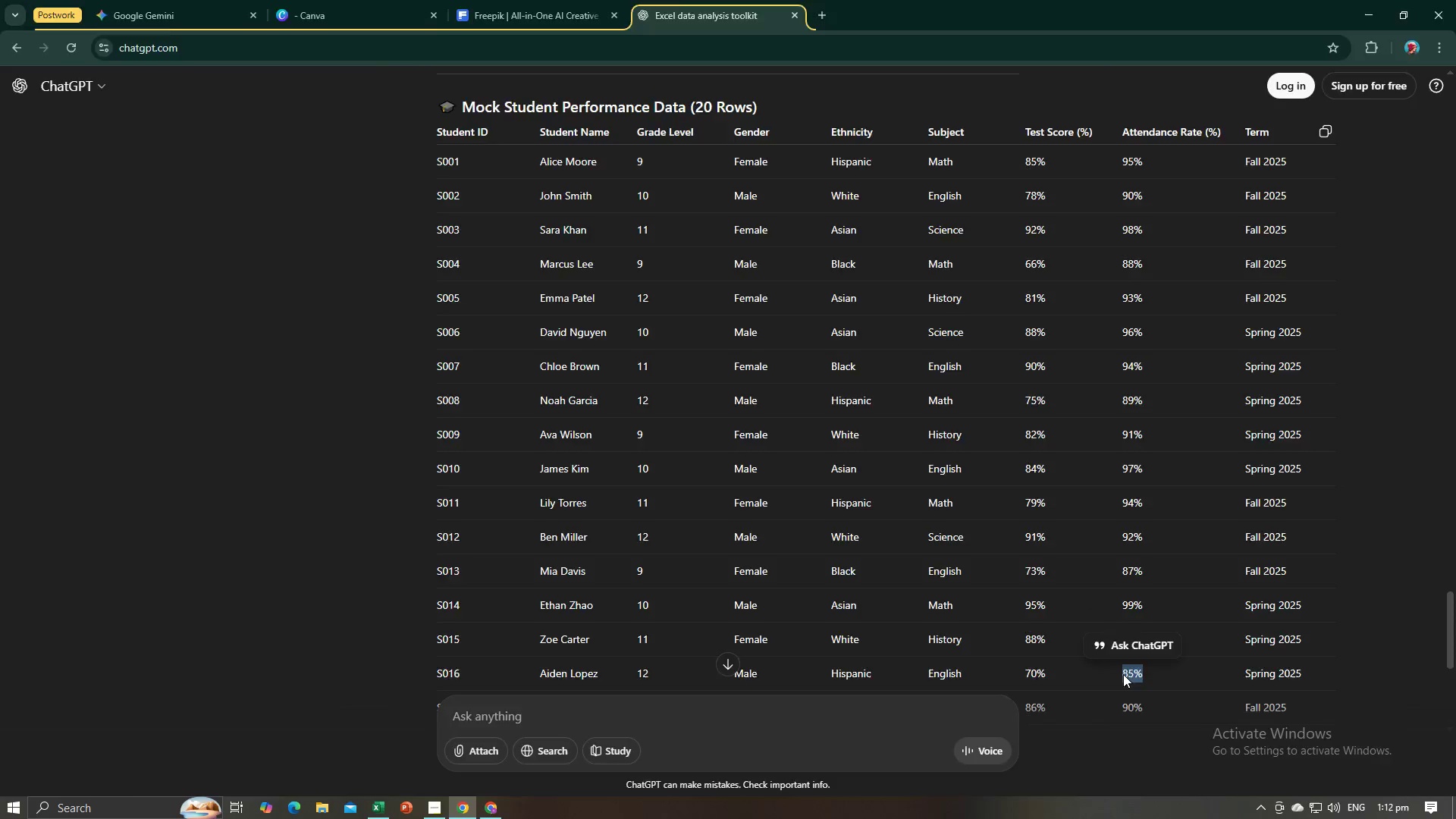 
key(Alt+Tab)
 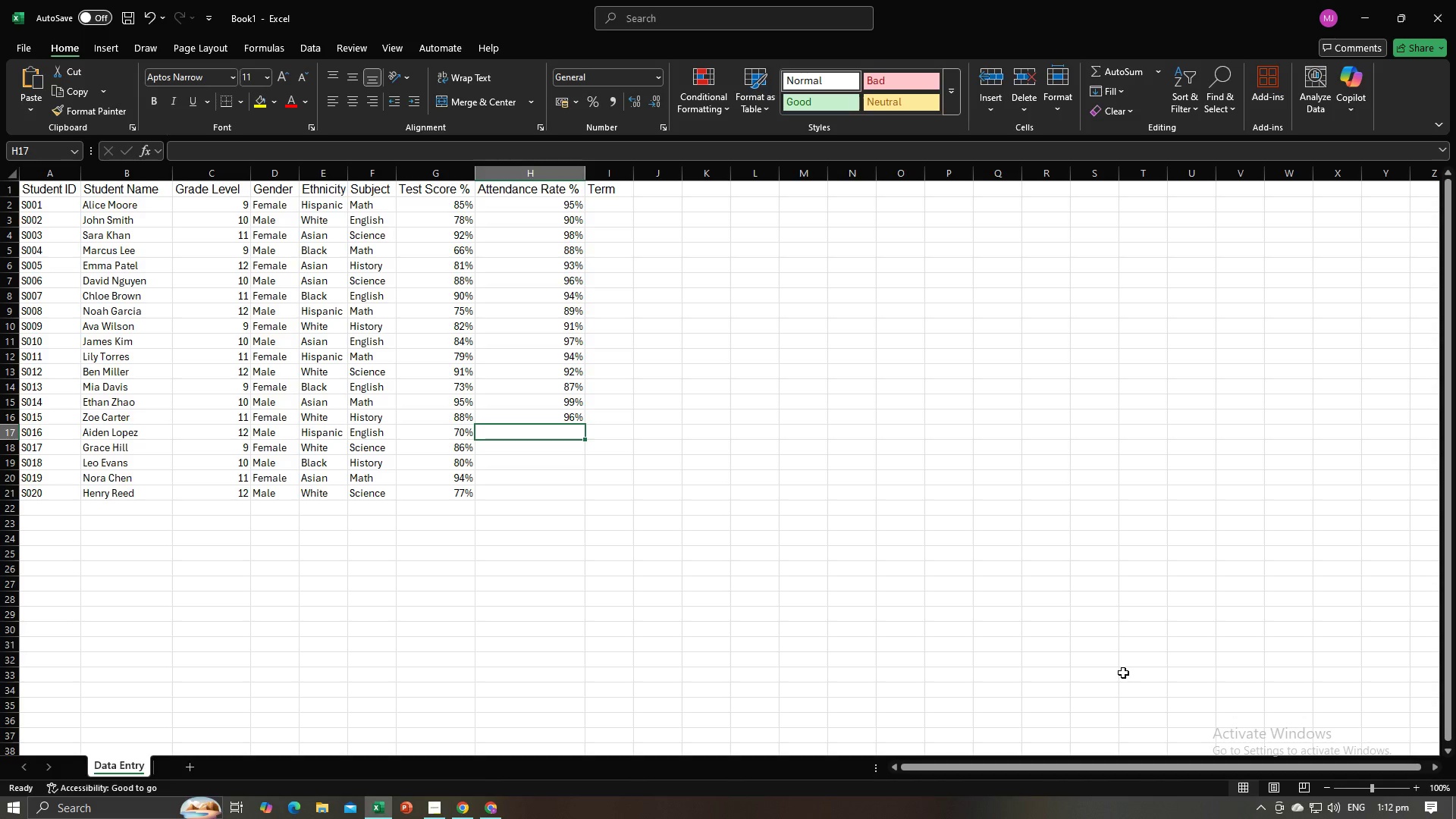 
key(Control+ControlLeft)
 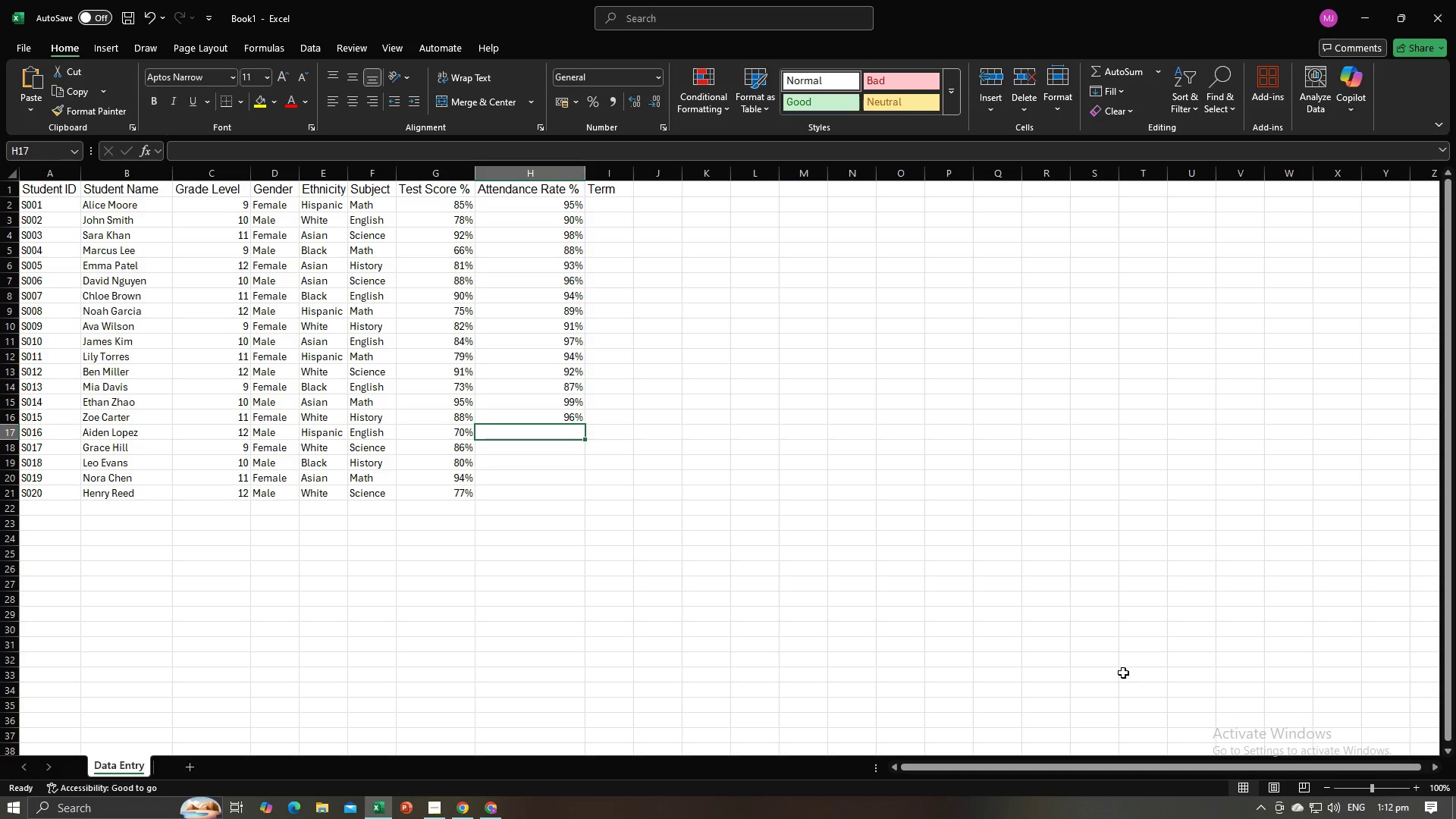 
key(Control+V)
 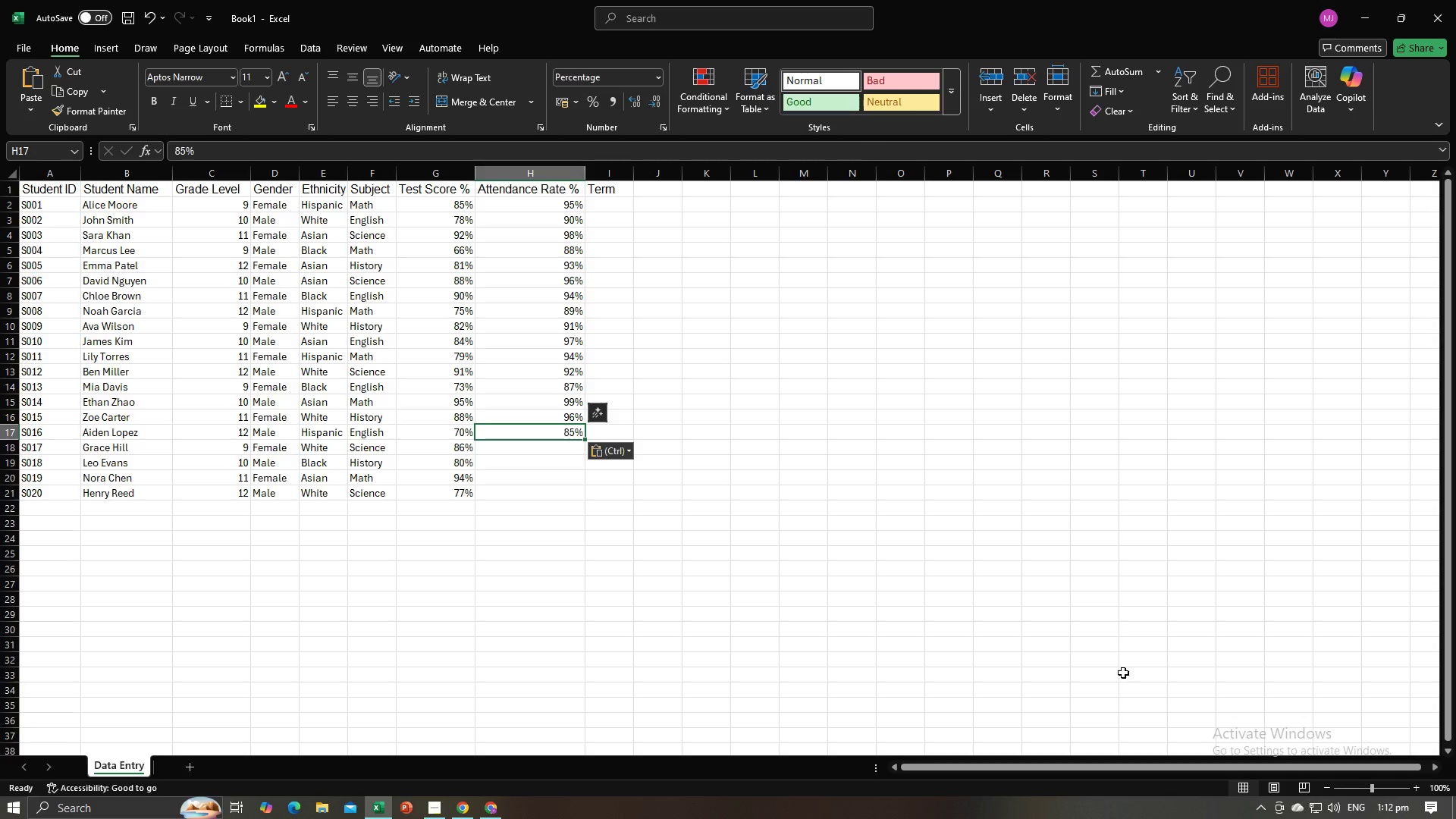 
key(NumpadEnter)
 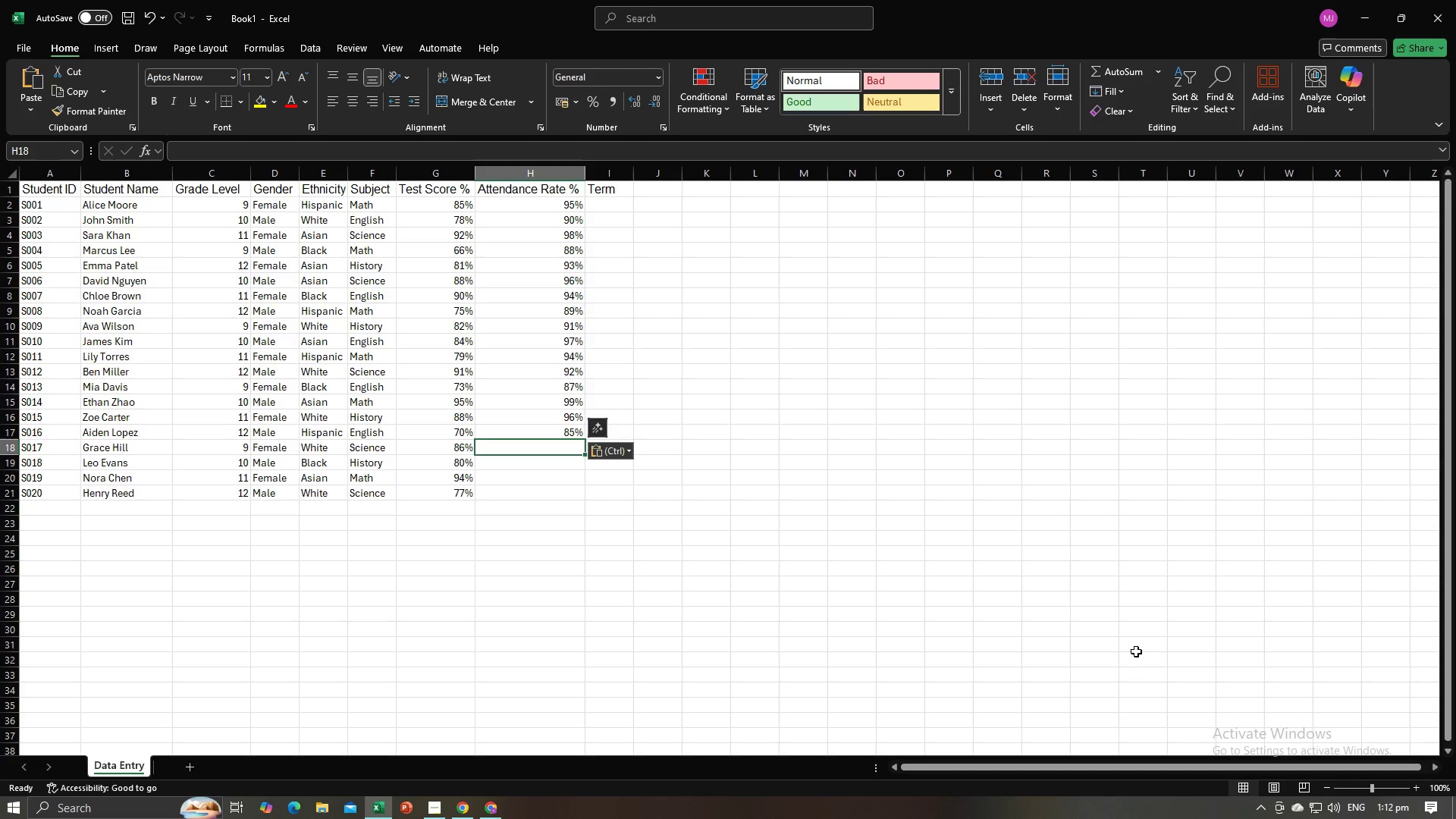 
scroll: coordinate [1136, 650], scroll_direction: down, amount: 3.0
 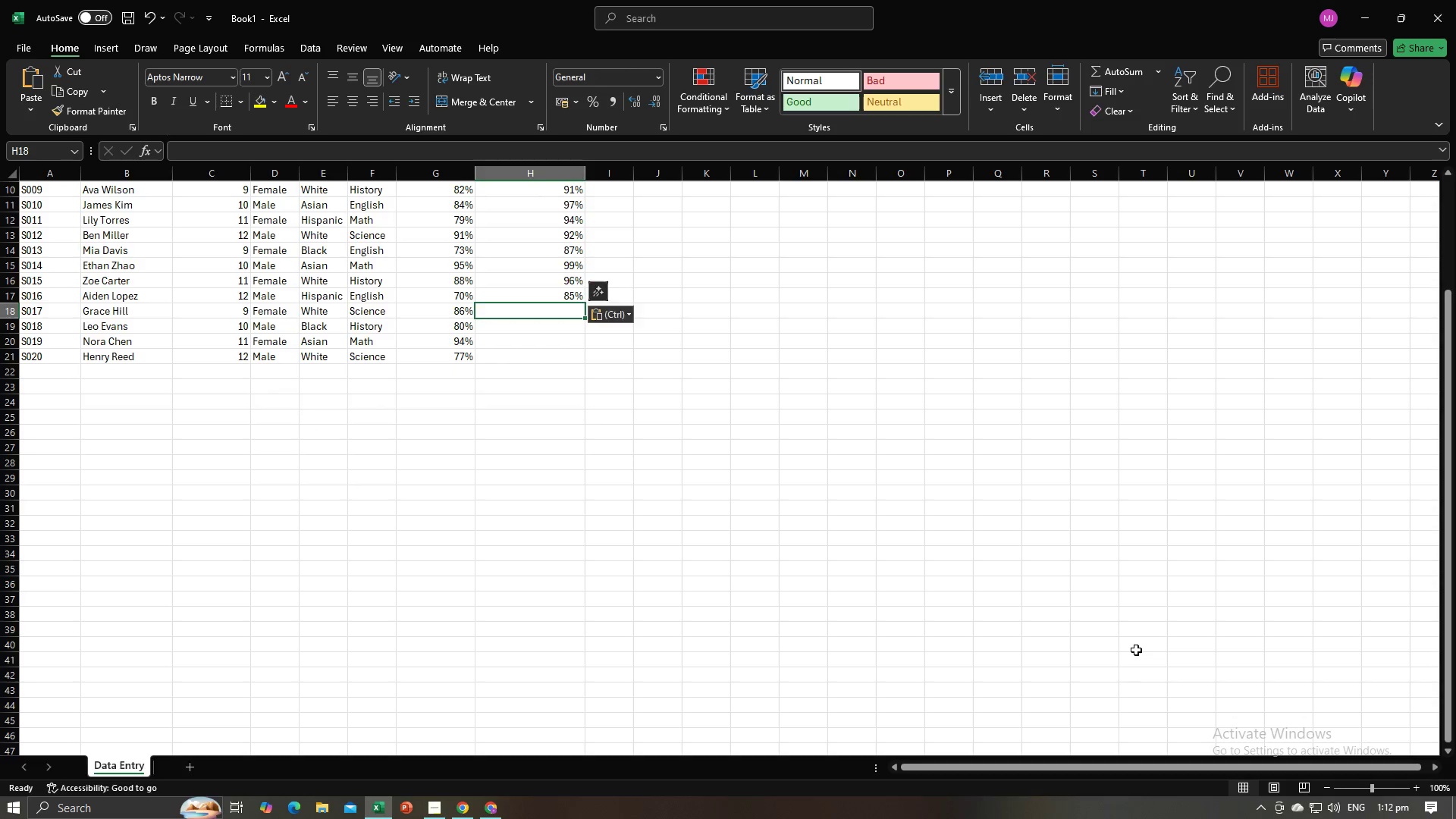 
key(Alt+AltLeft)
 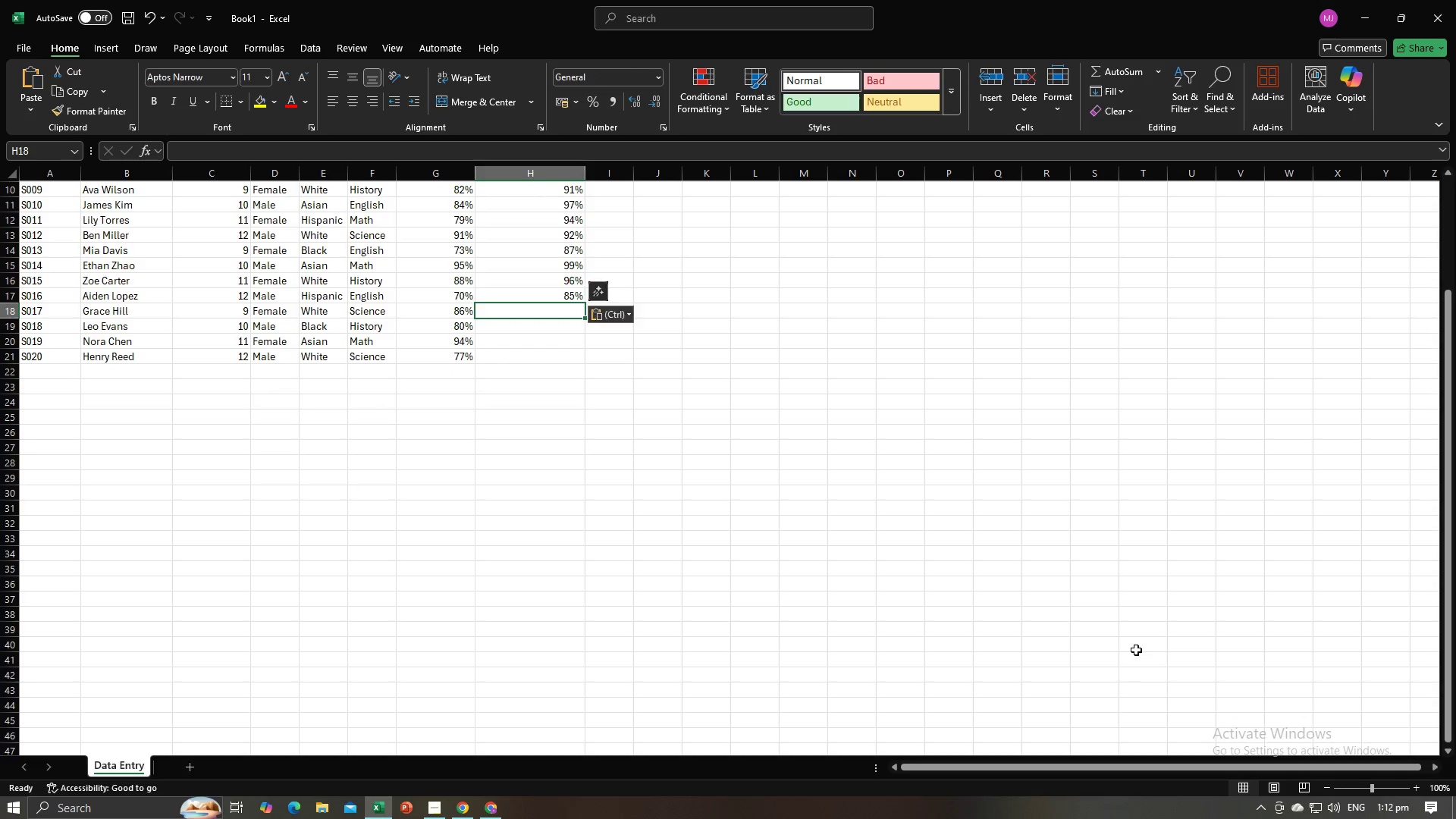 
key(Alt+Tab)
 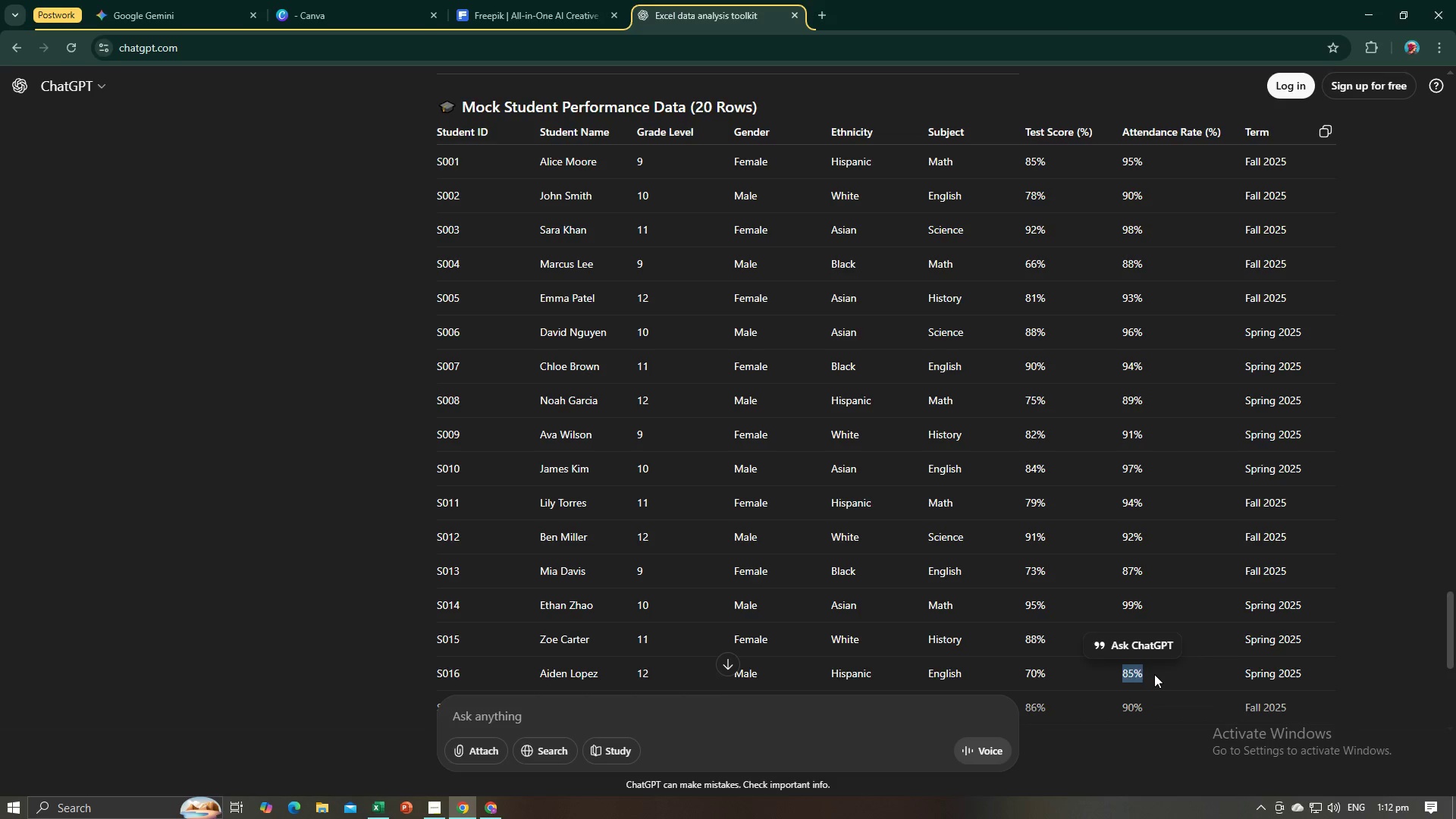 
scroll: coordinate [1175, 533], scroll_direction: down, amount: 3.0
 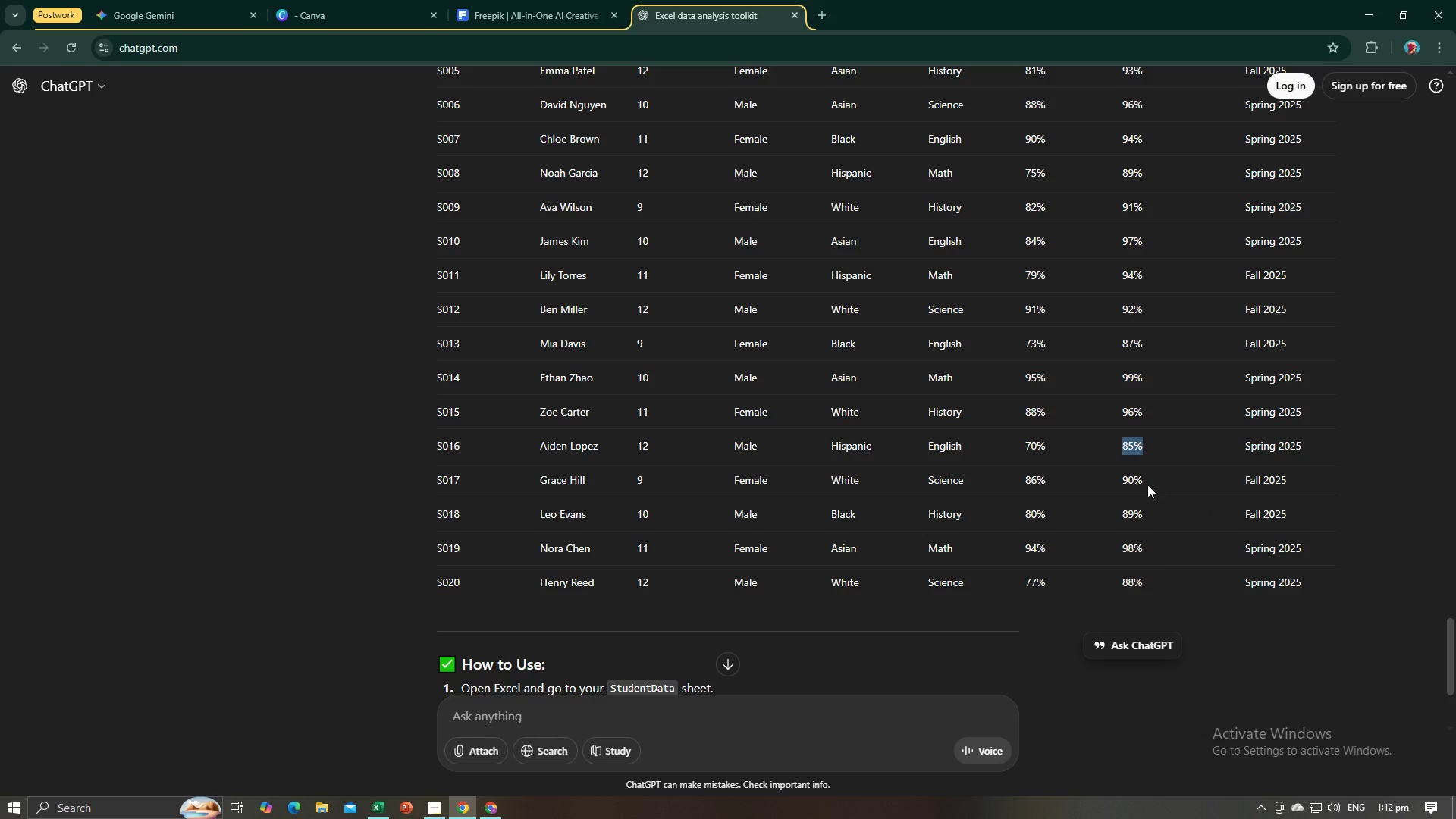 
left_click_drag(start_coordinate=[1143, 476], to_coordinate=[1124, 479])
 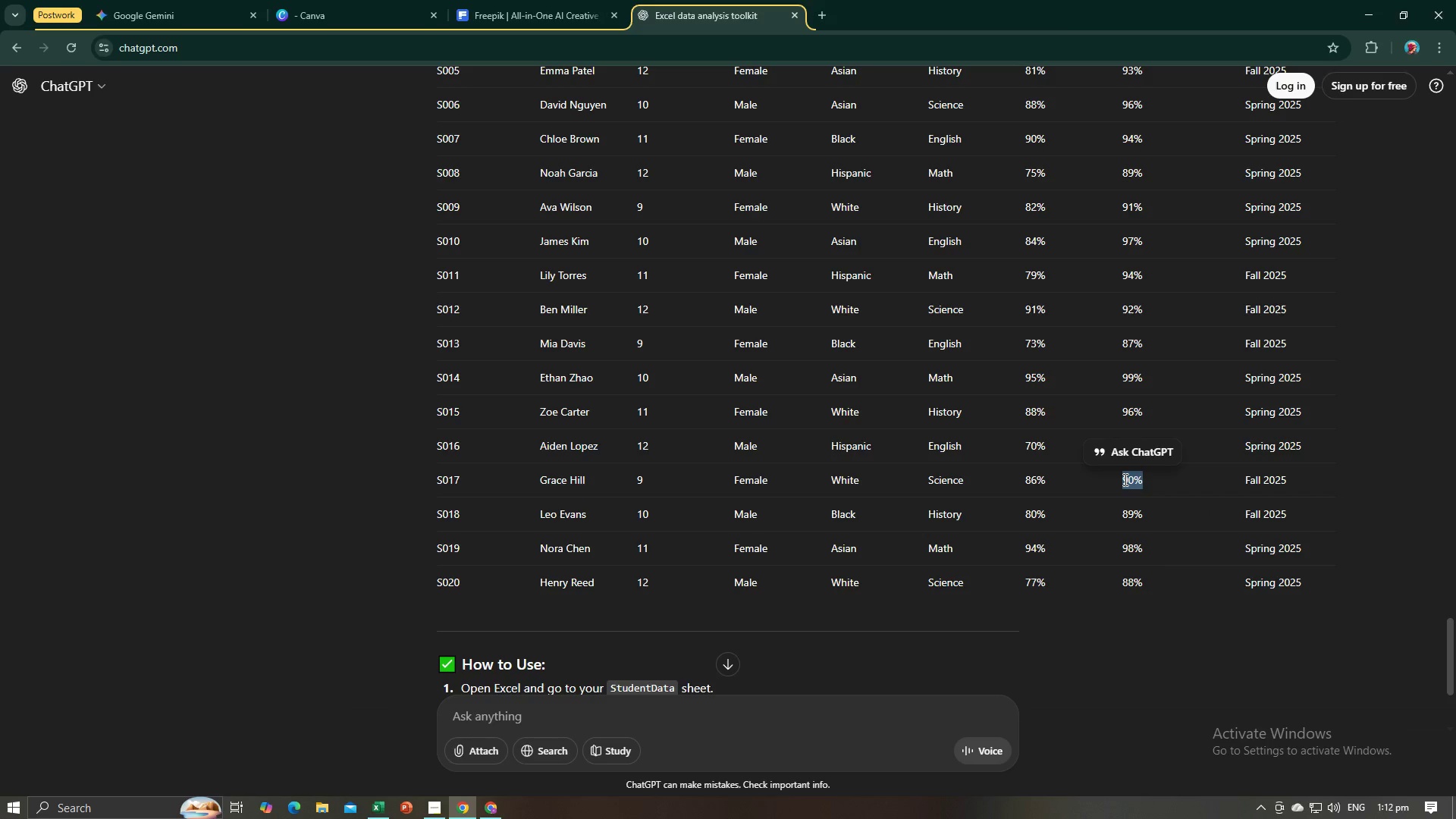 
key(Control+ControlLeft)
 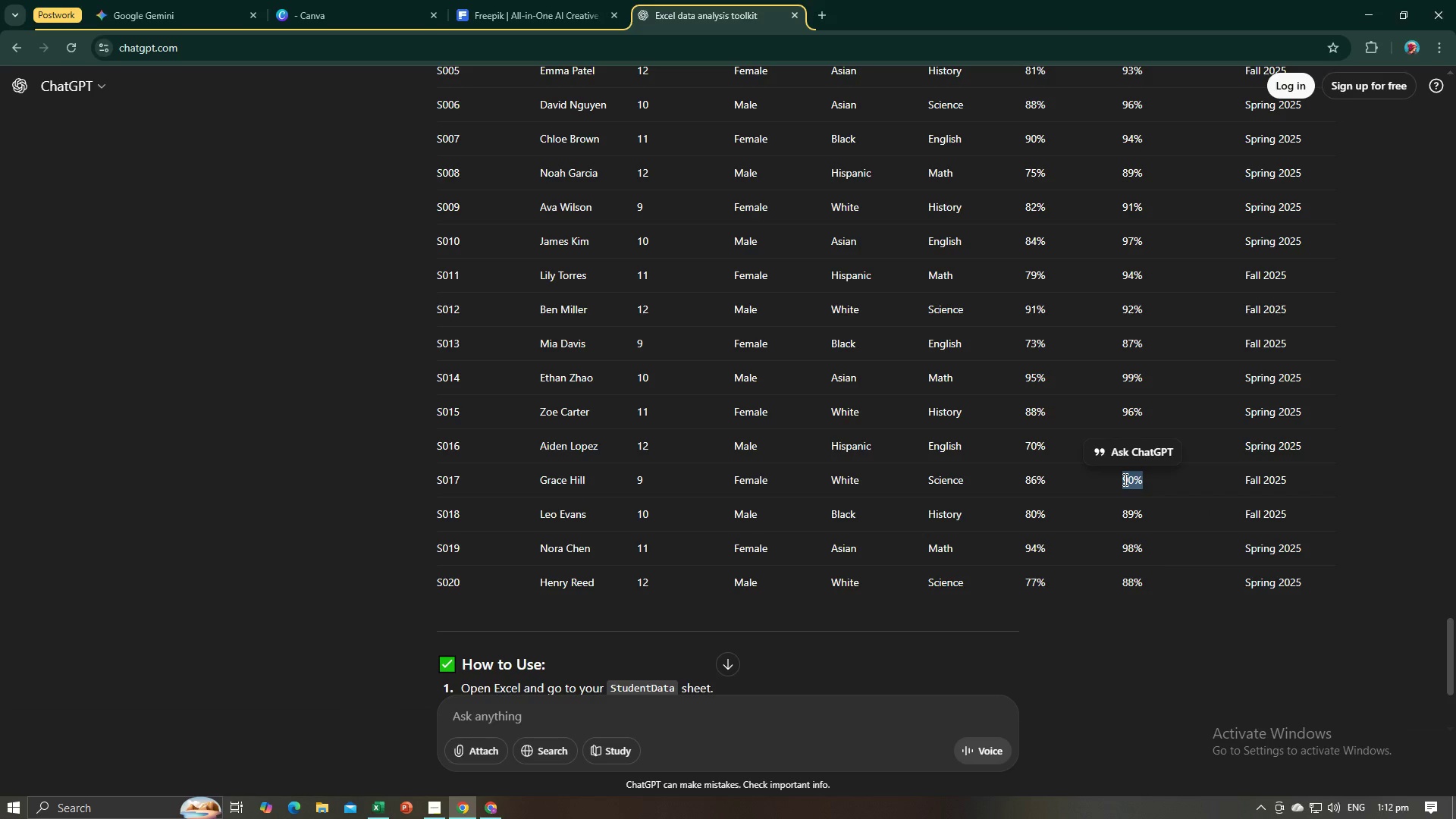 
key(Control+C)
 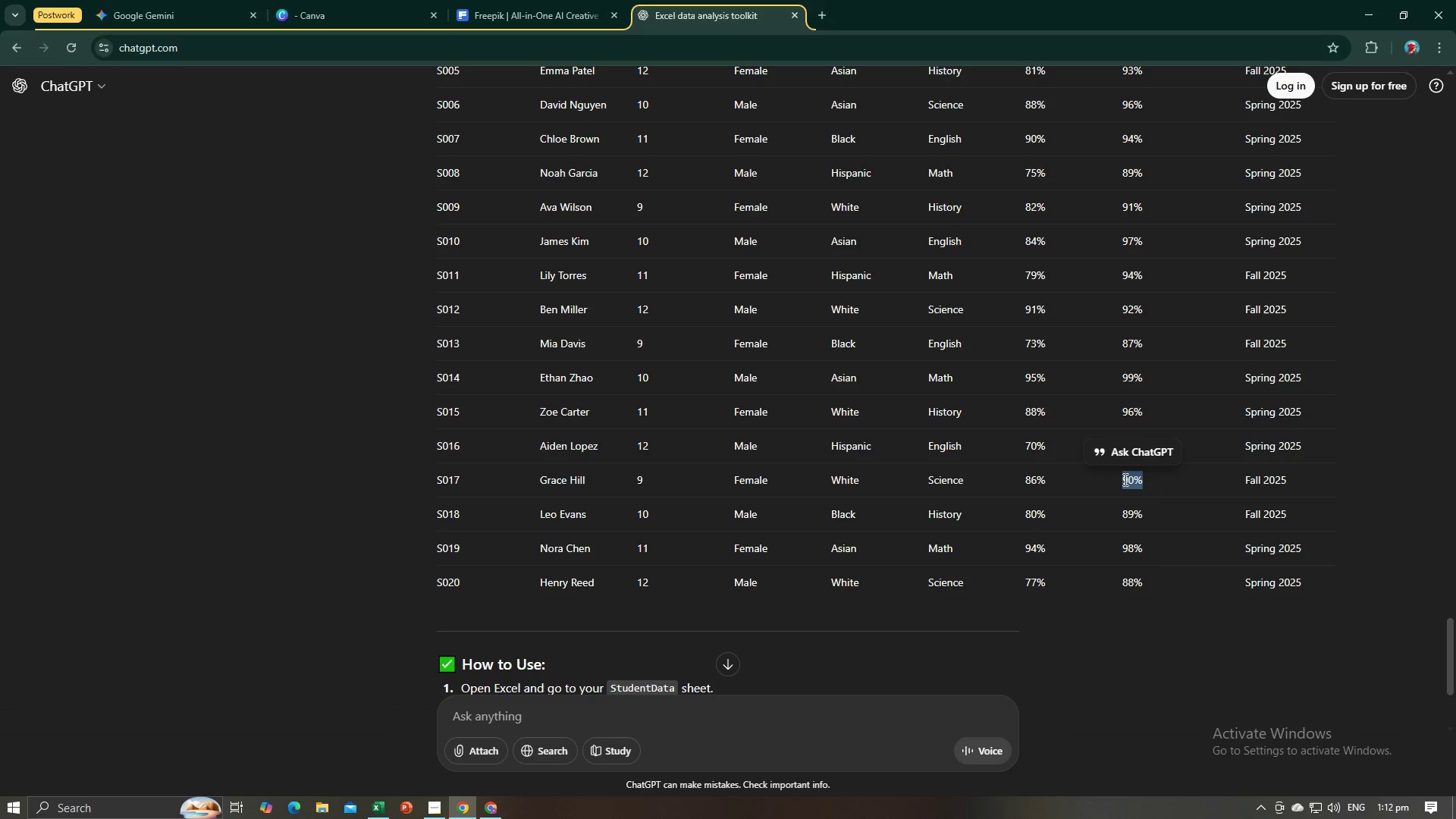 
key(Alt+AltLeft)
 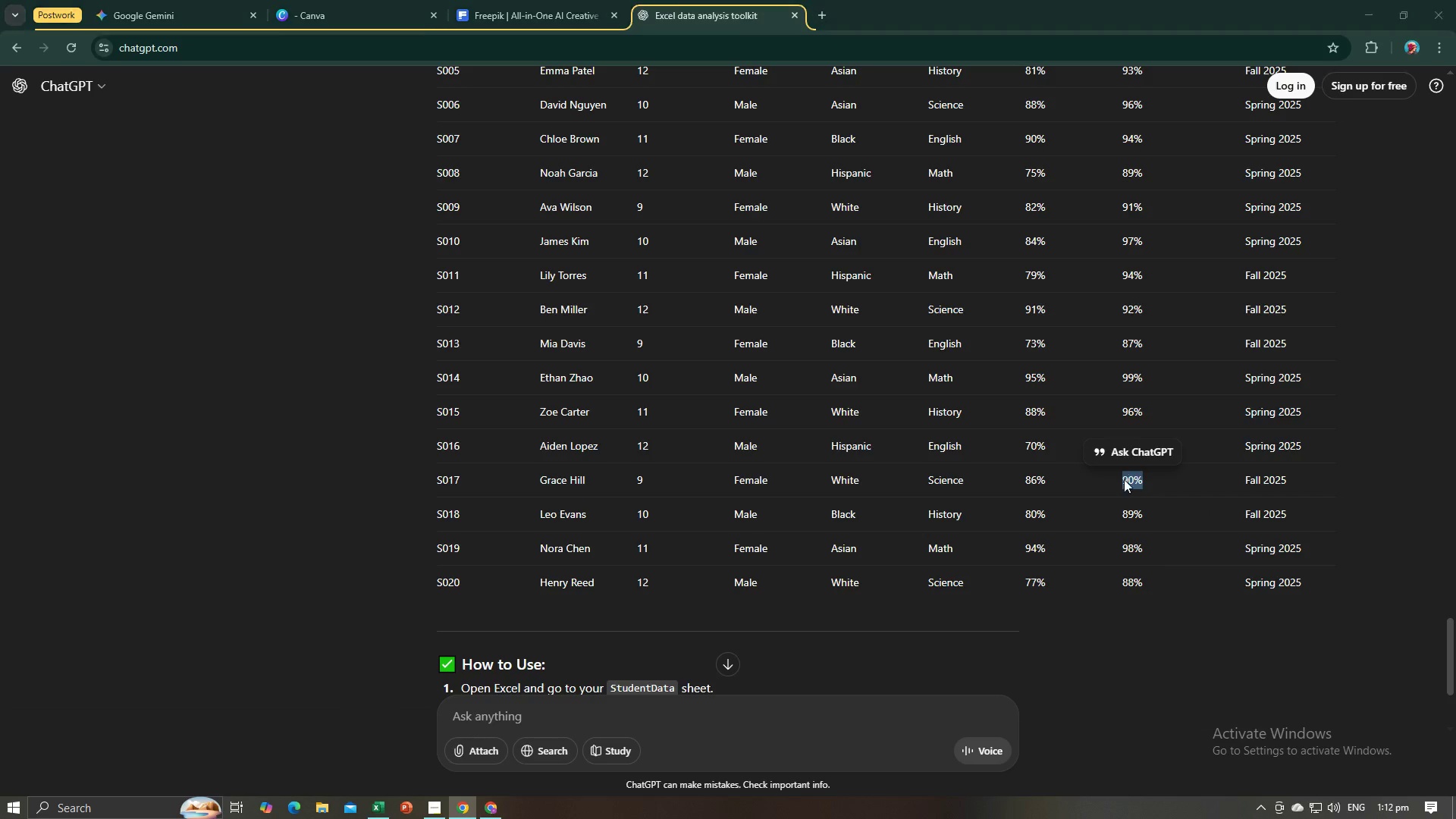 
key(Alt+Tab)
 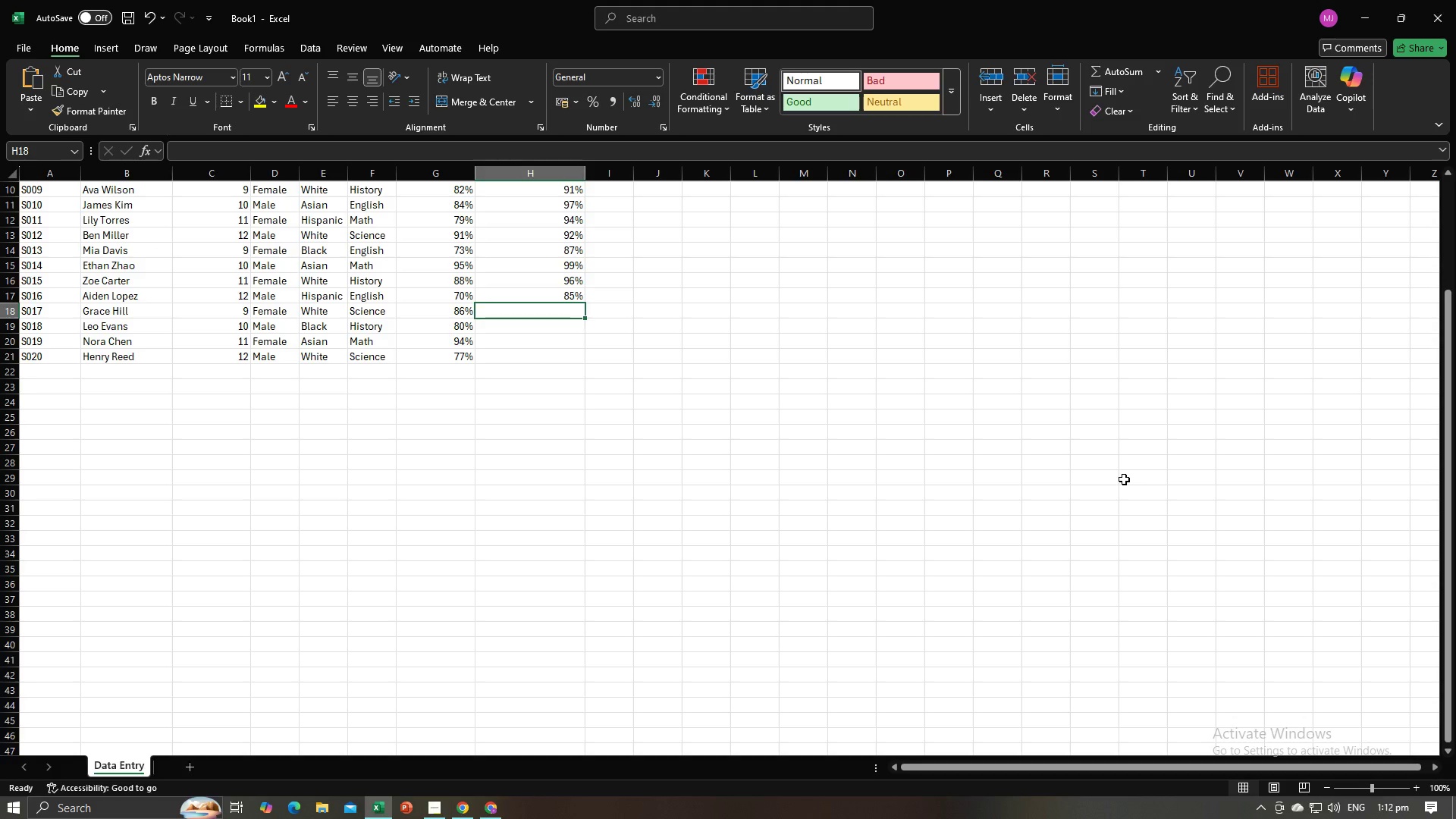 
key(Control+V)
 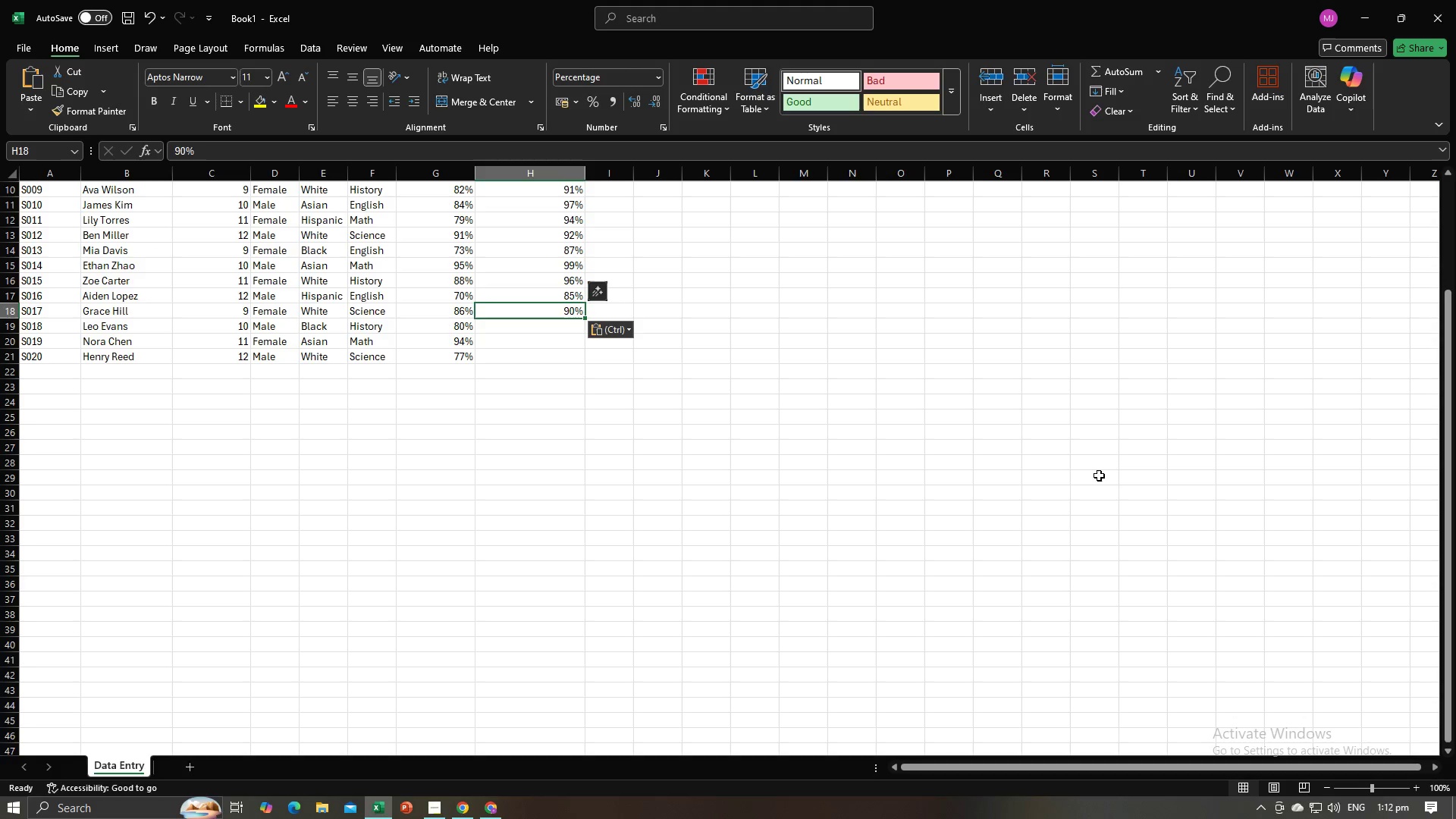 
key(NumpadEnter)
 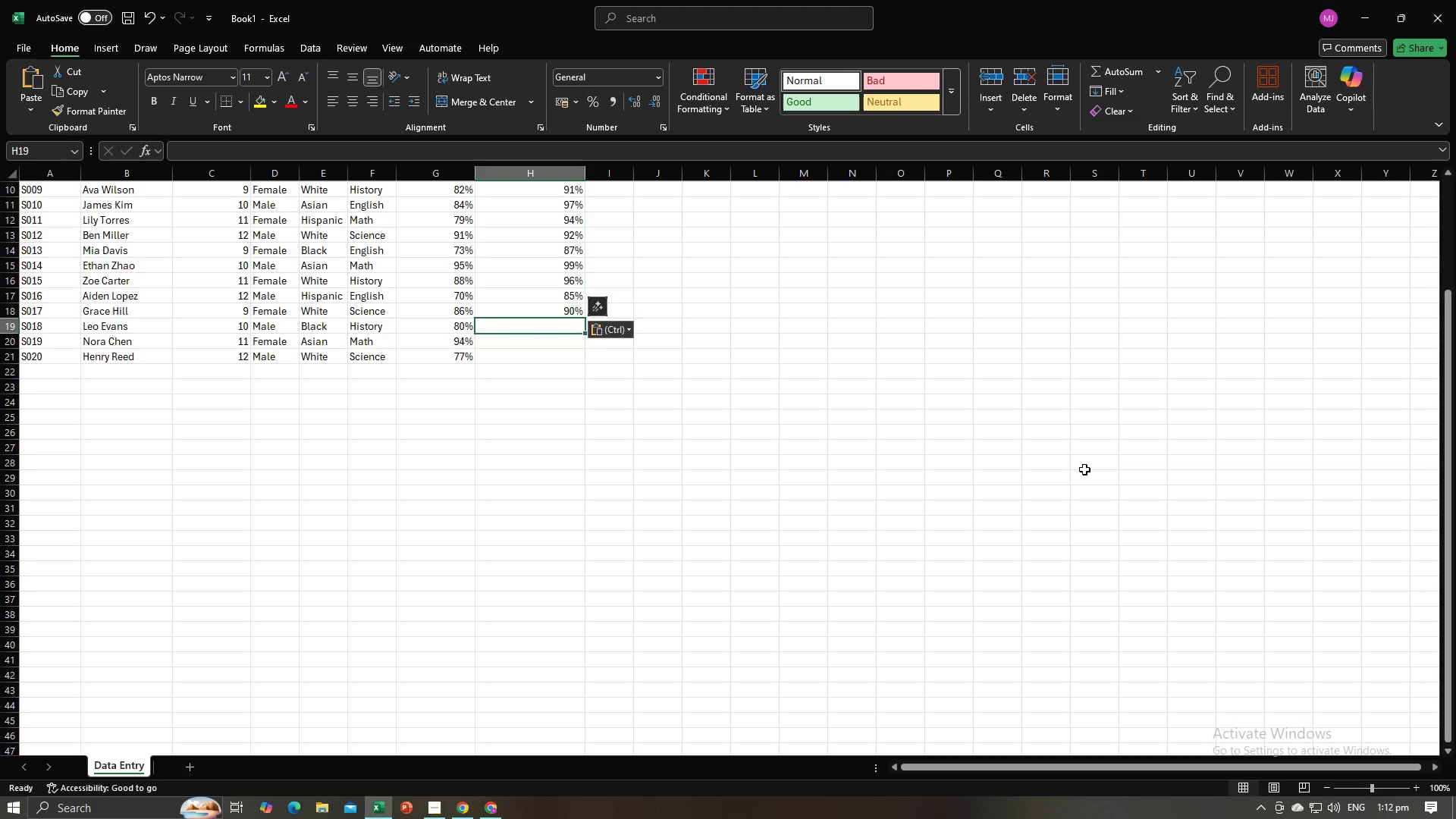 
key(Alt+AltLeft)
 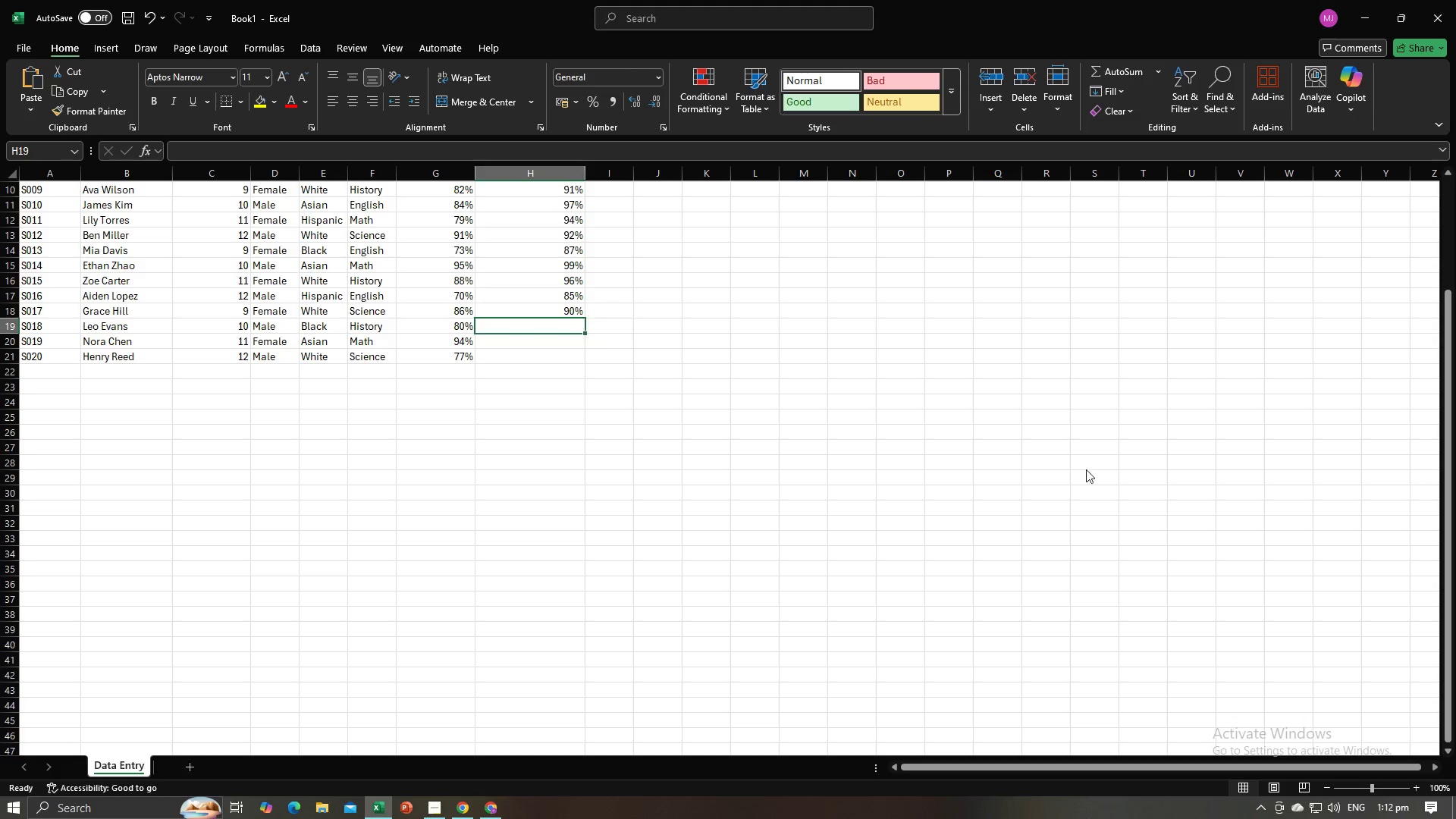 
key(Alt+Tab)
 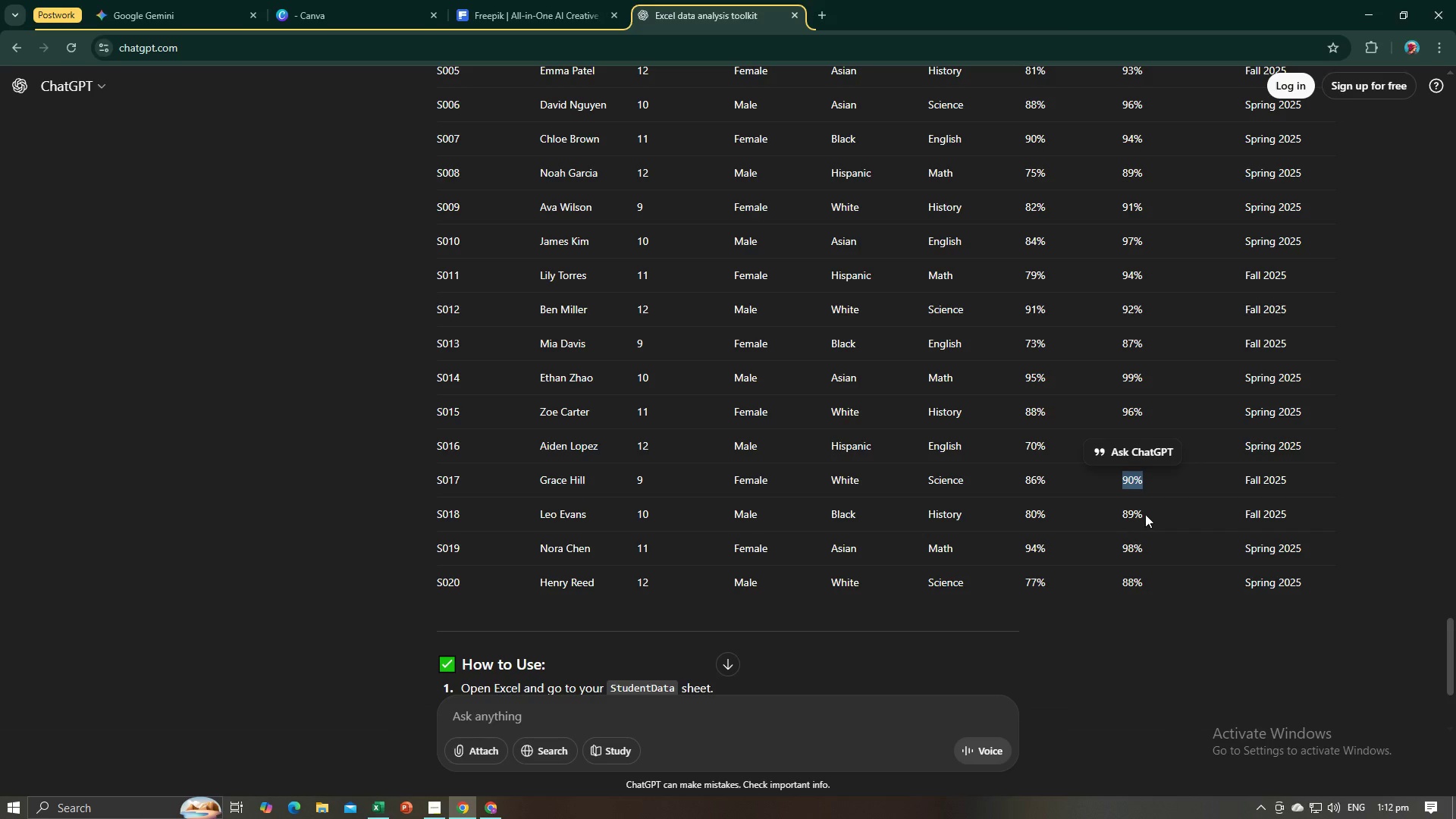 
left_click_drag(start_coordinate=[1147, 513], to_coordinate=[1125, 514])
 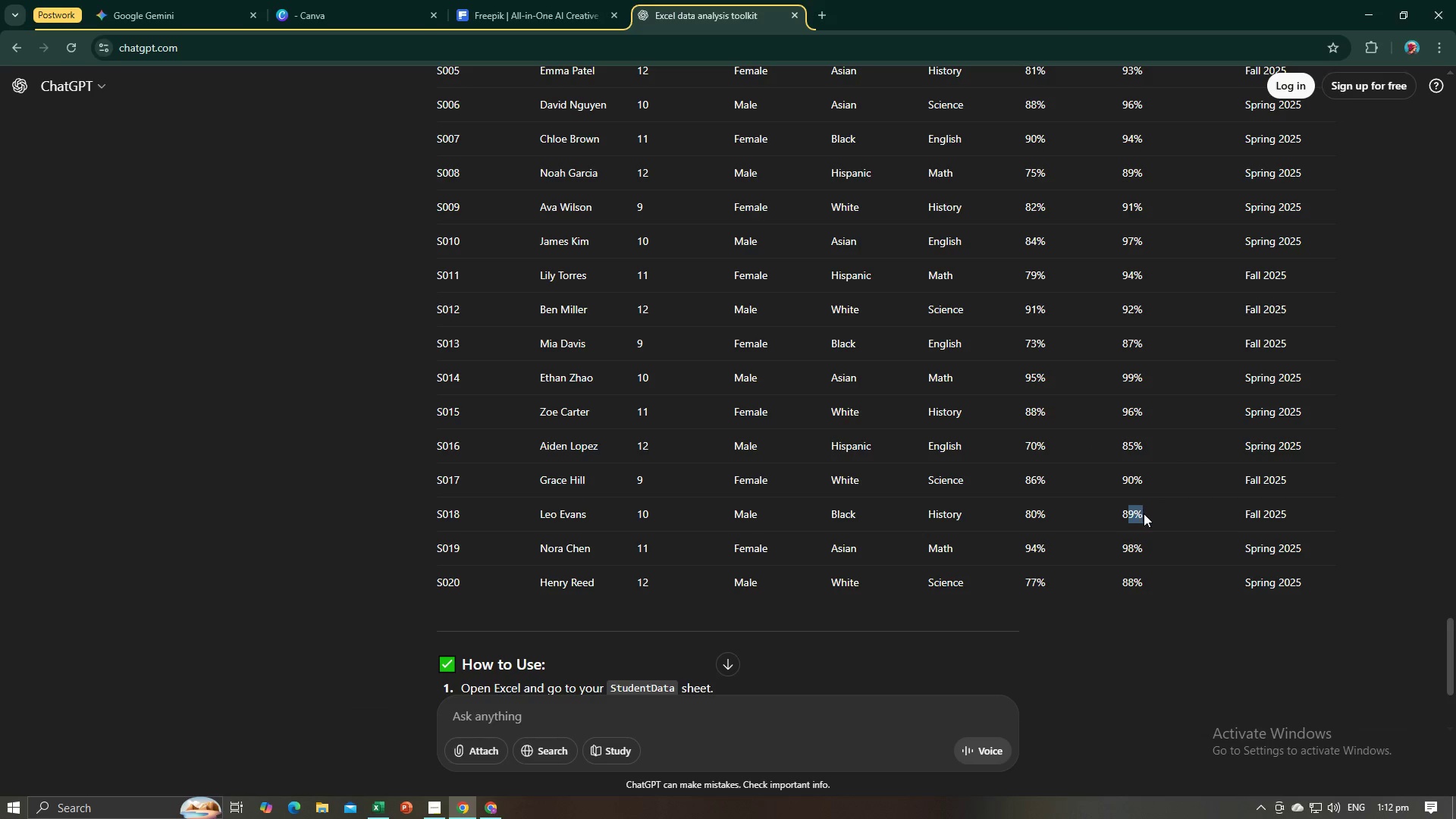 
double_click([1144, 513])
 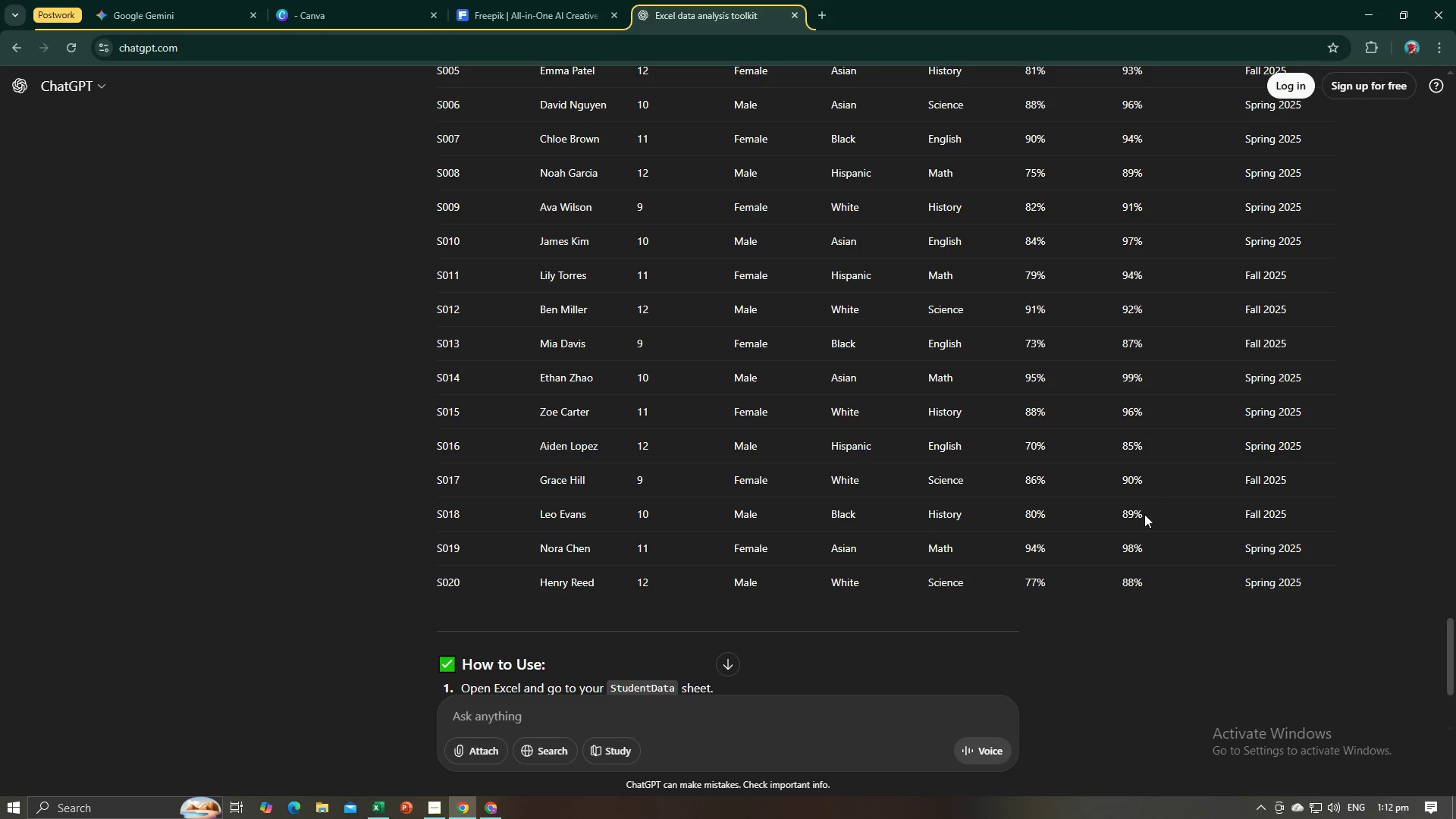 
left_click_drag(start_coordinate=[1145, 514], to_coordinate=[1125, 514])
 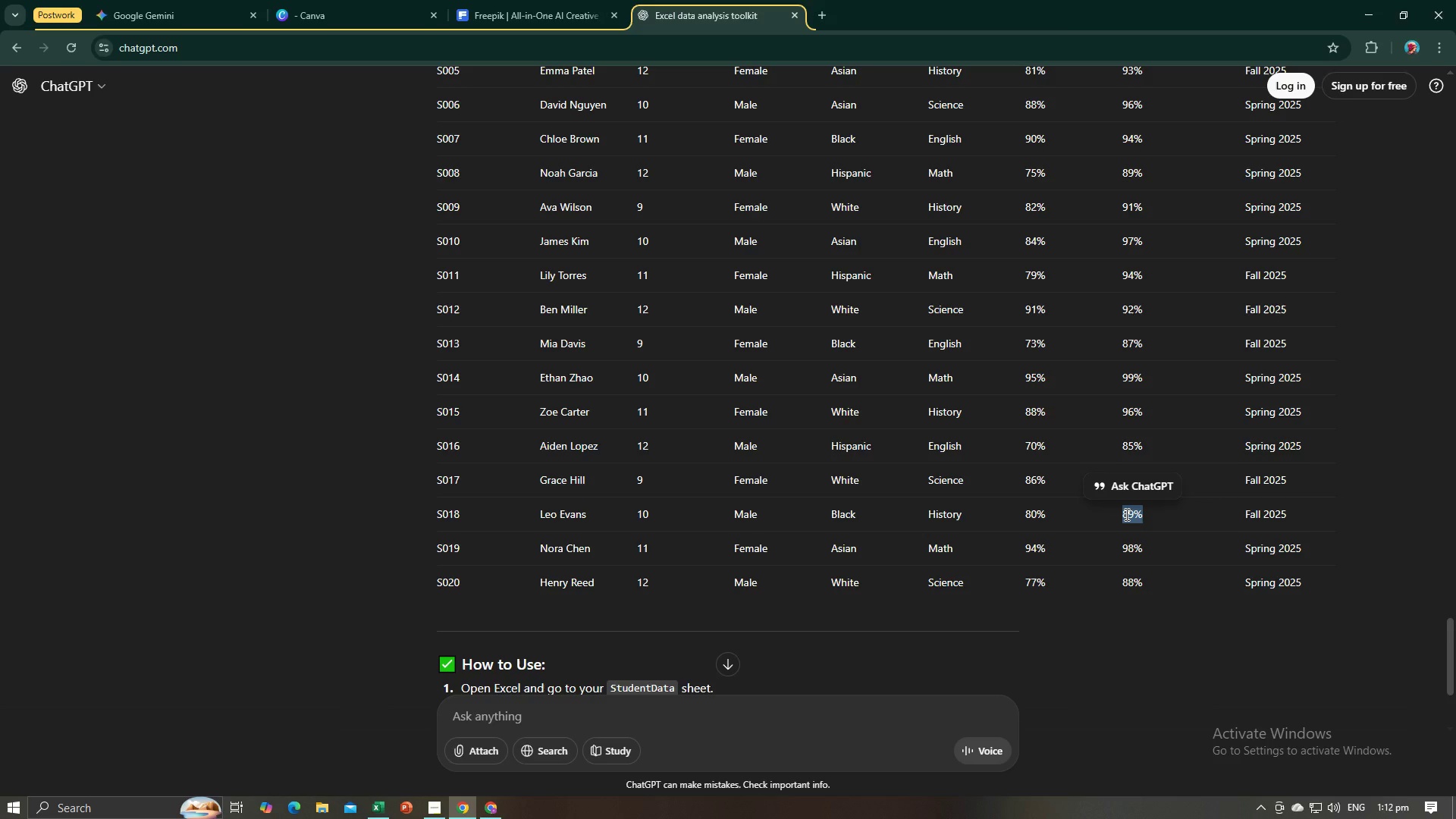 
key(Control+C)
 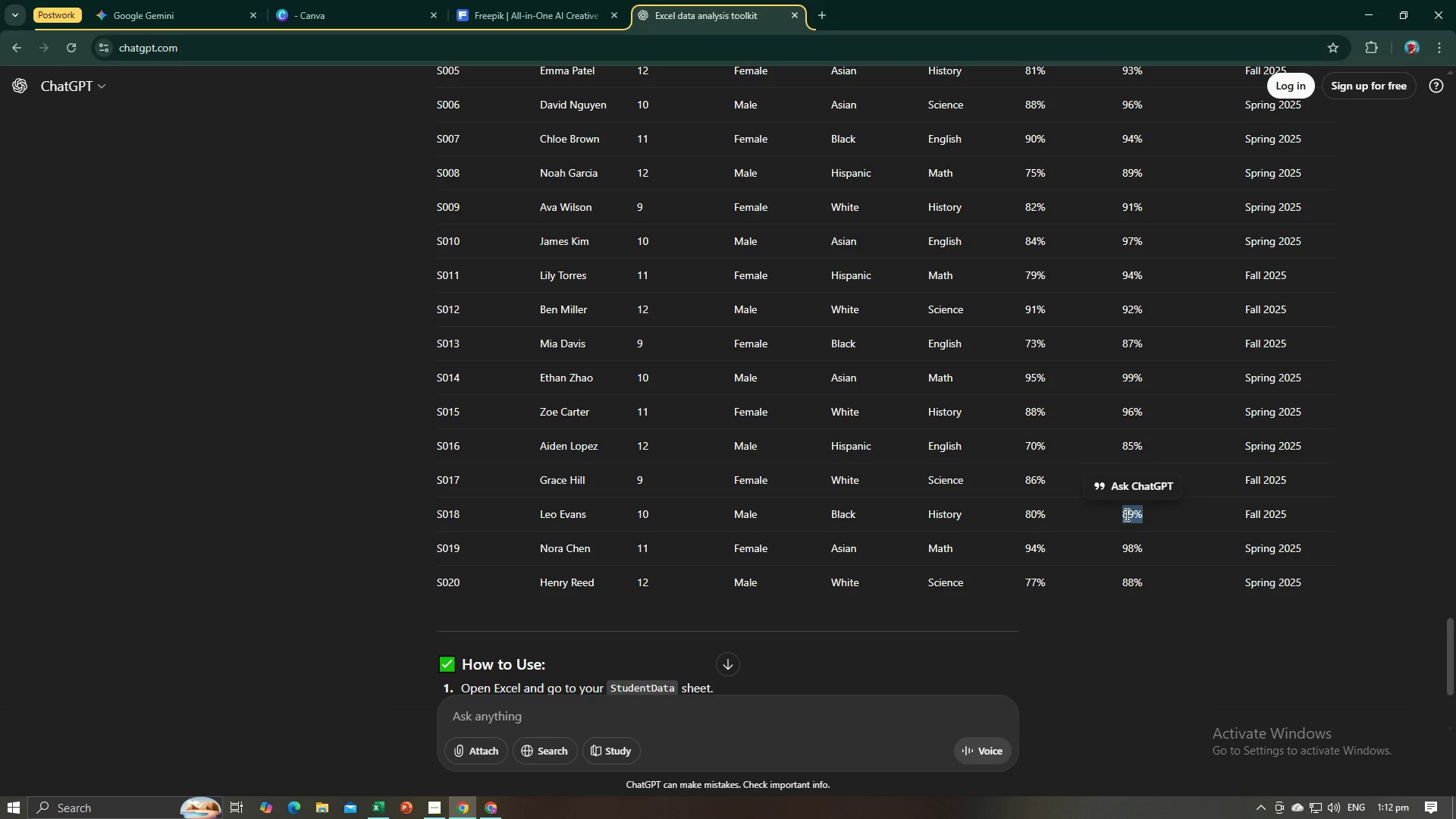 
key(Alt+AltLeft)
 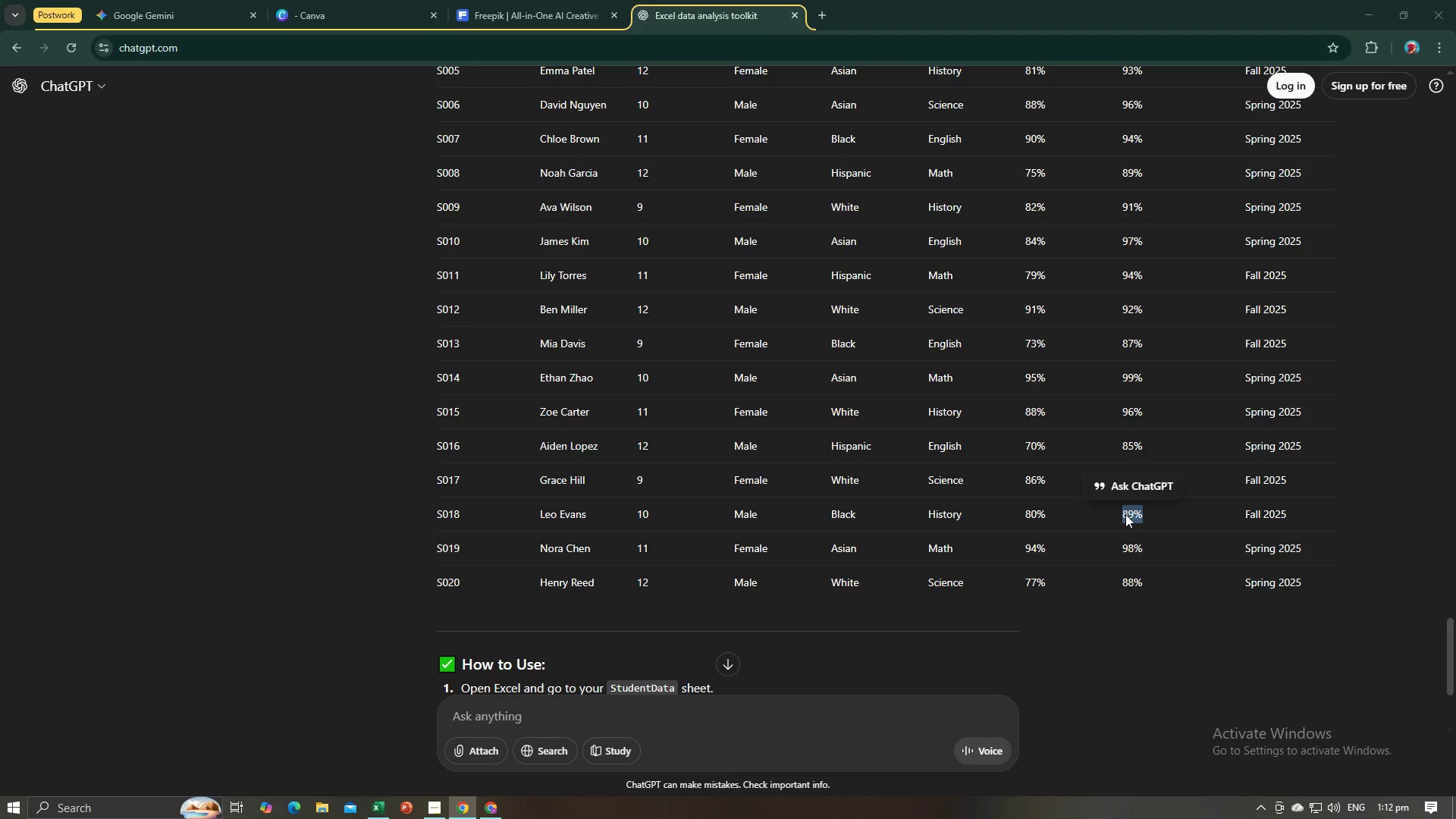 
key(Alt+Tab)
 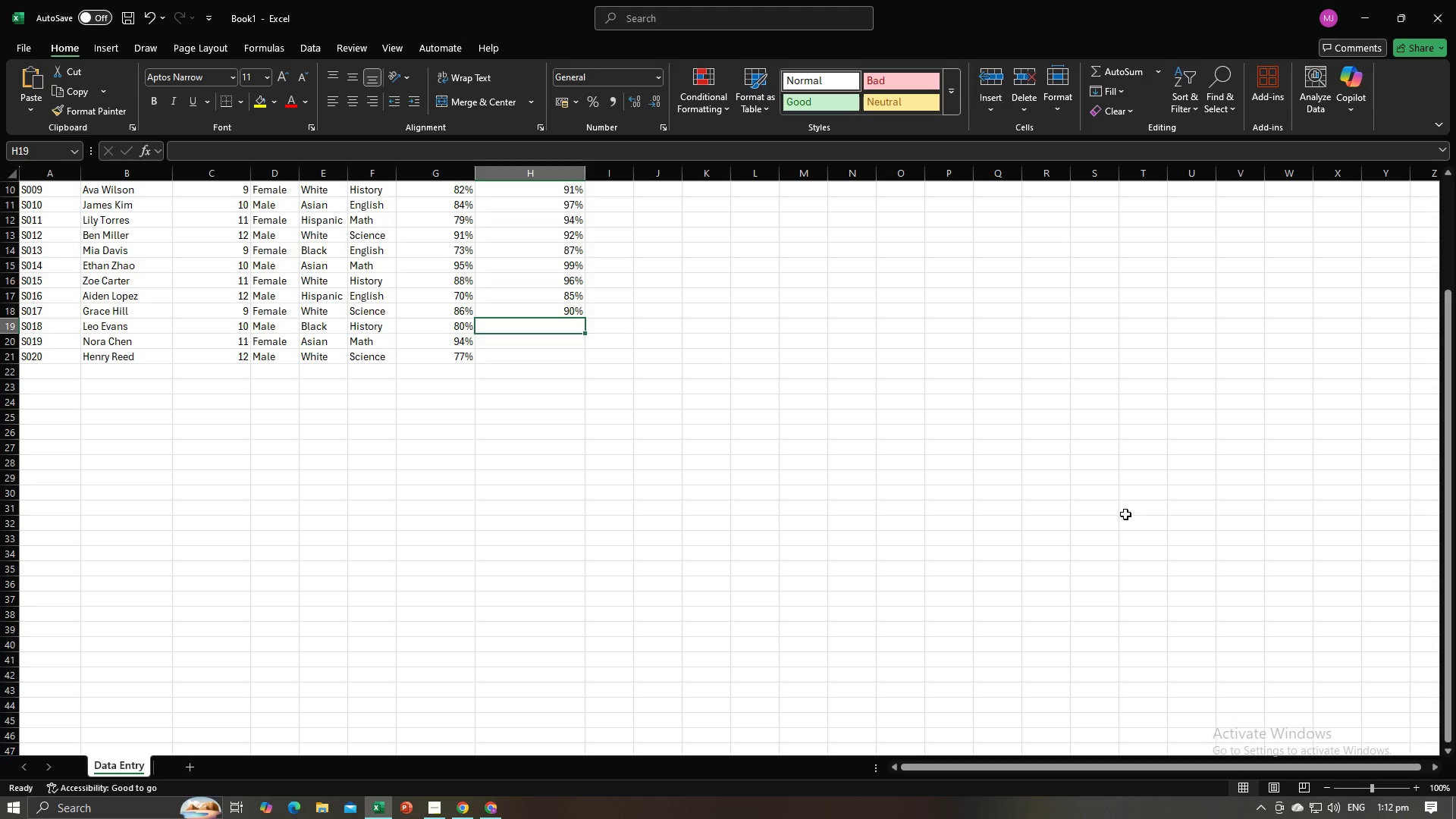 
key(Control+V)
 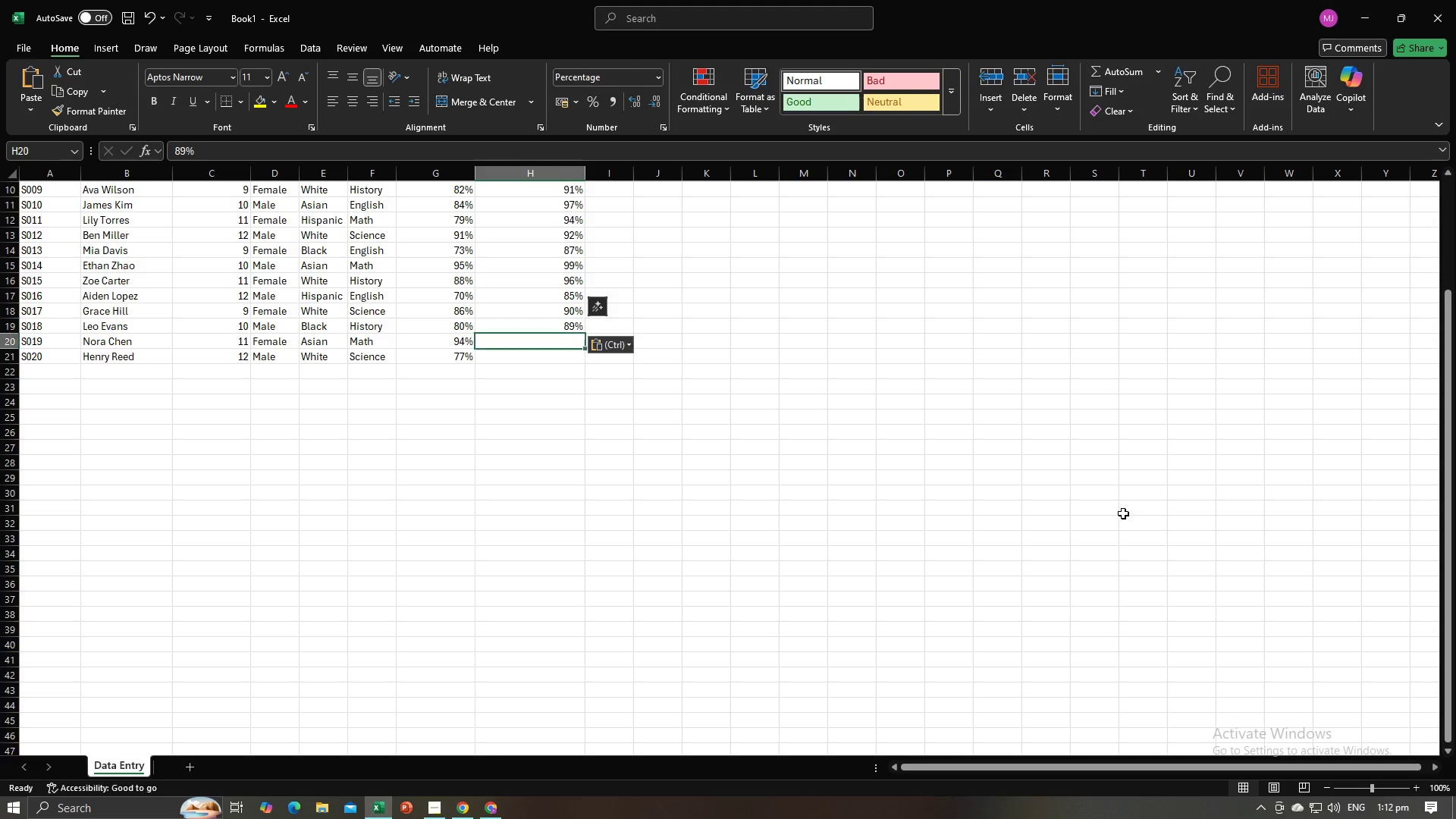 
key(NumpadEnter)
 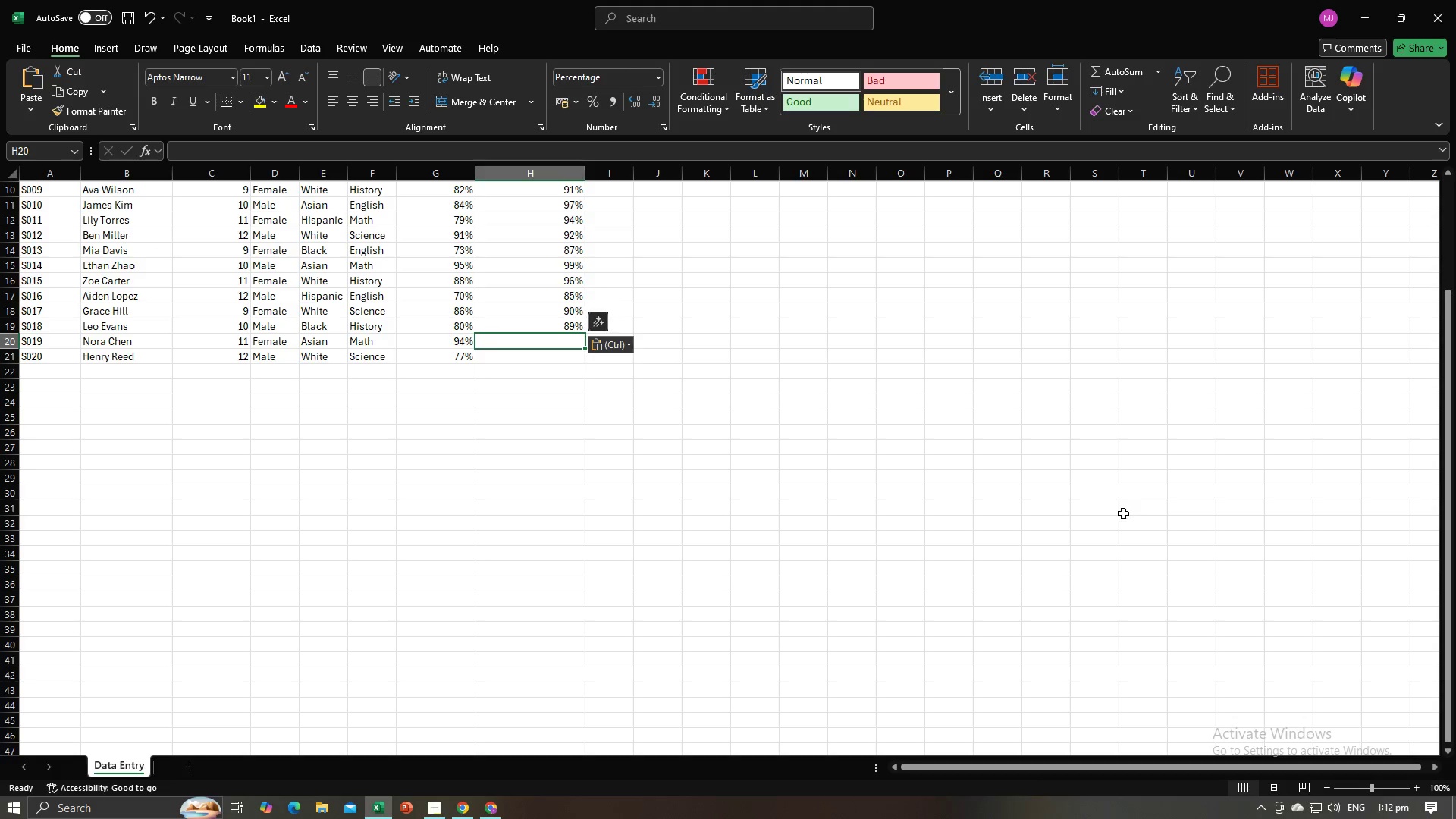 
key(Alt+AltLeft)
 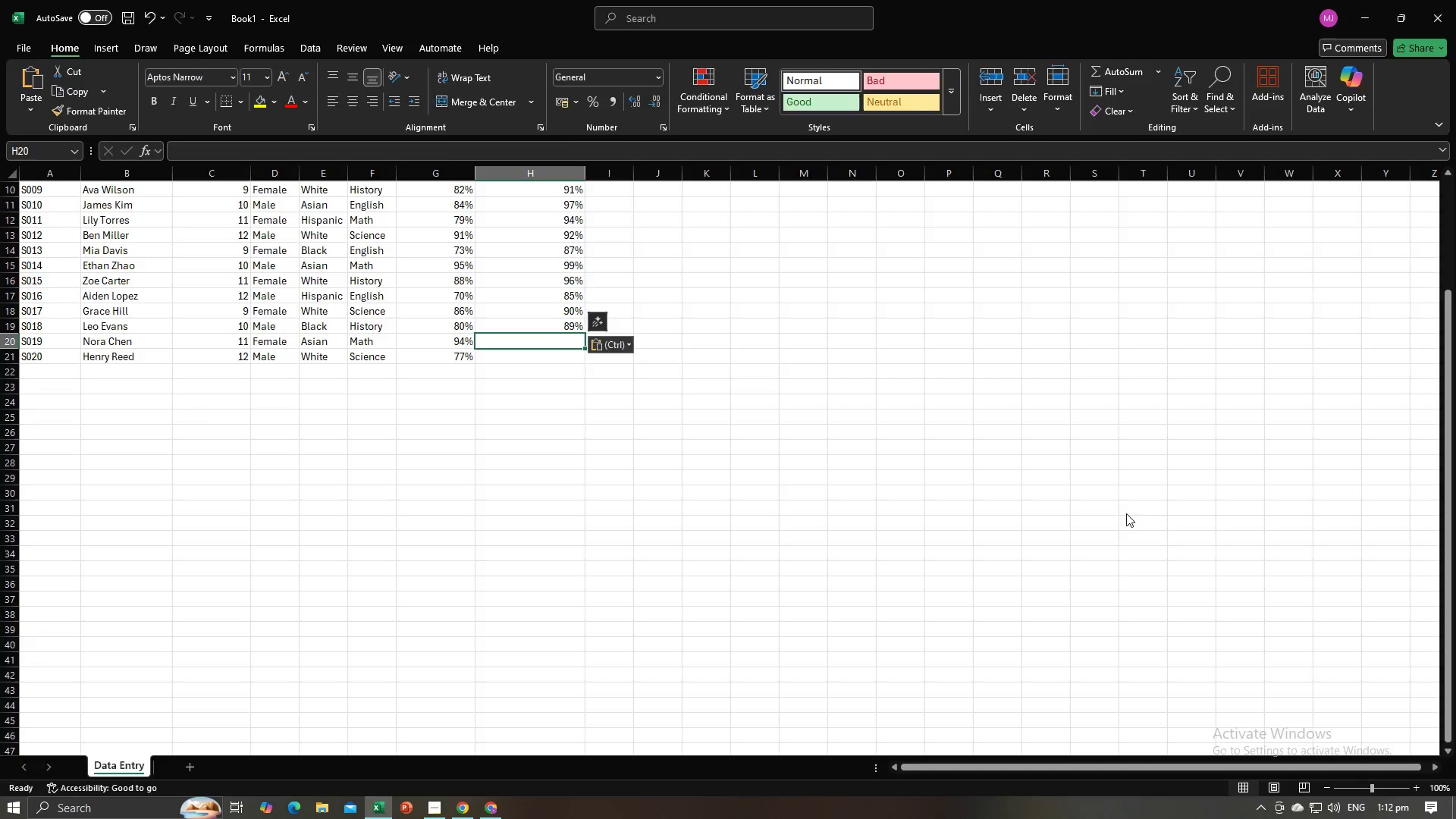 
key(Alt+Tab)
 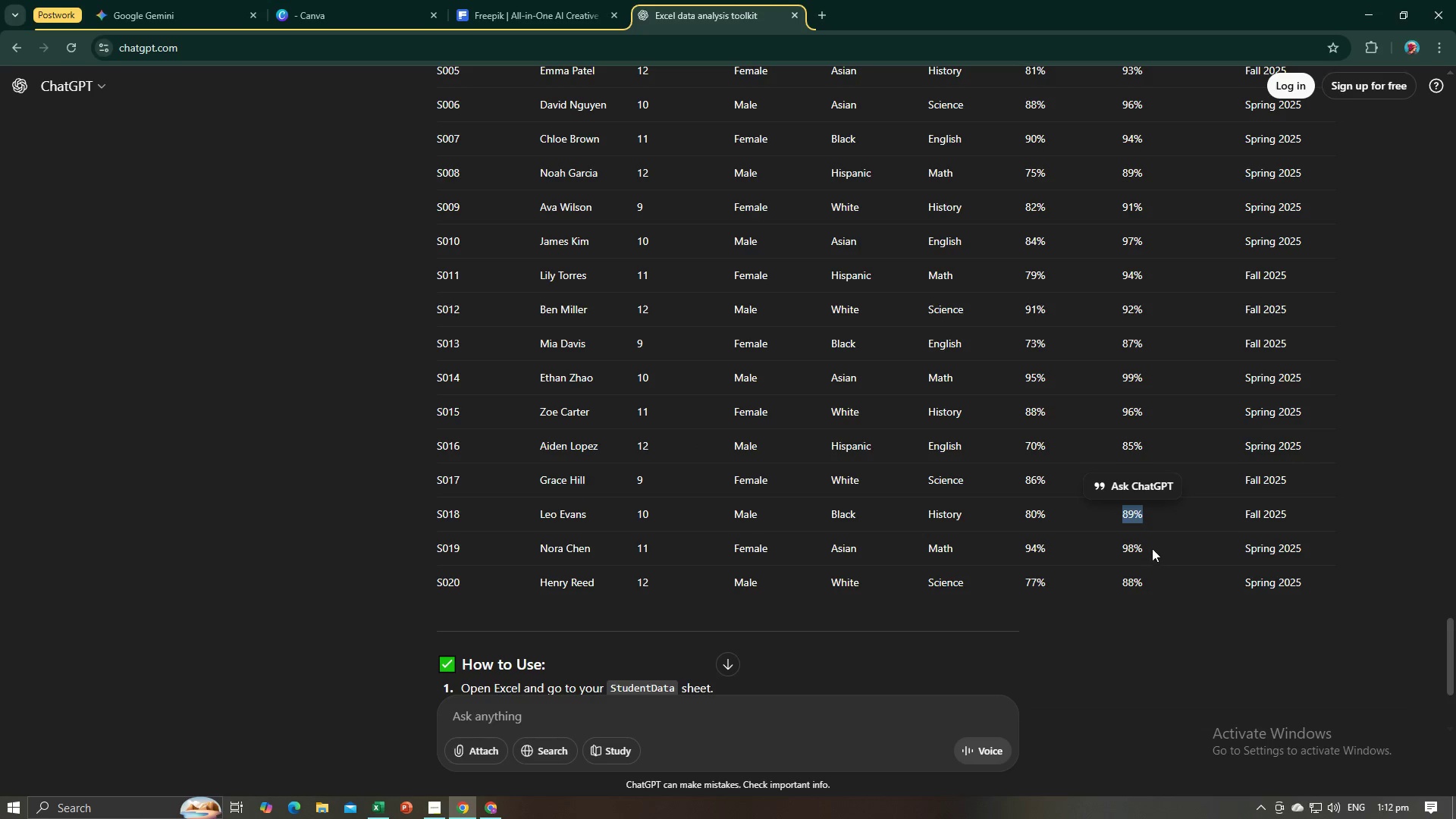 
left_click_drag(start_coordinate=[1145, 548], to_coordinate=[1121, 548])
 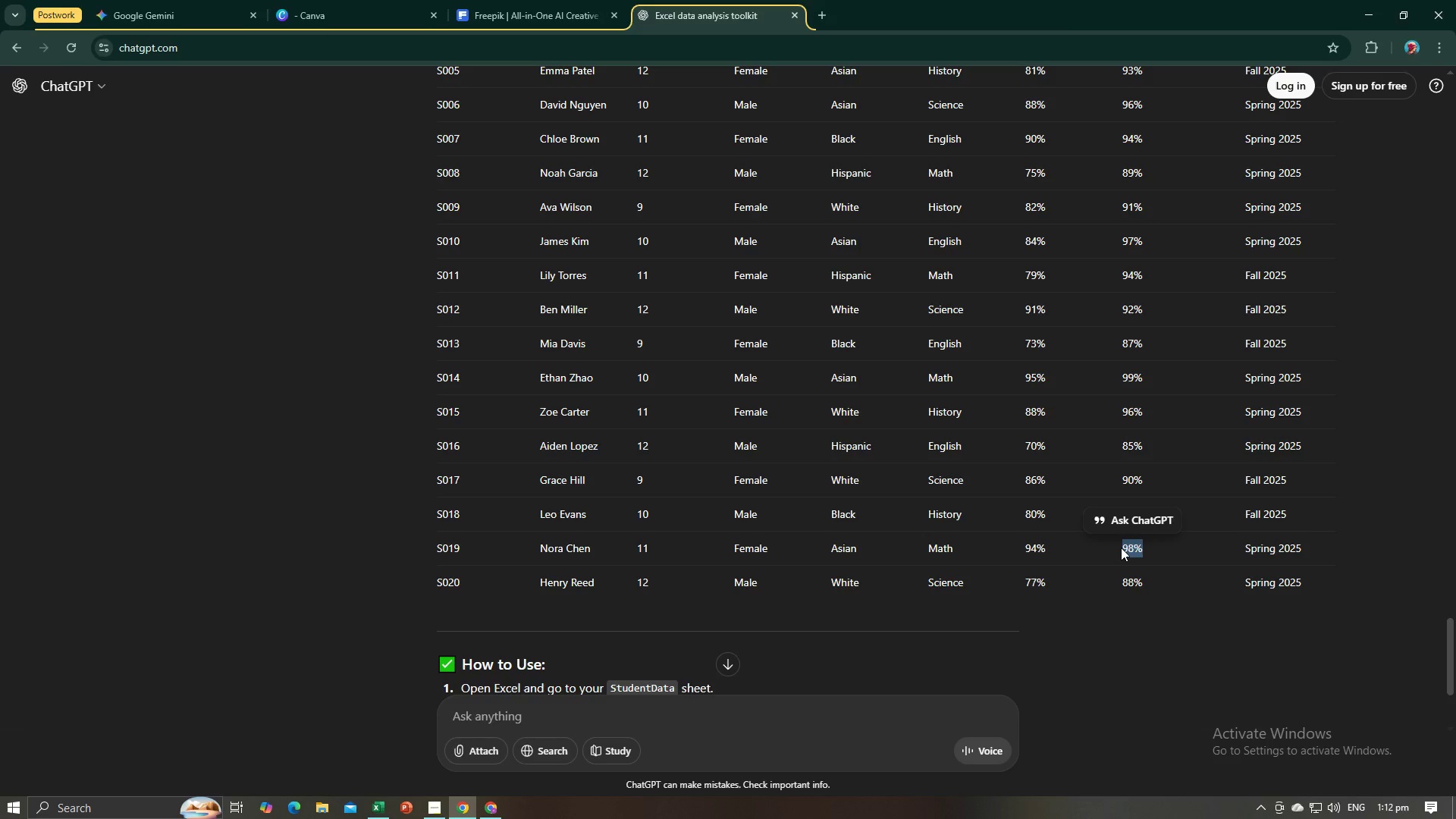 
key(Control+C)
 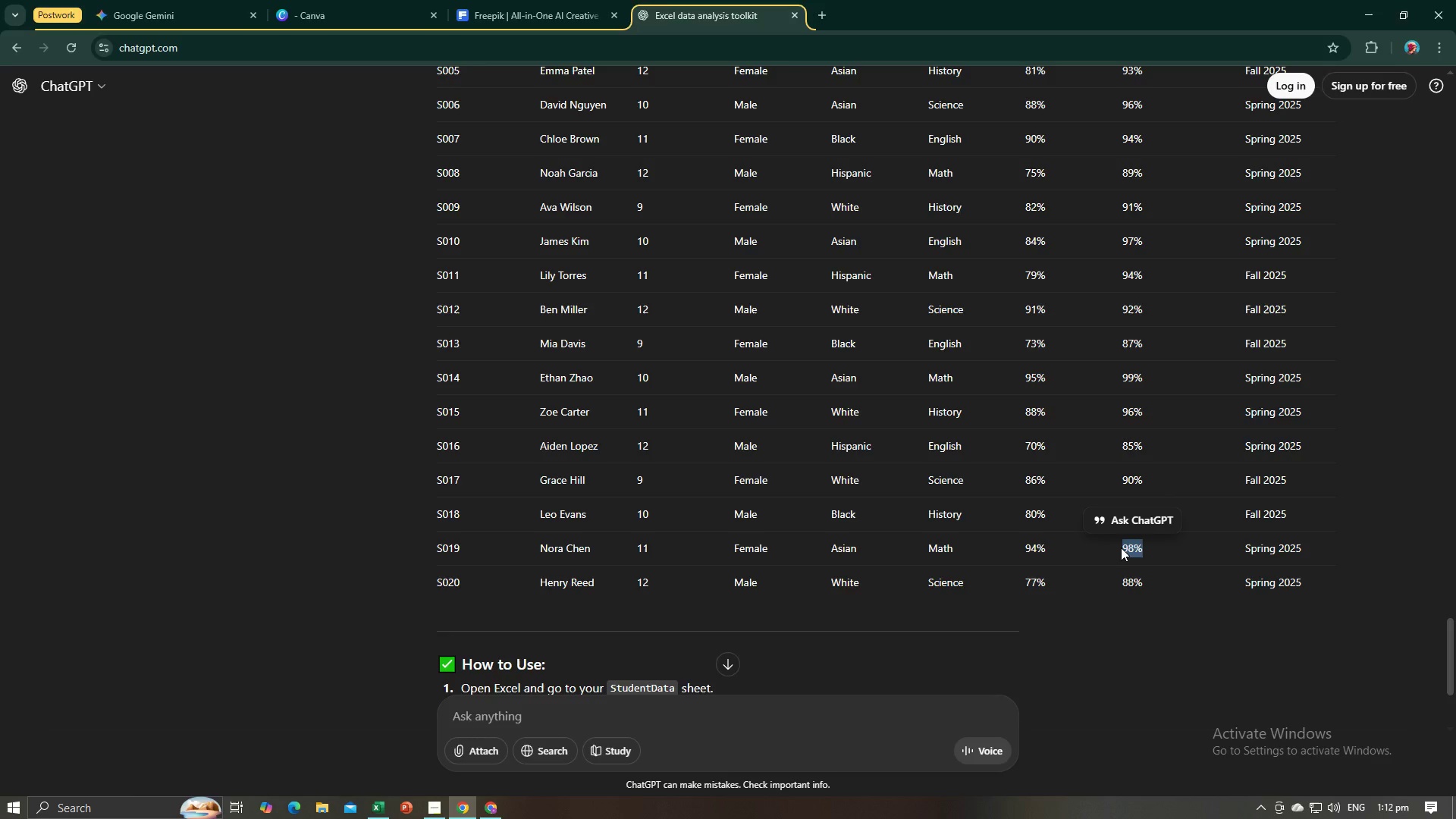 
key(Alt+AltLeft)
 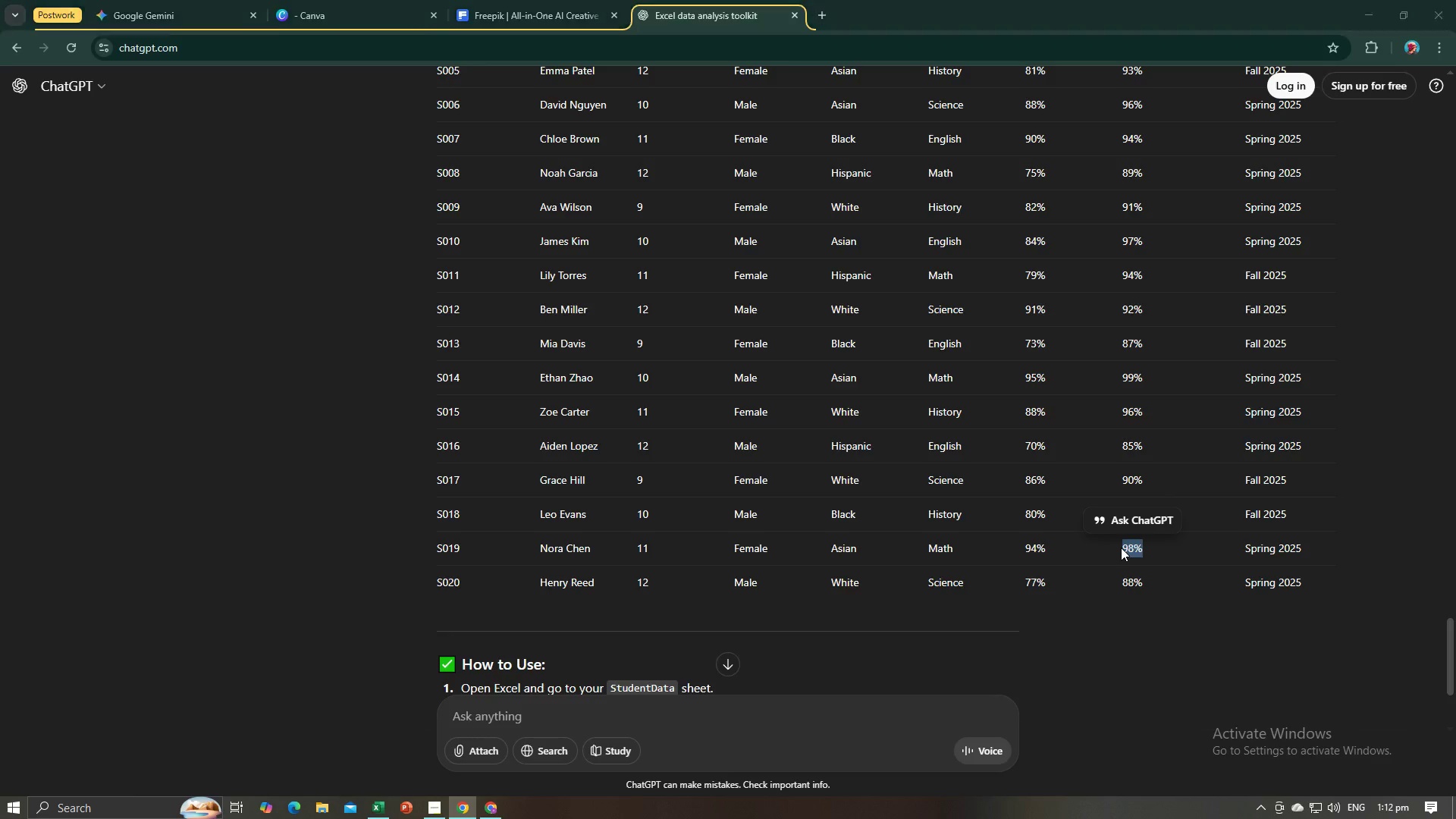 
key(Alt+Tab)
 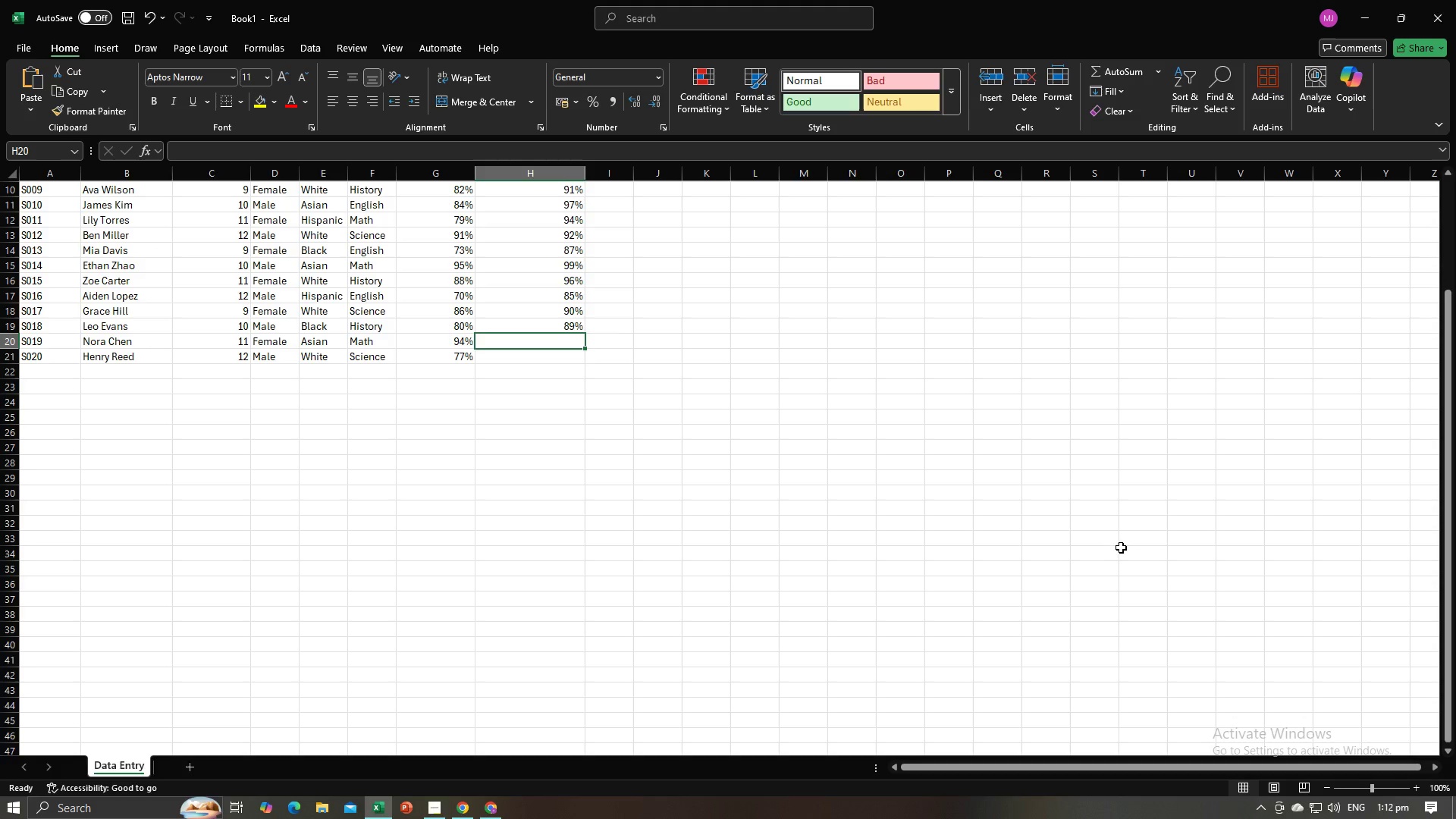 
key(Control+ControlLeft)
 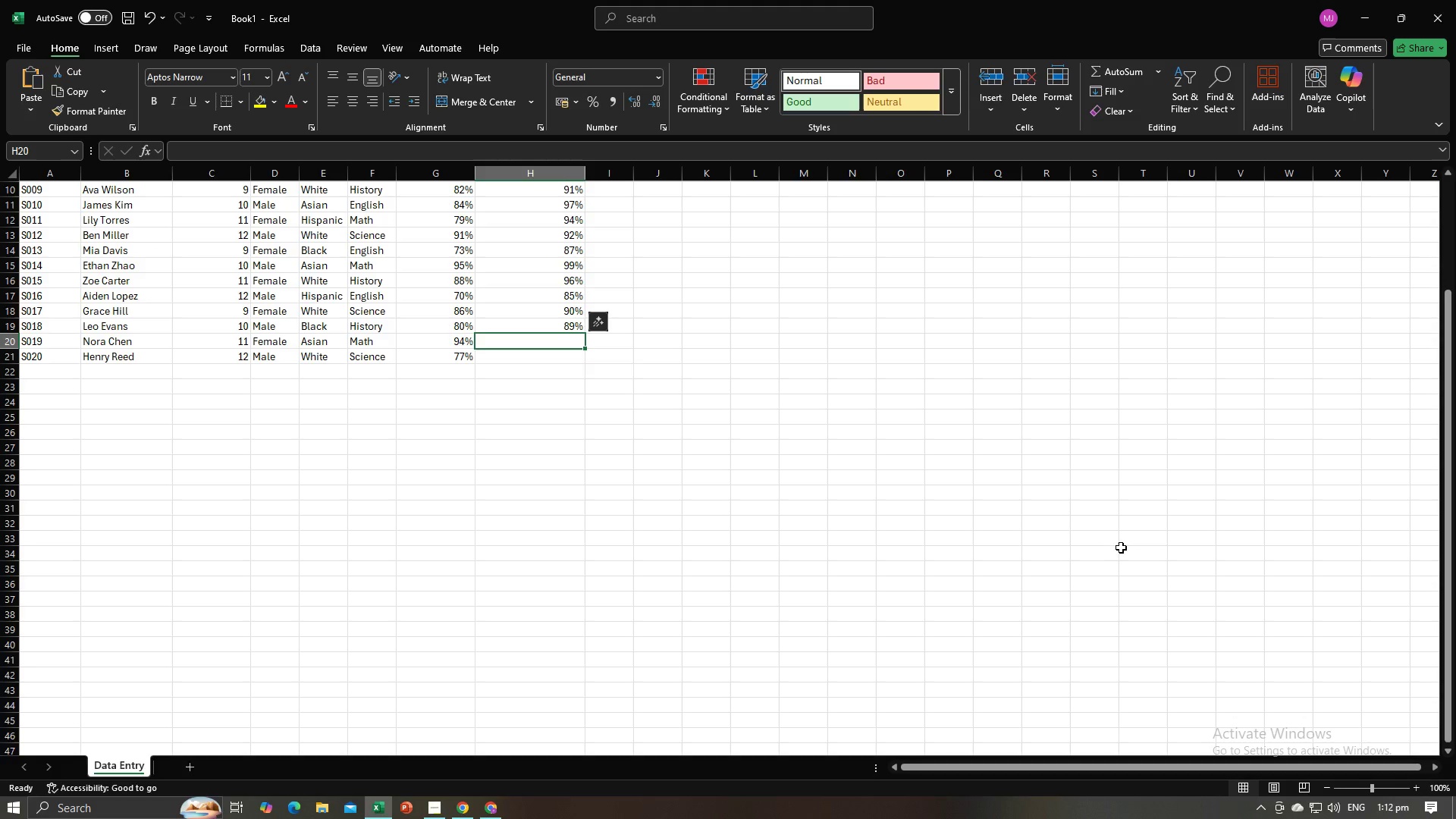 
key(Control+V)
 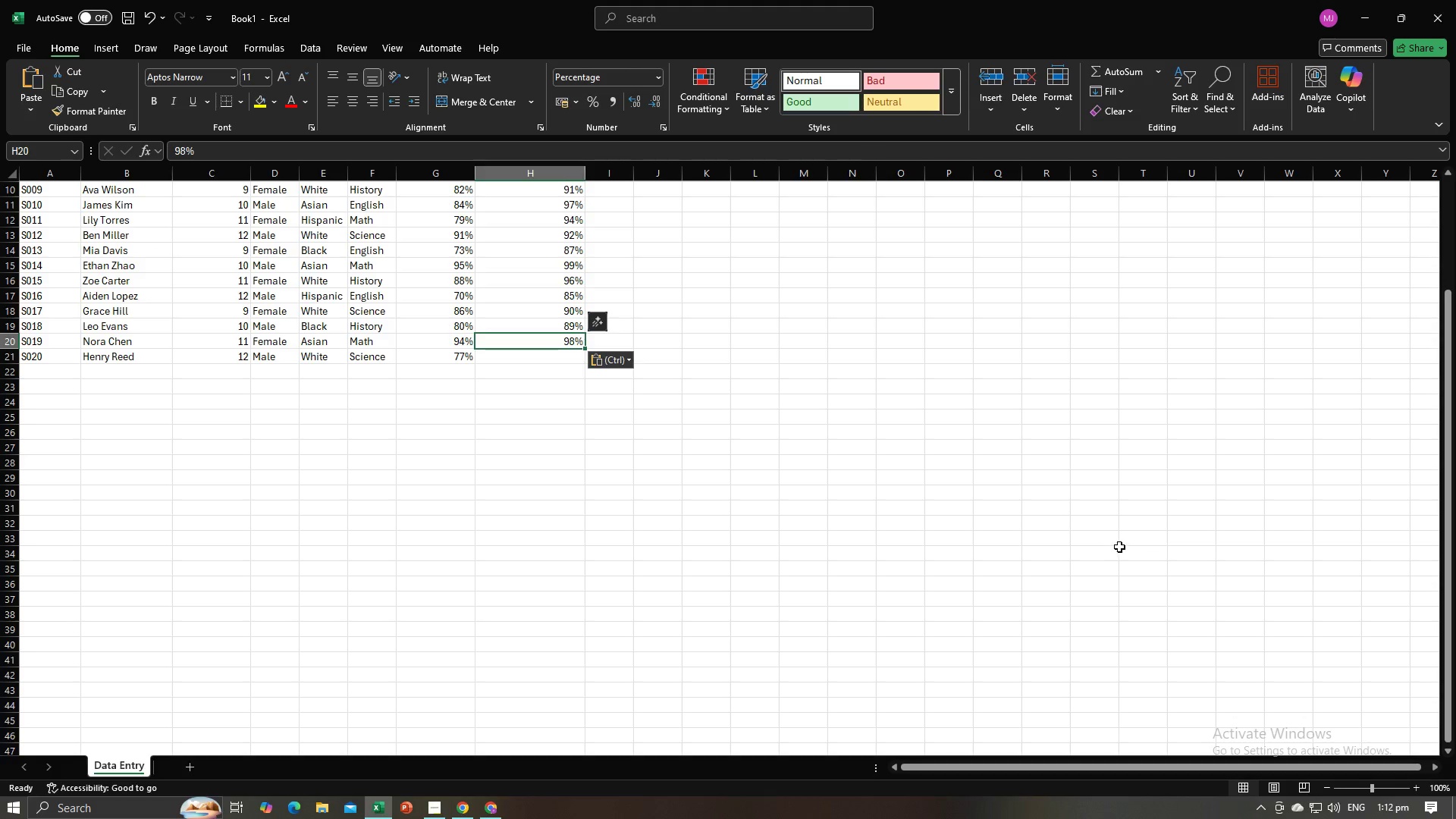 
key(NumpadEnter)
 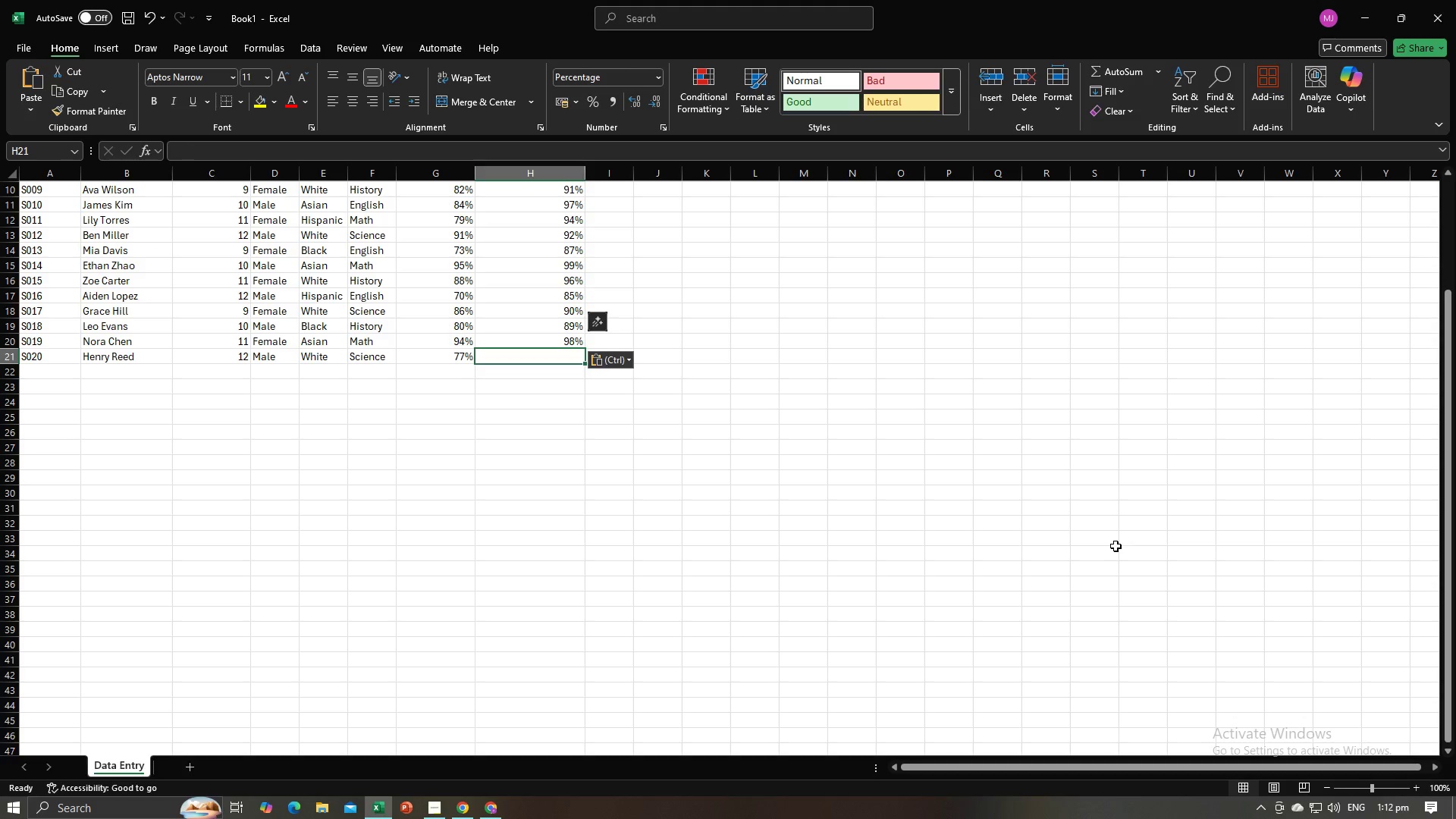 
key(Alt+AltLeft)
 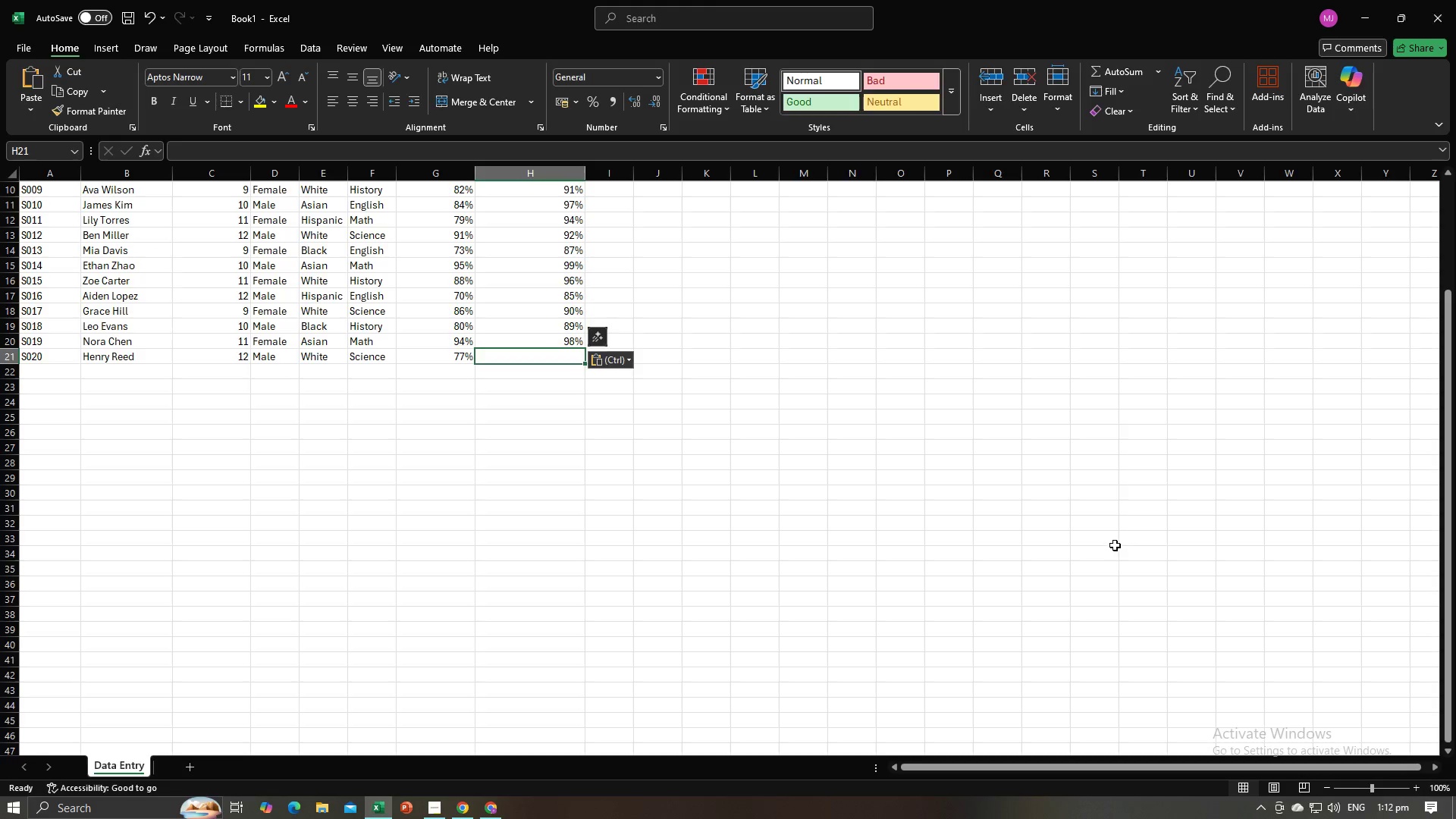 
key(Alt+Tab)
 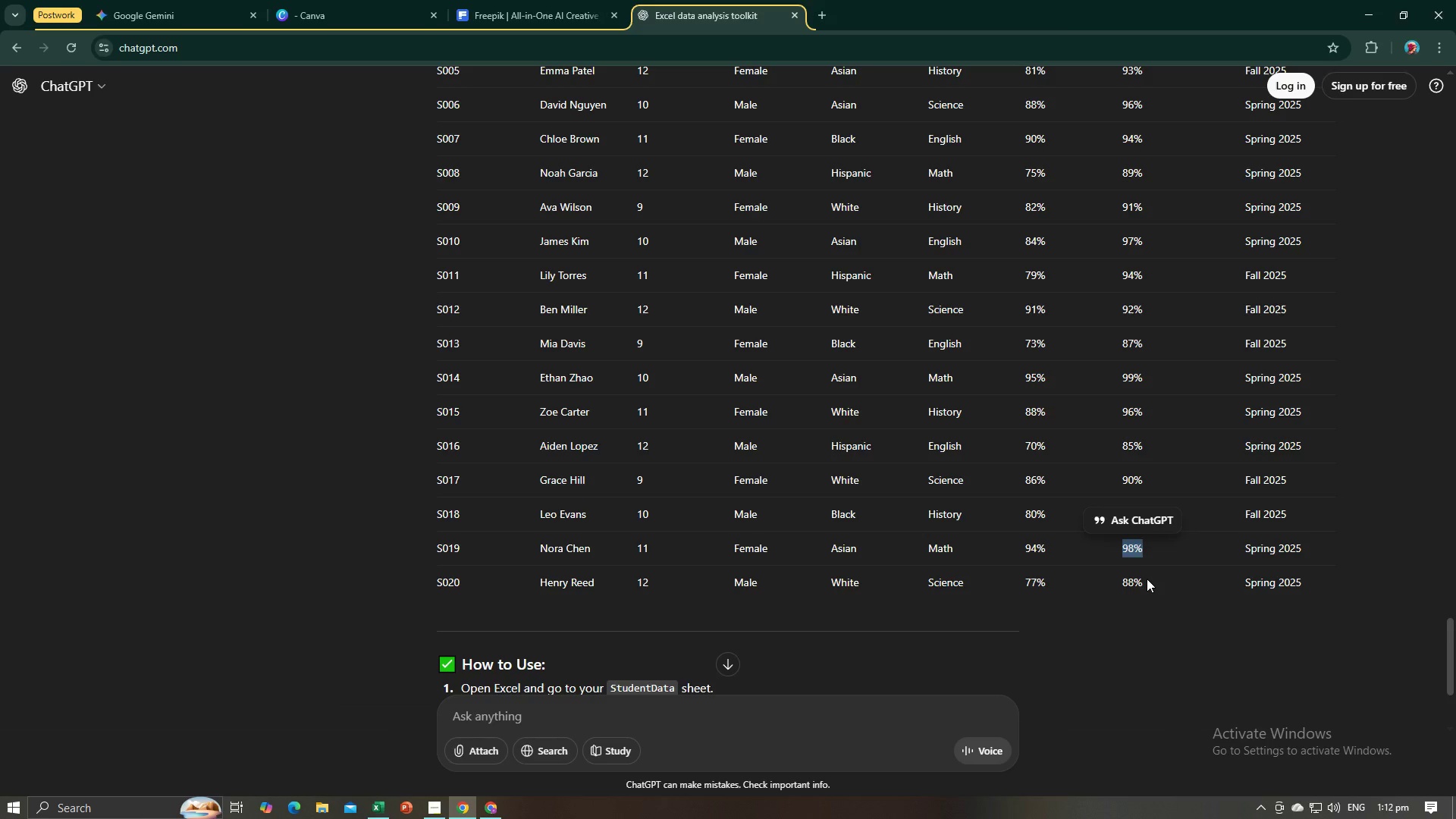 
left_click_drag(start_coordinate=[1147, 579], to_coordinate=[1117, 582])
 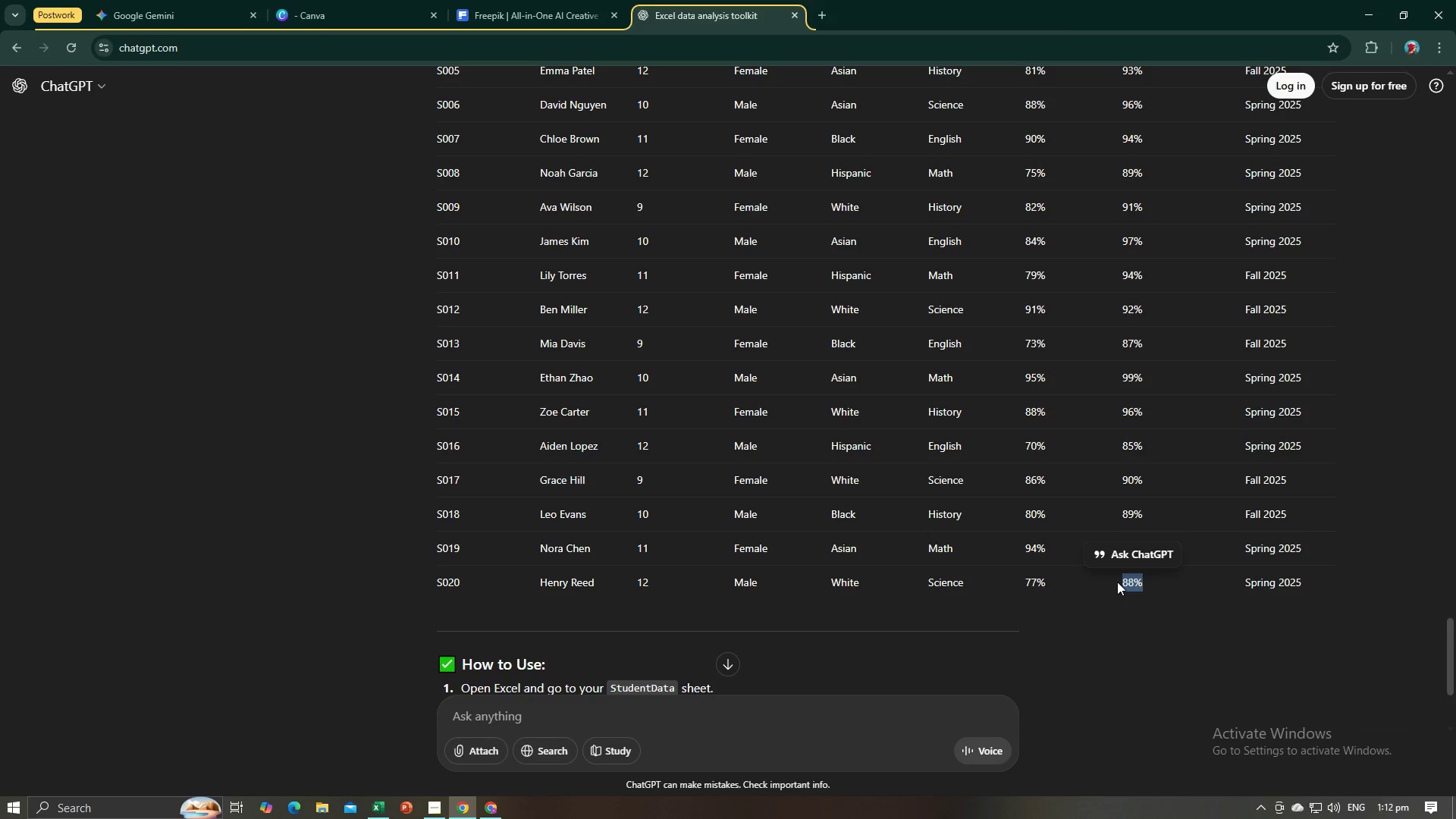 
key(Control+C)
 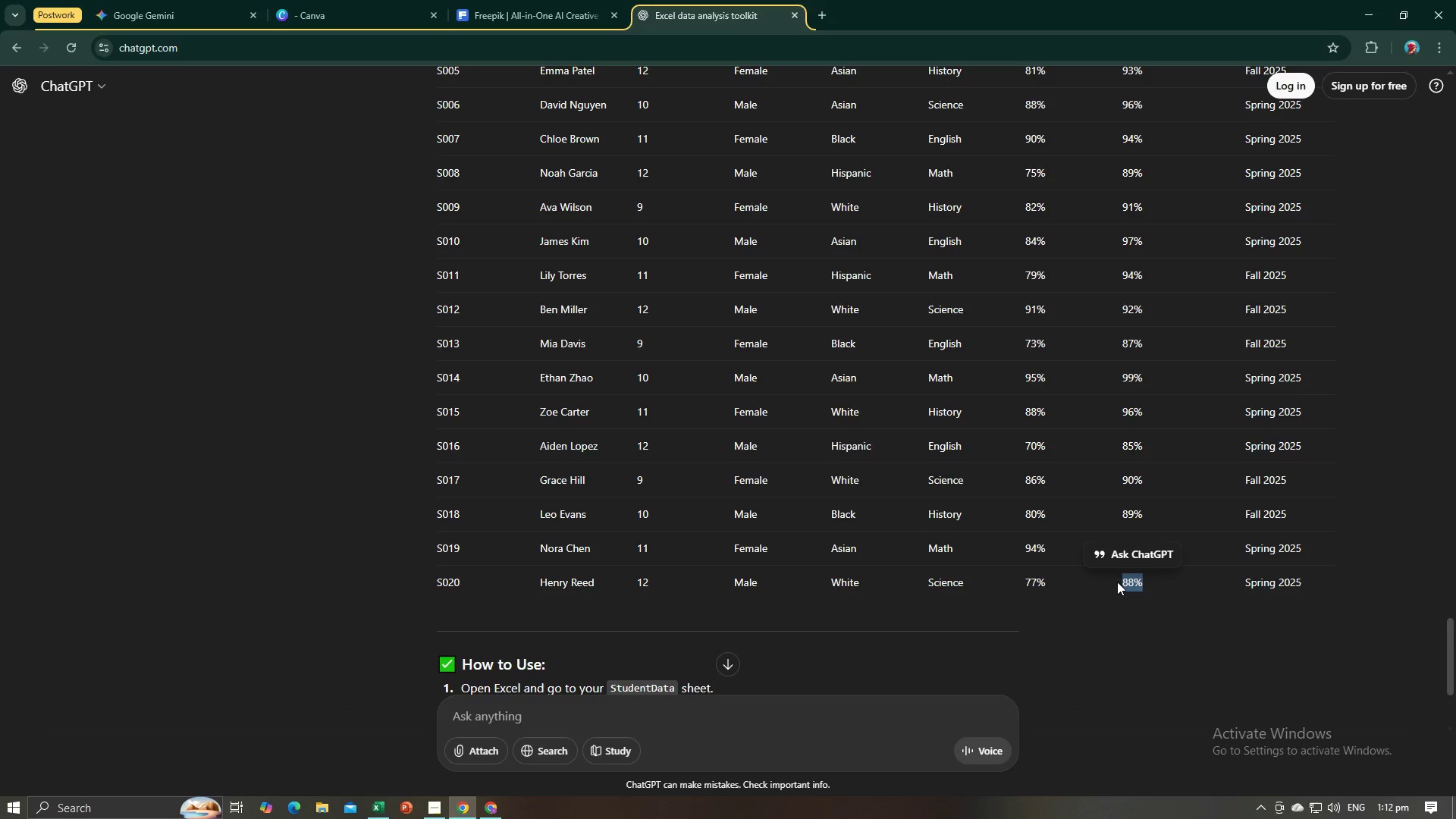 
key(Alt+AltLeft)
 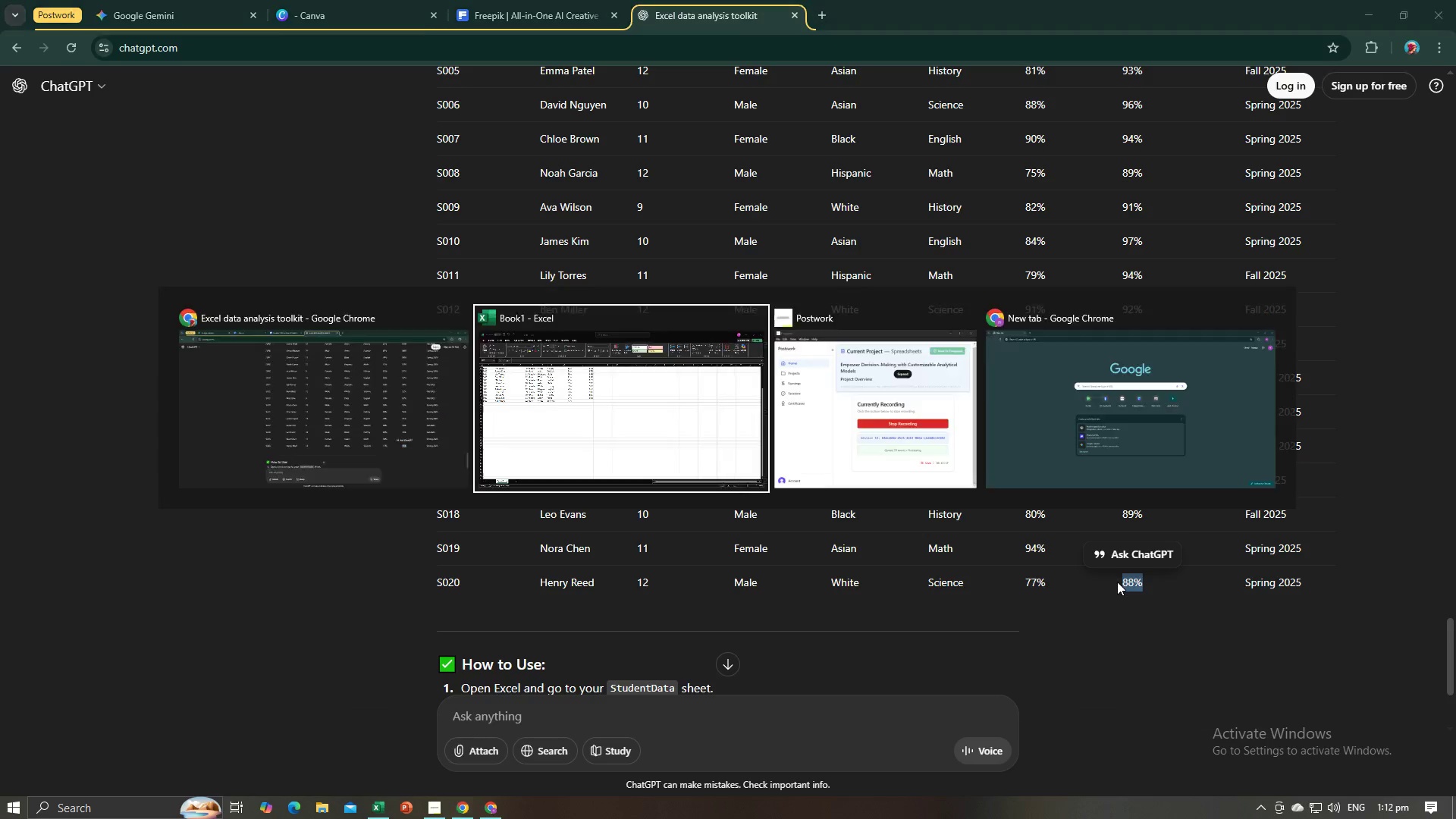 
key(Alt+Tab)
 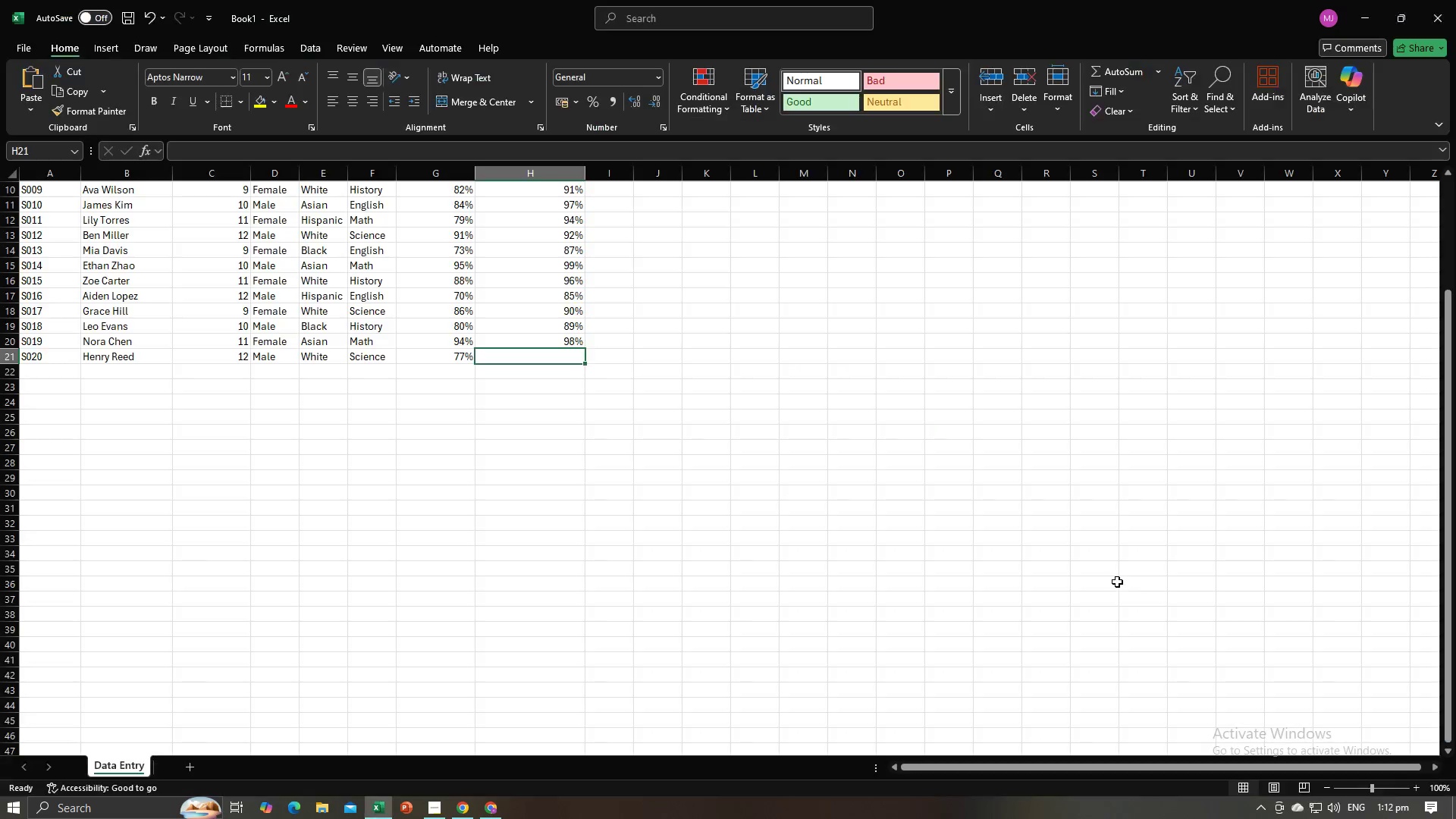 
key(Control+ControlLeft)
 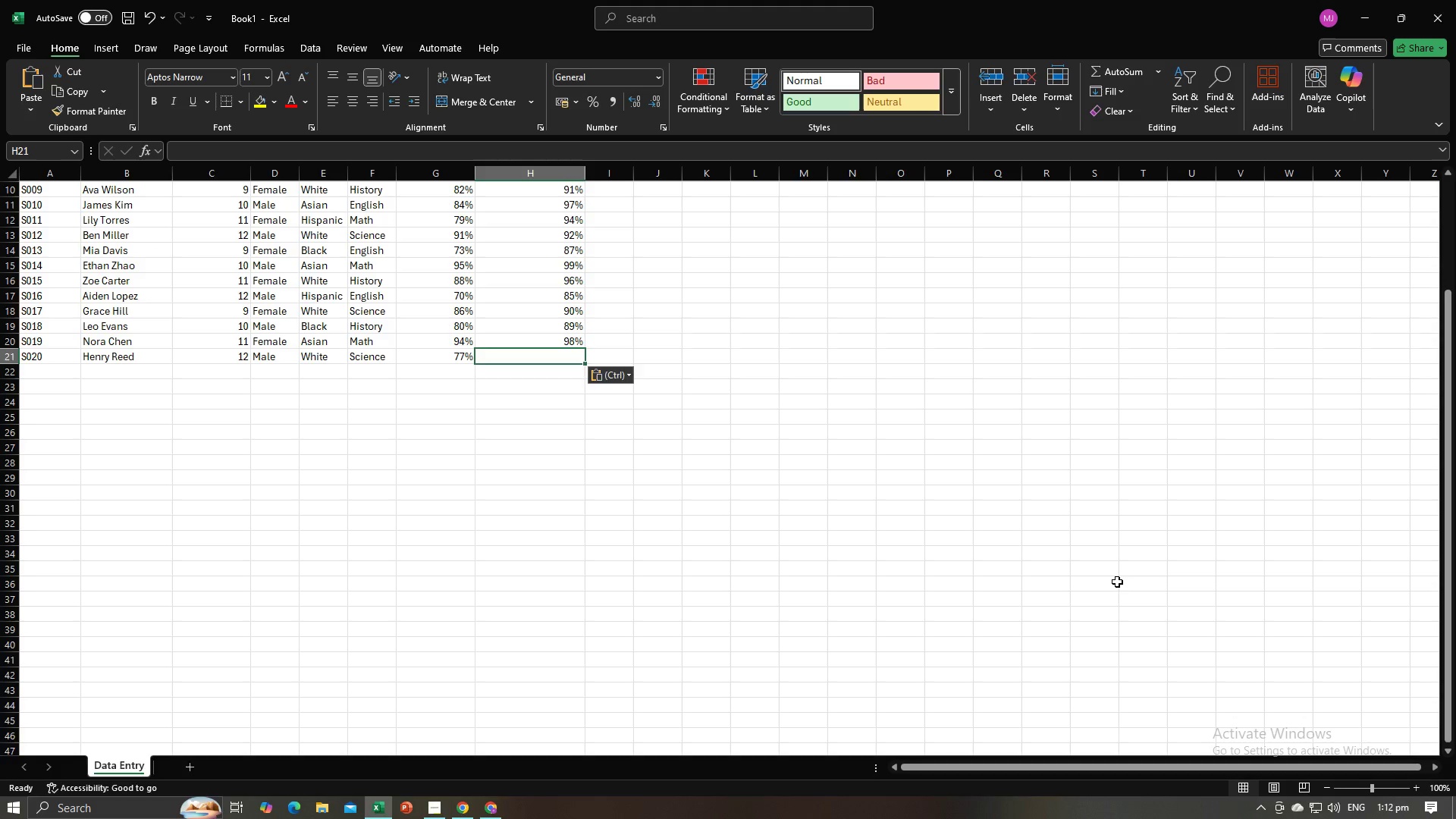 
key(Control+V)
 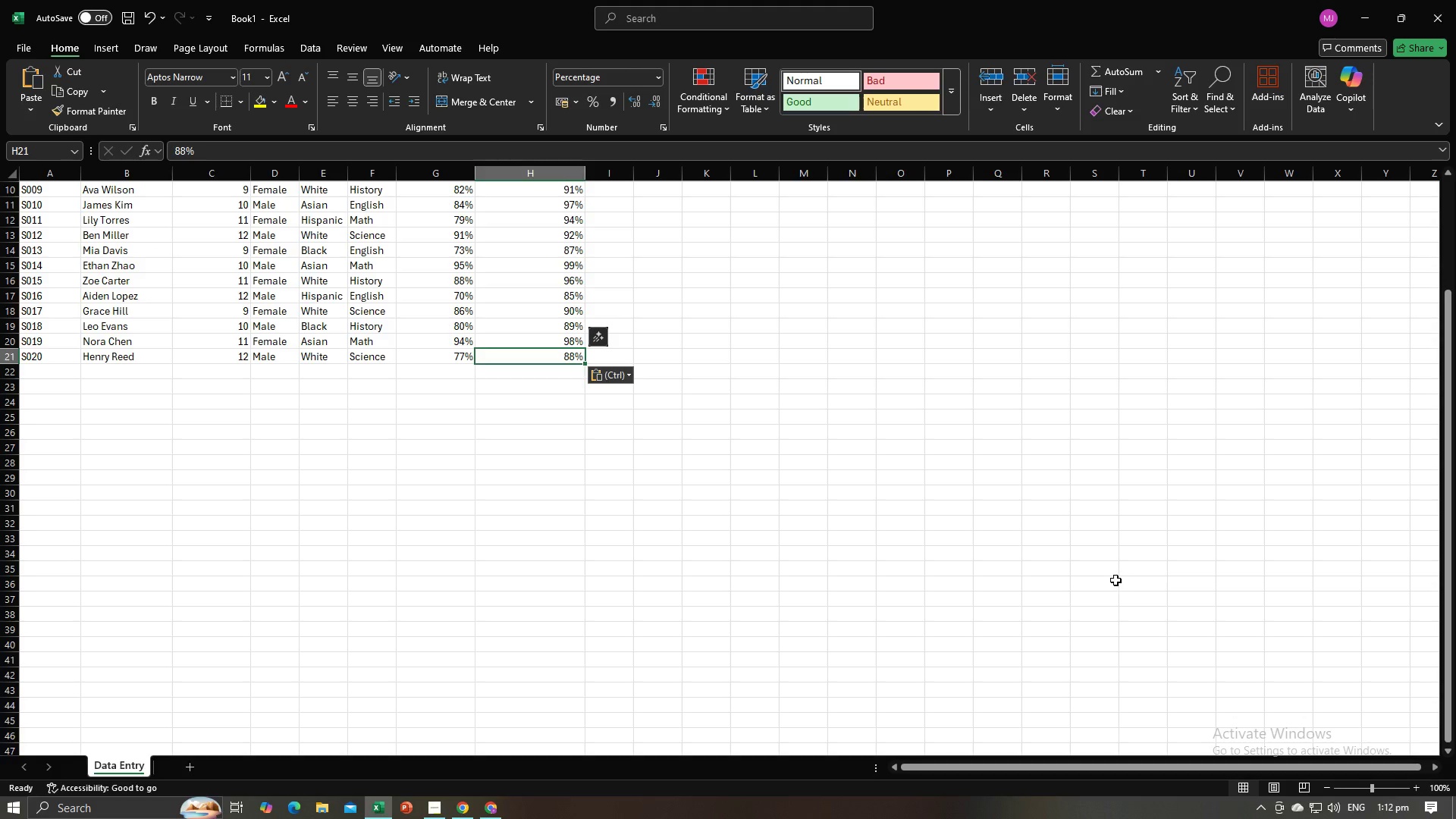 
key(NumpadEnter)
 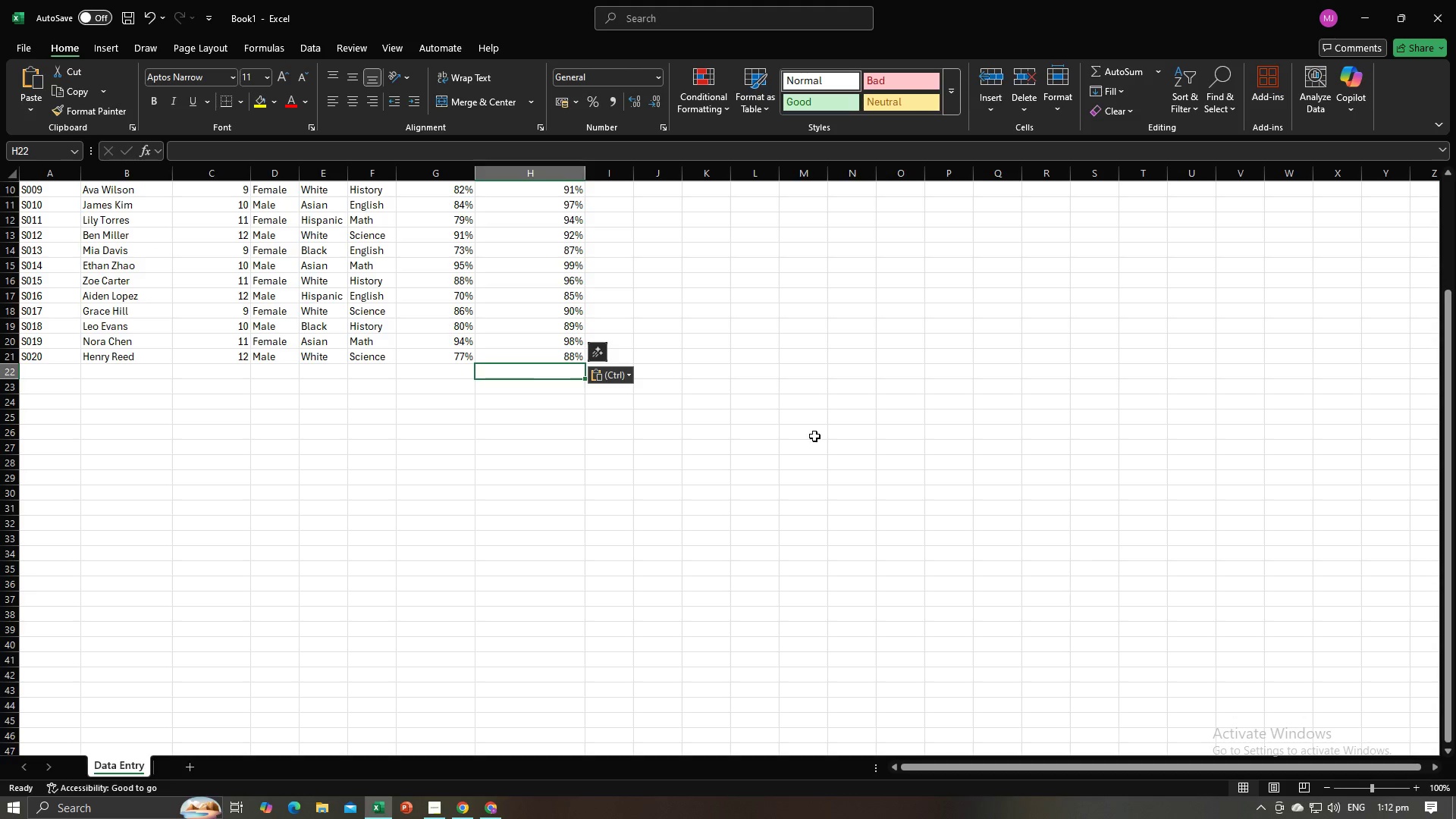 
left_click([813, 420])
 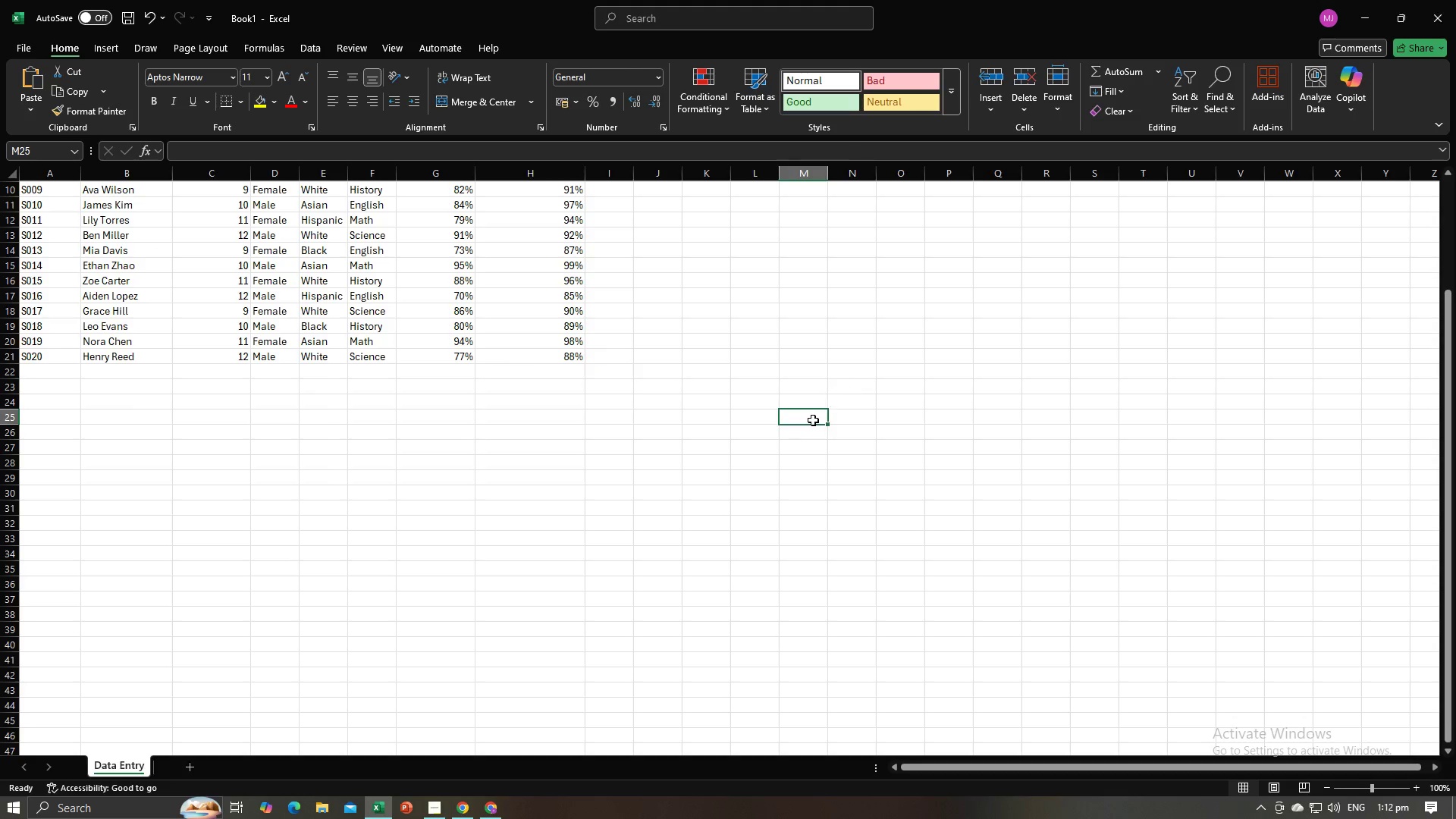 
scroll: coordinate [774, 405], scroll_direction: up, amount: 7.0
 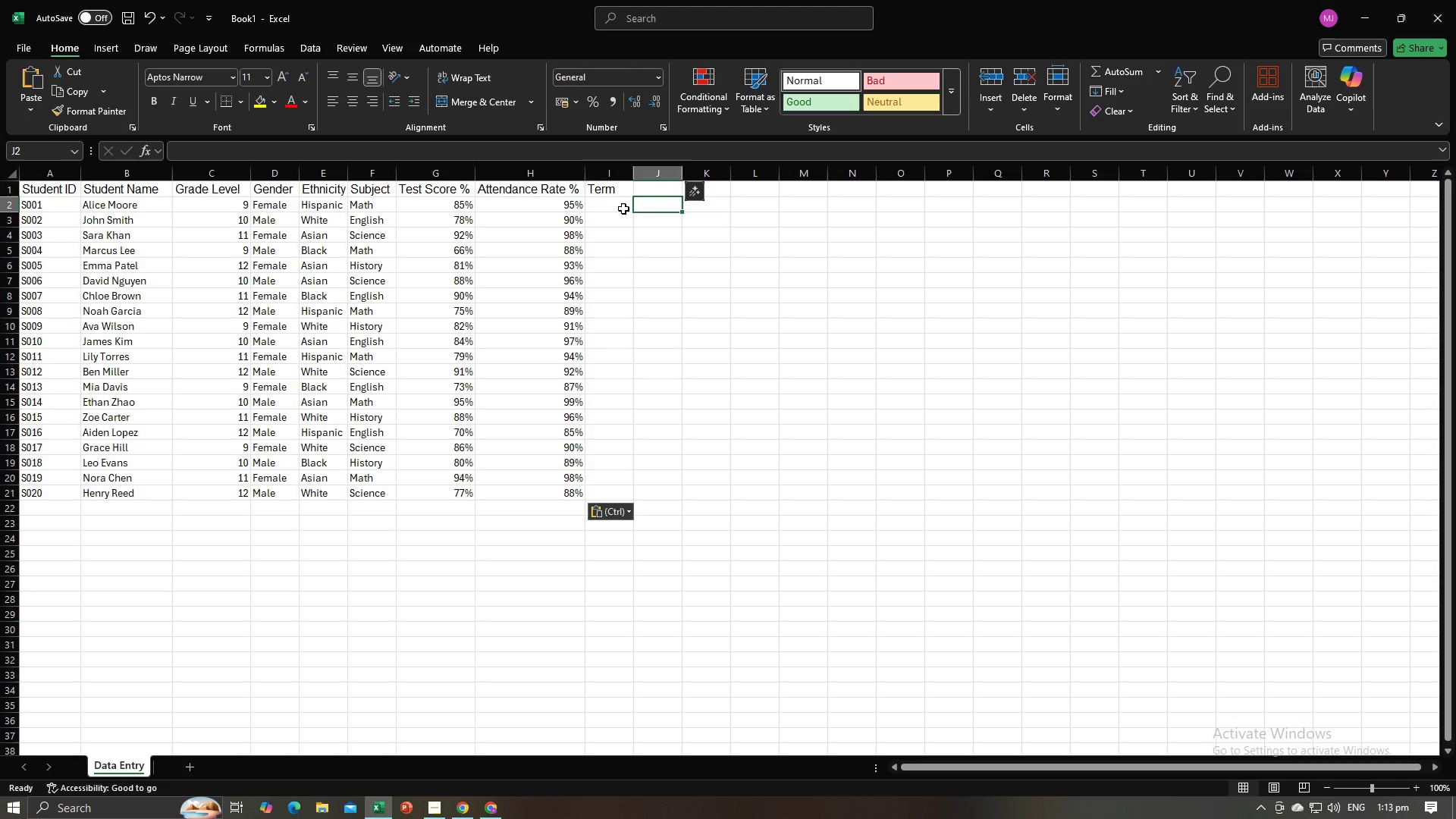 
double_click([619, 209])
 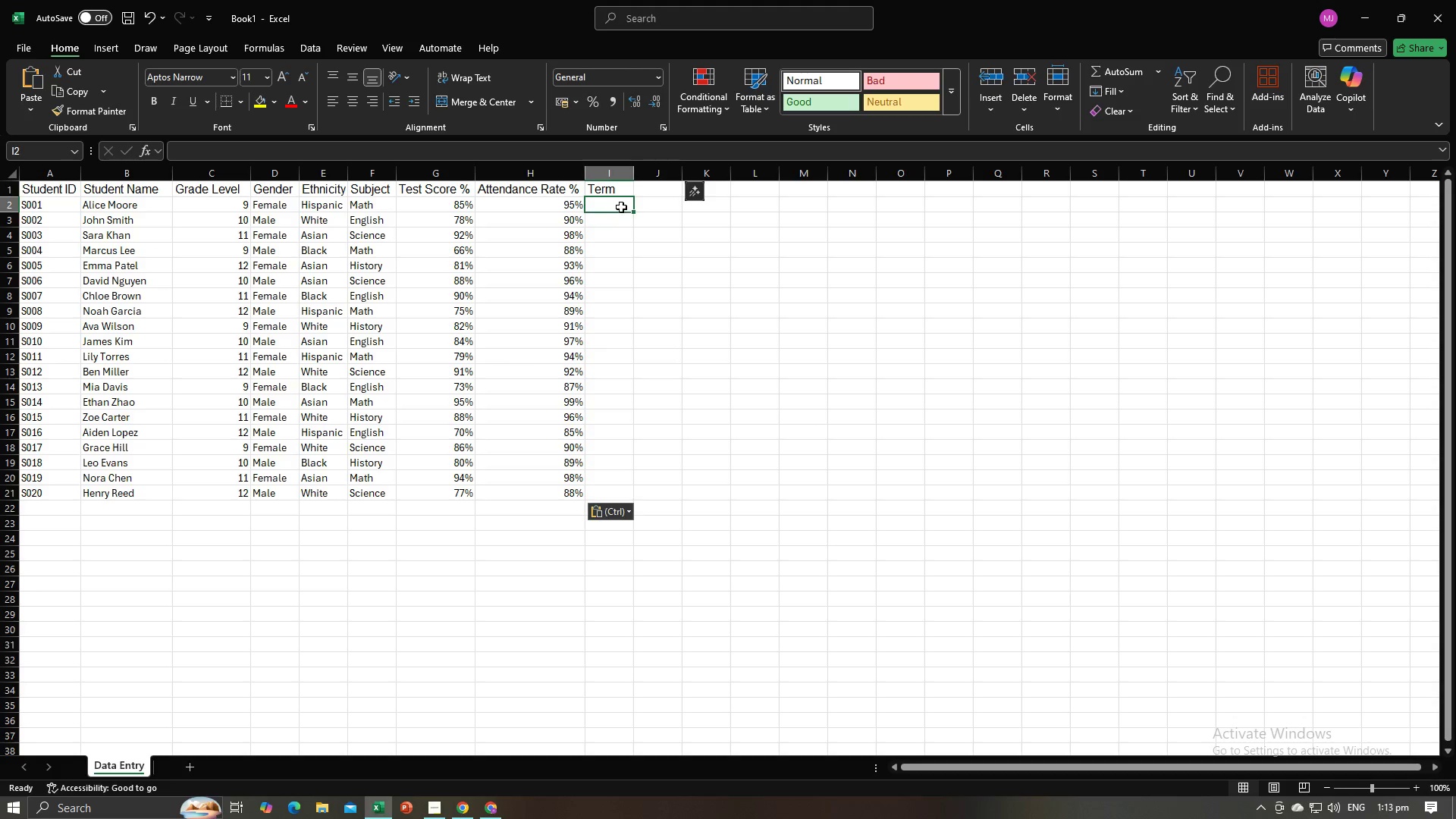 
key(Alt+AltLeft)
 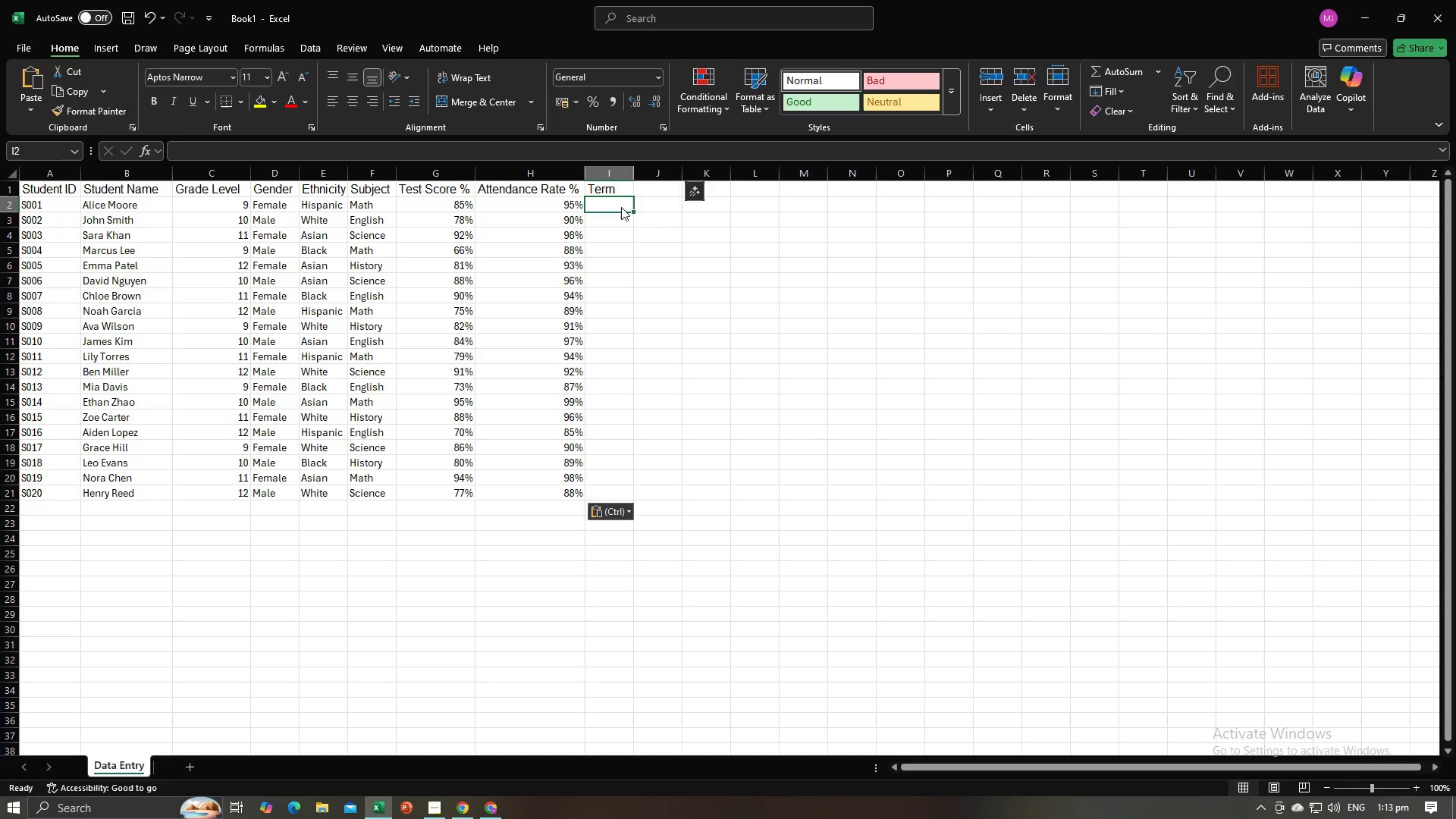 
key(Alt+Tab)
 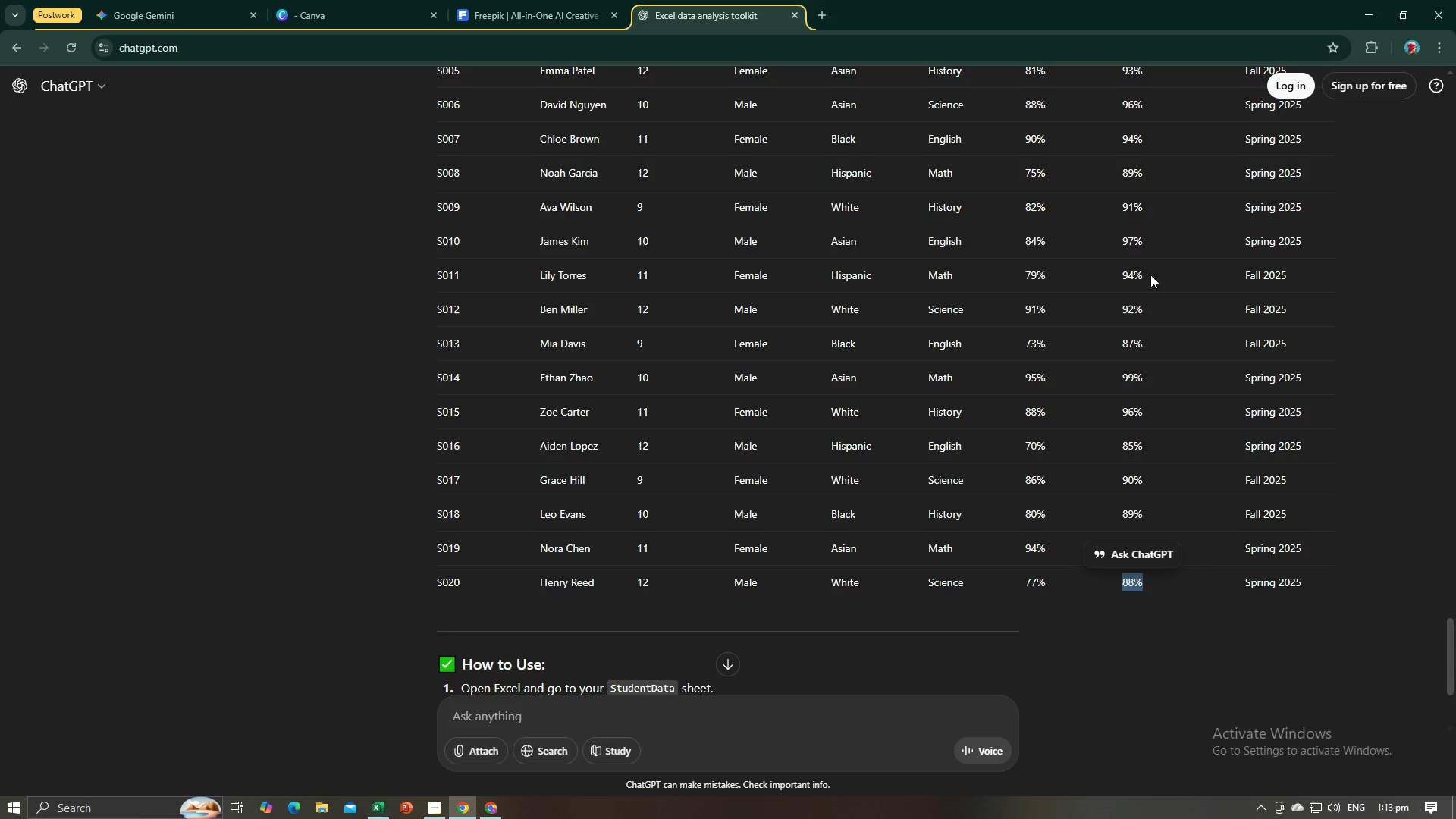 
scroll: coordinate [1156, 290], scroll_direction: up, amount: 5.0
 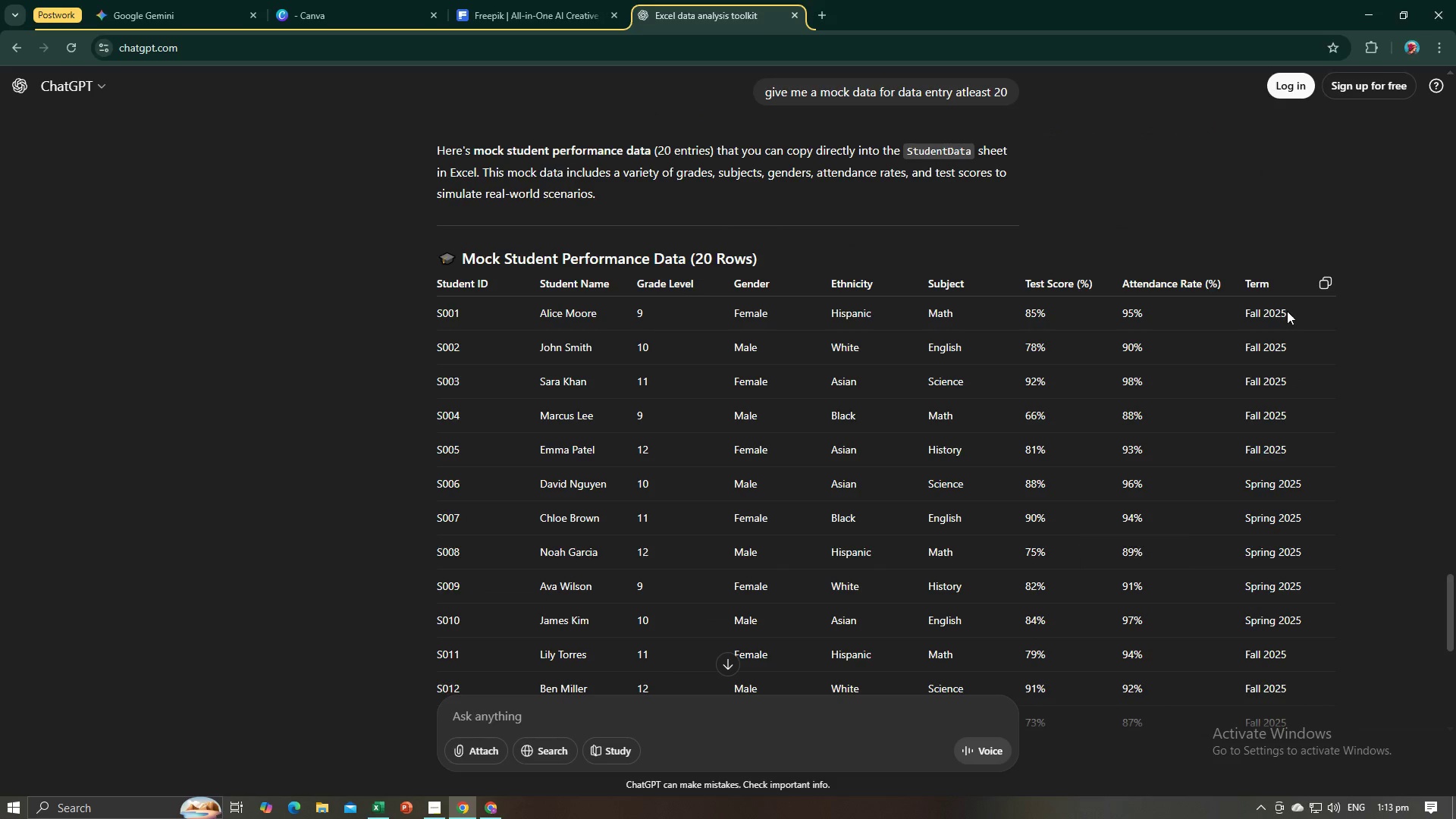 
left_click_drag(start_coordinate=[1290, 311], to_coordinate=[1244, 318])
 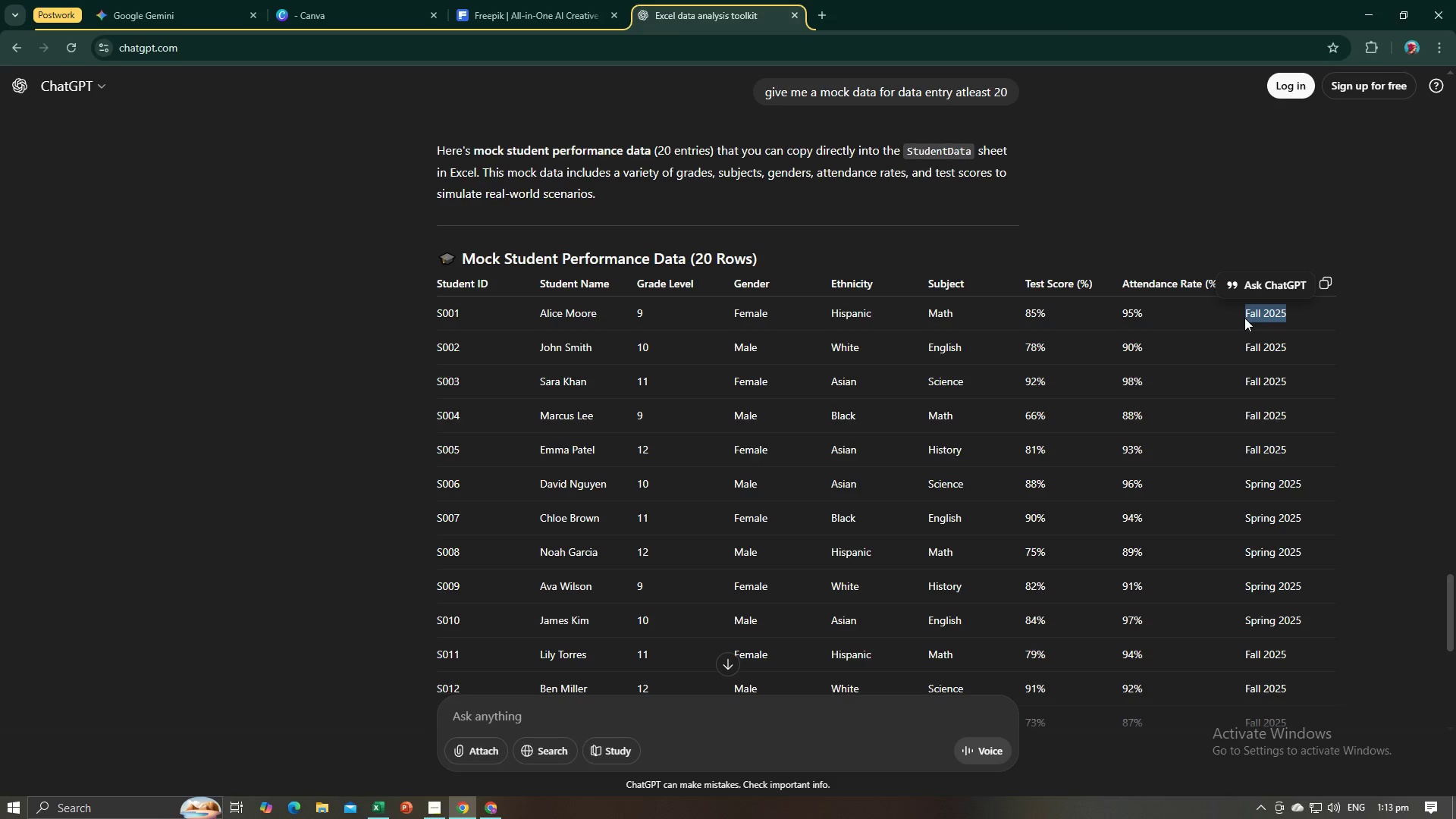 
key(Control+C)
 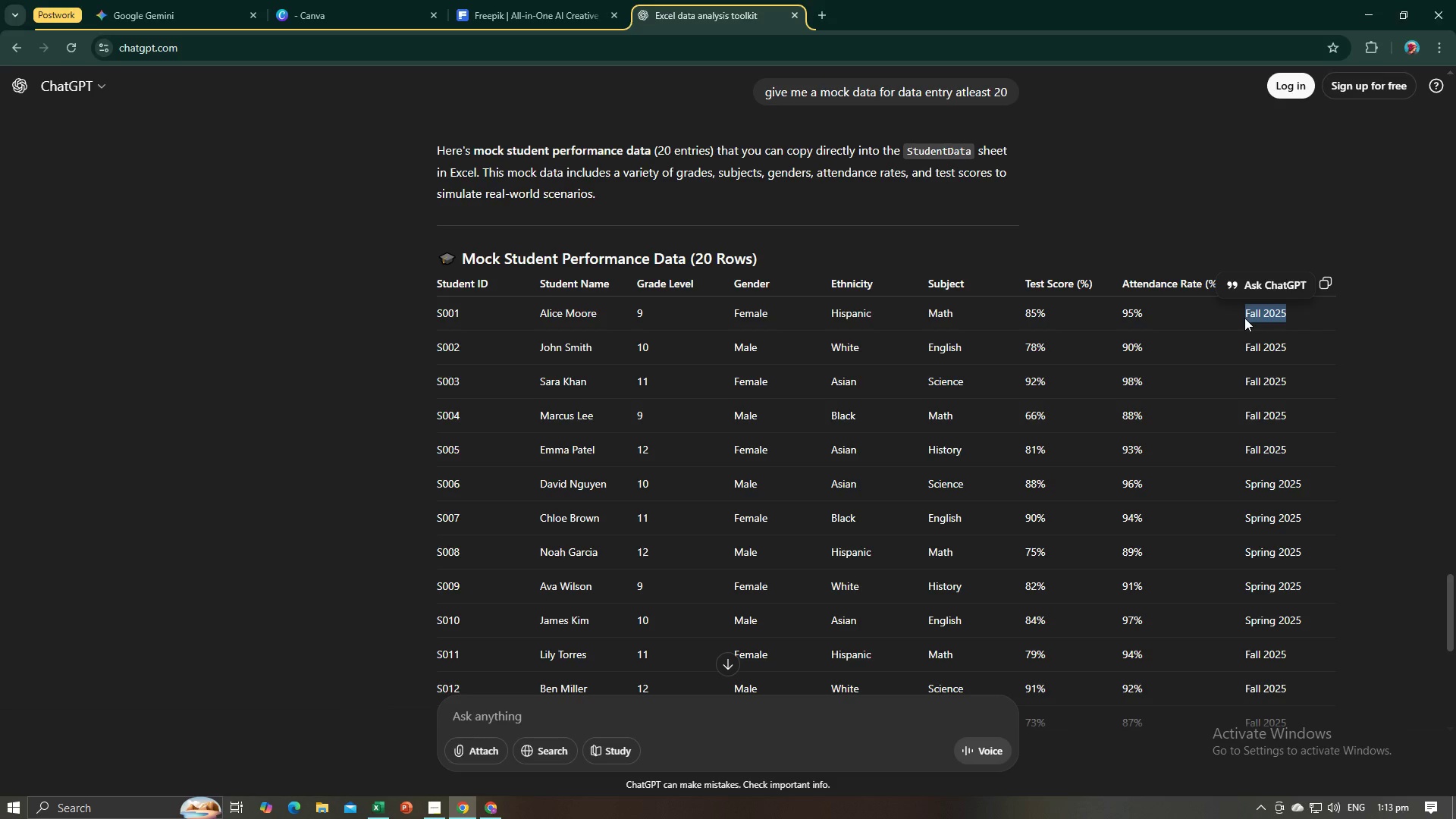 
key(Alt+AltLeft)
 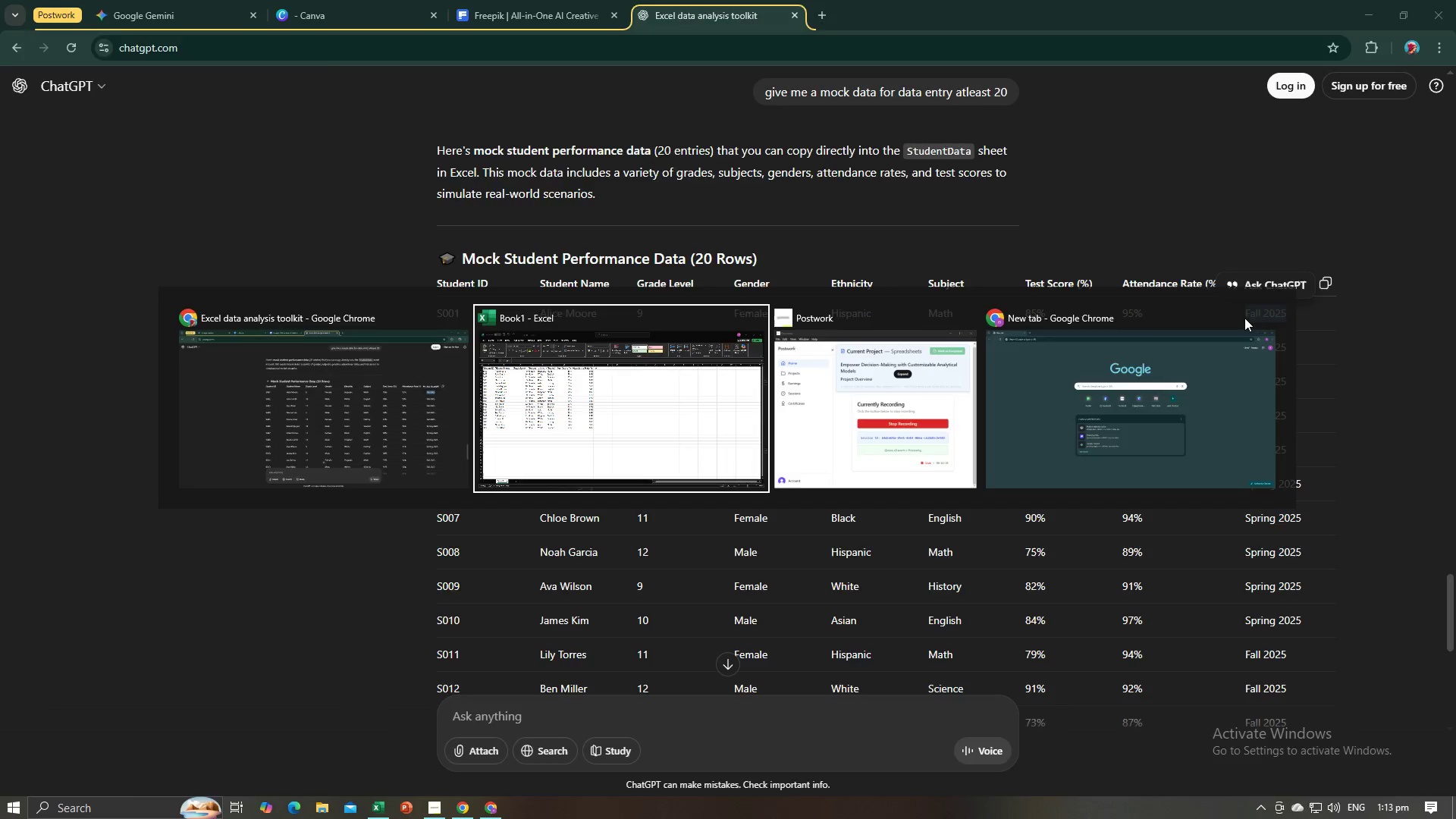 
key(Alt+Tab)
 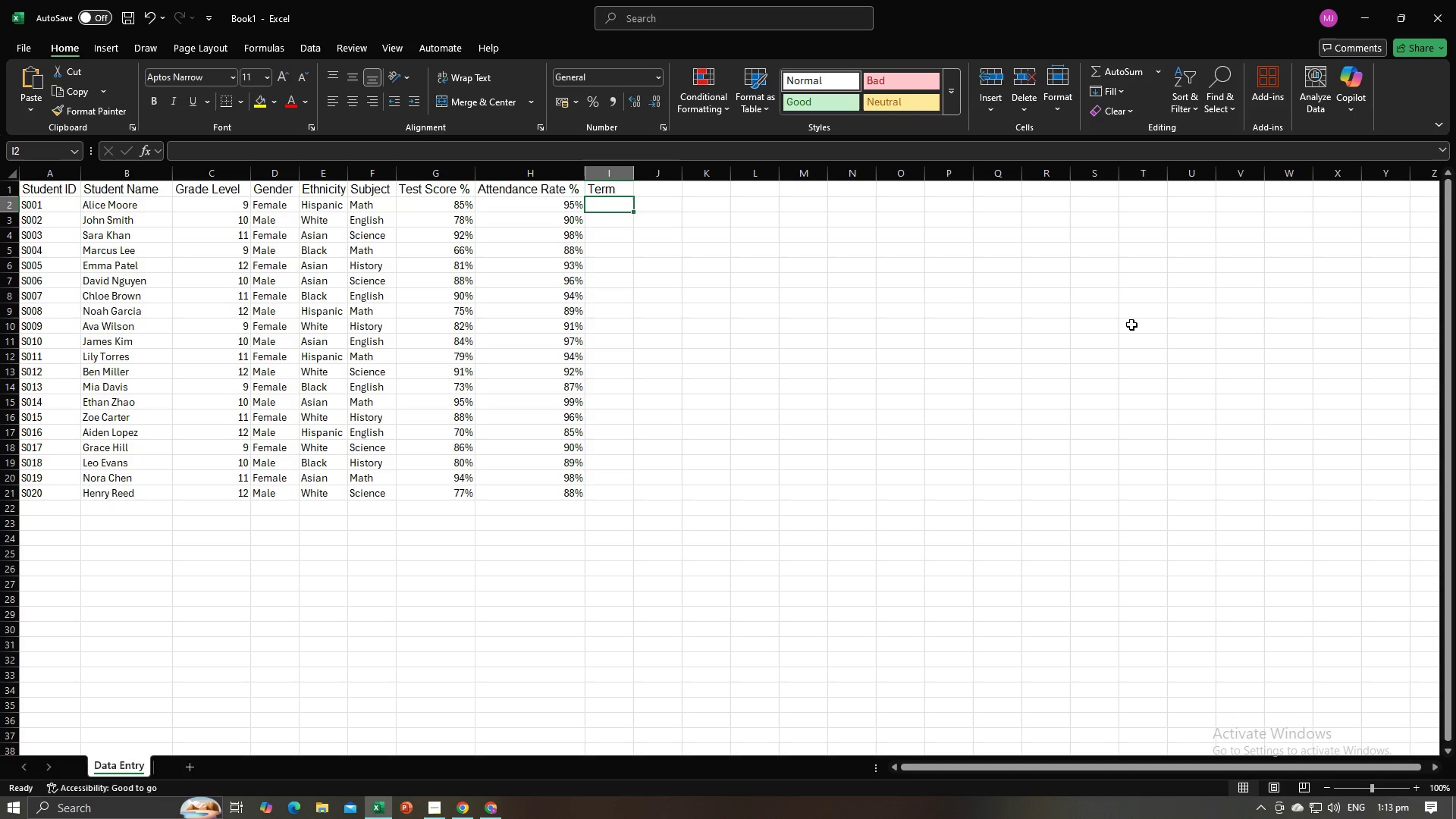 
key(Control+V)
 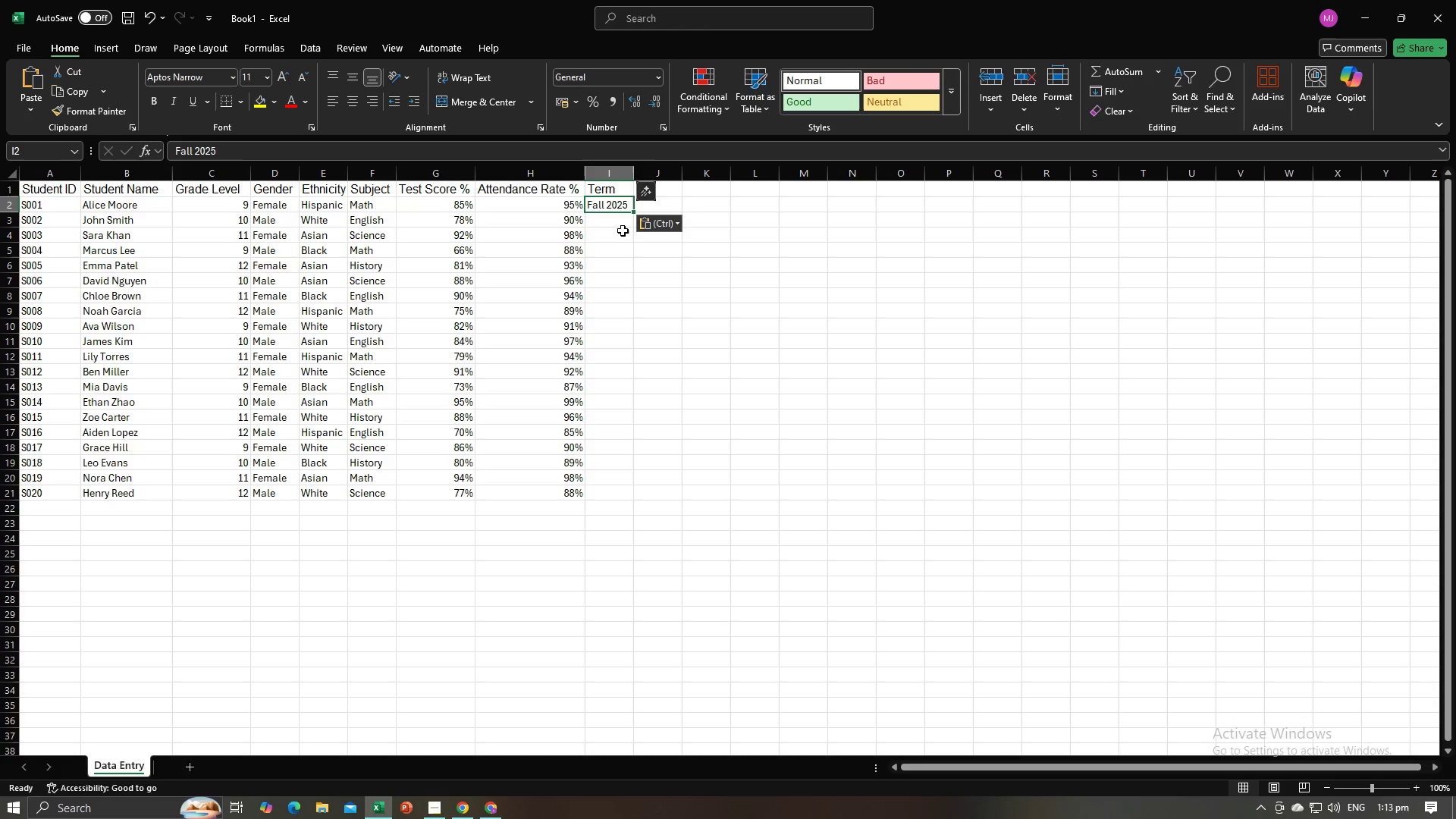 
key(Alt+AltLeft)
 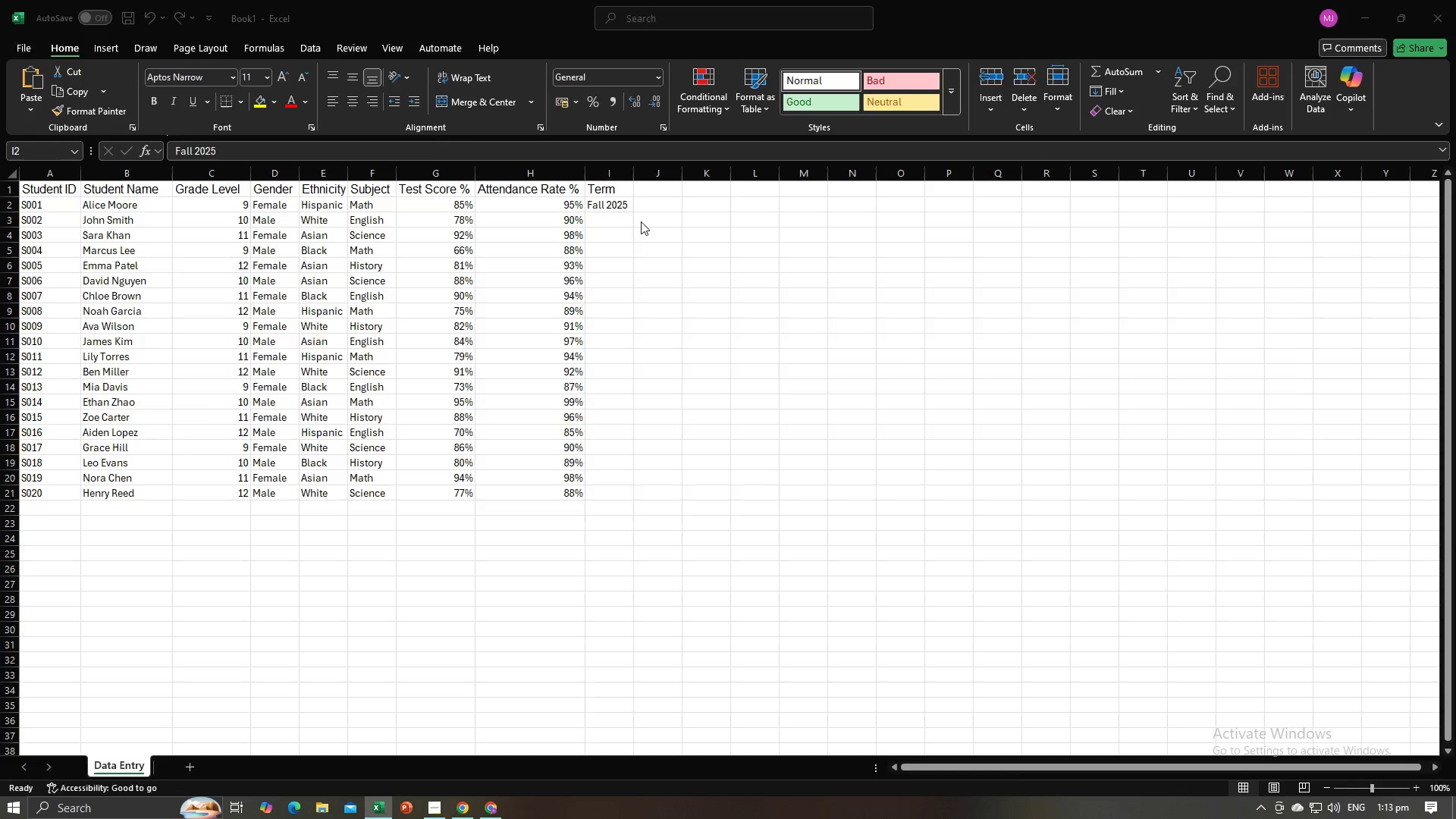 
key(Alt+Tab)
 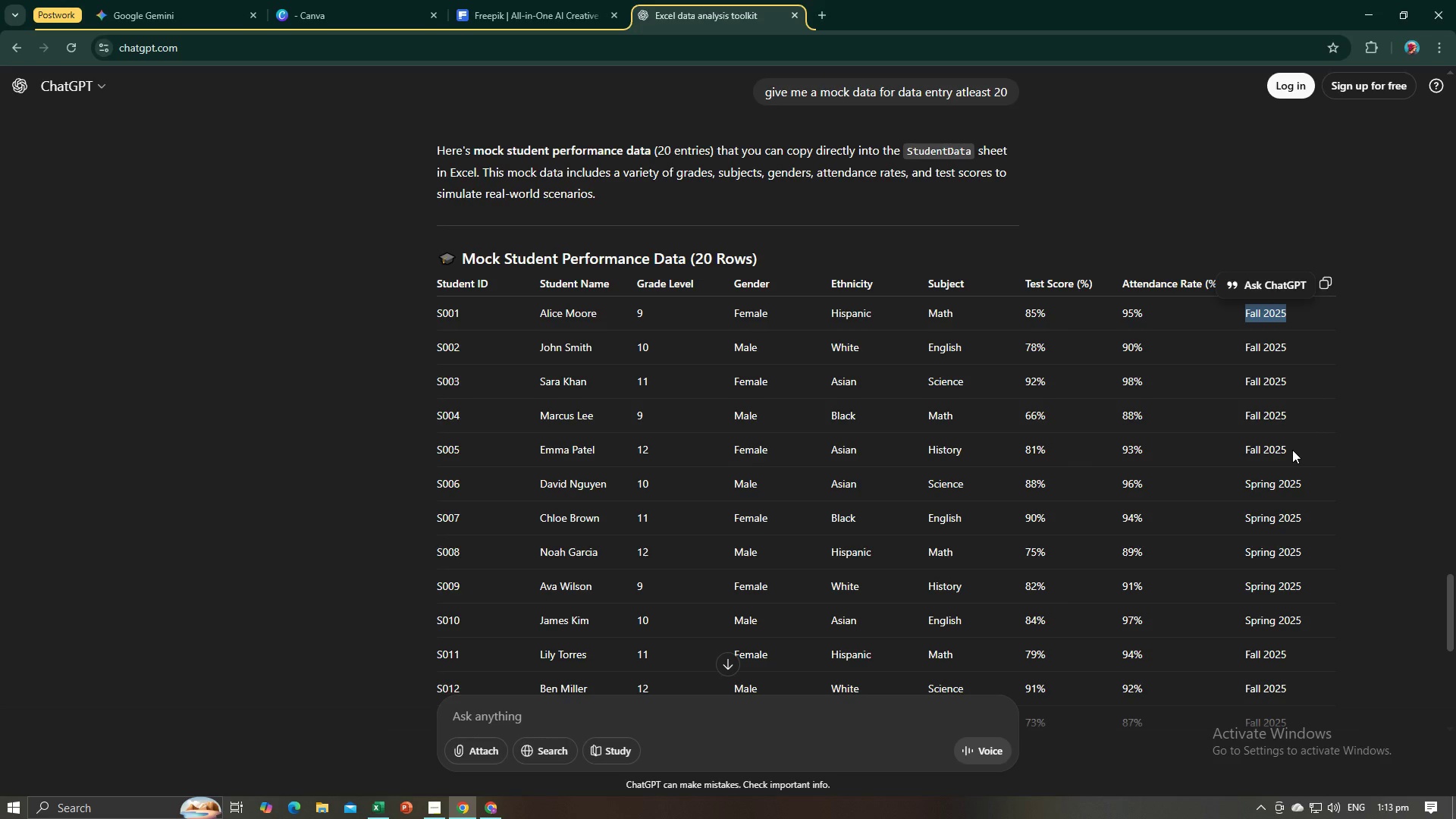 
key(Alt+AltLeft)
 